 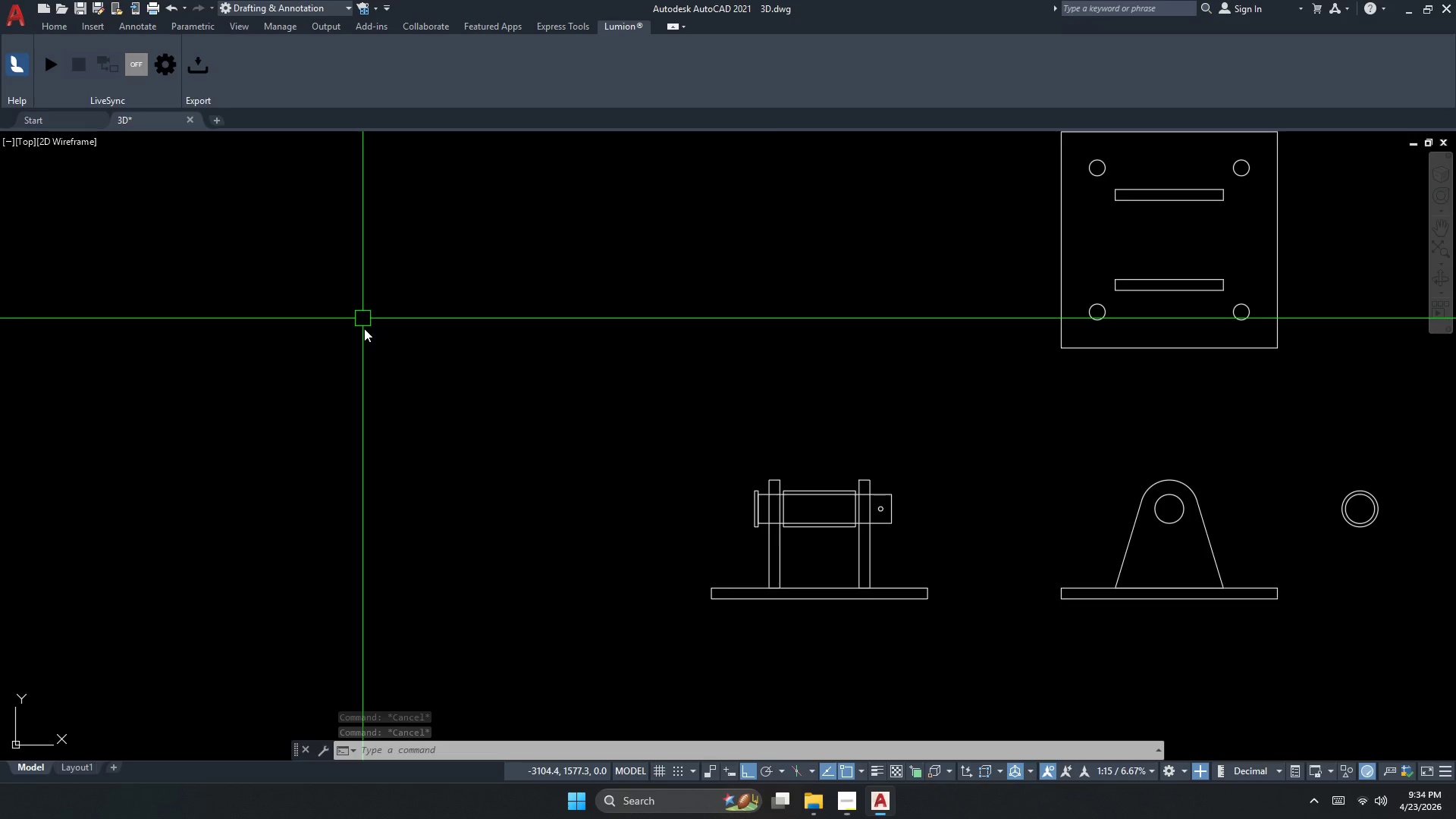 
scroll: coordinate [808, 503], scroll_direction: up, amount: 1.0
 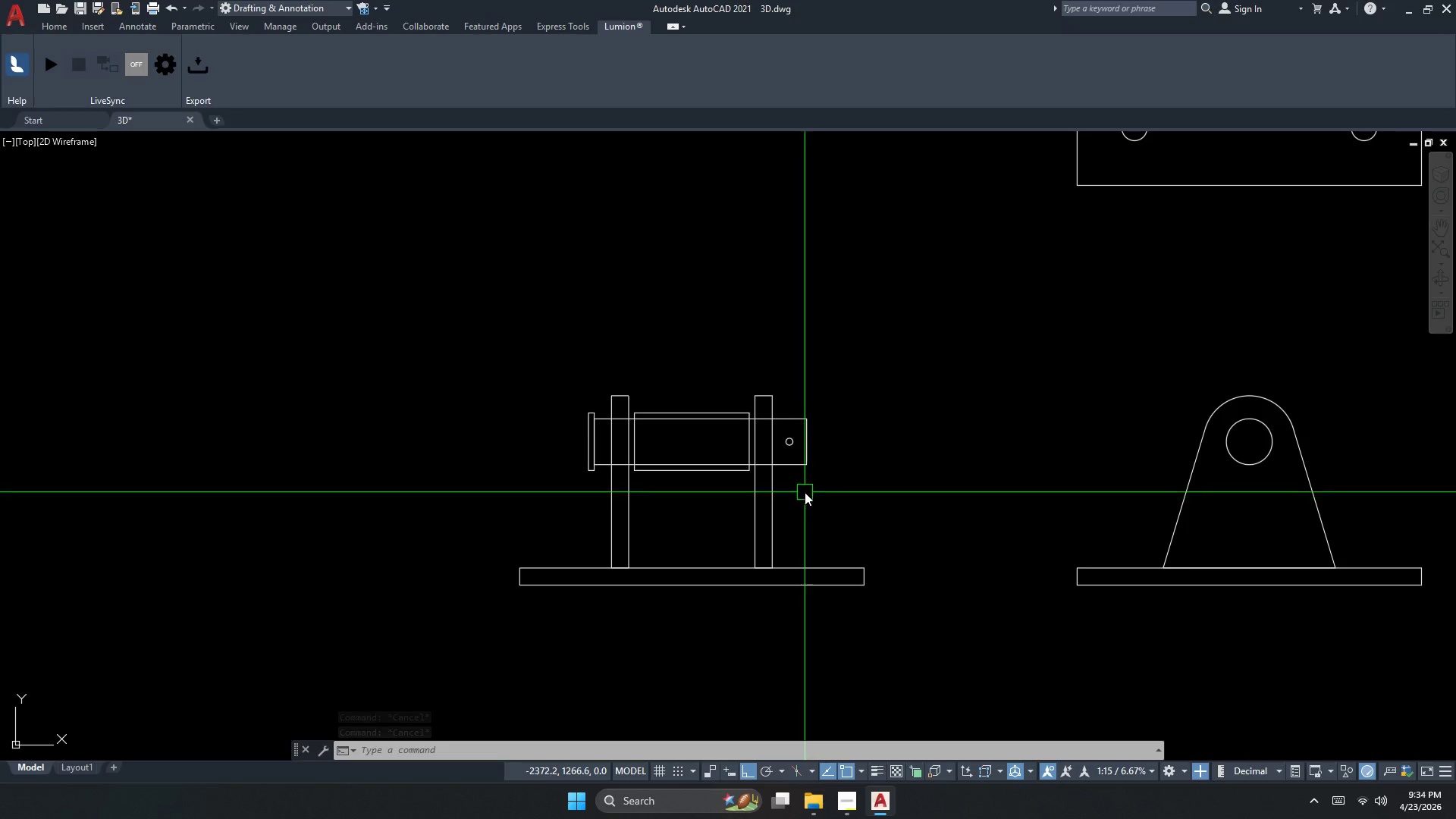 
key(Escape)
type(re )
 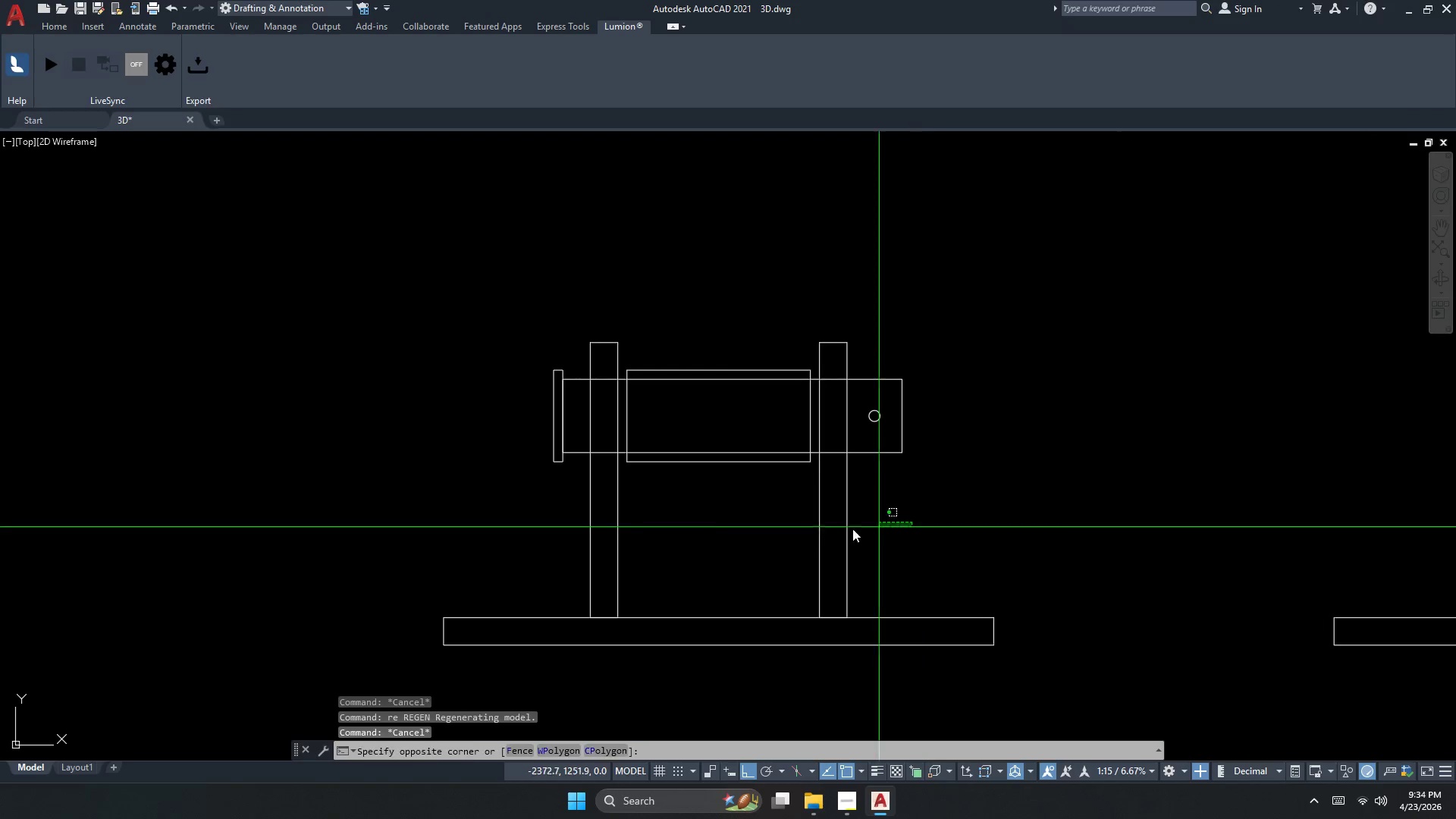 
scroll: coordinate [645, 486], scroll_direction: up, amount: 1.0
 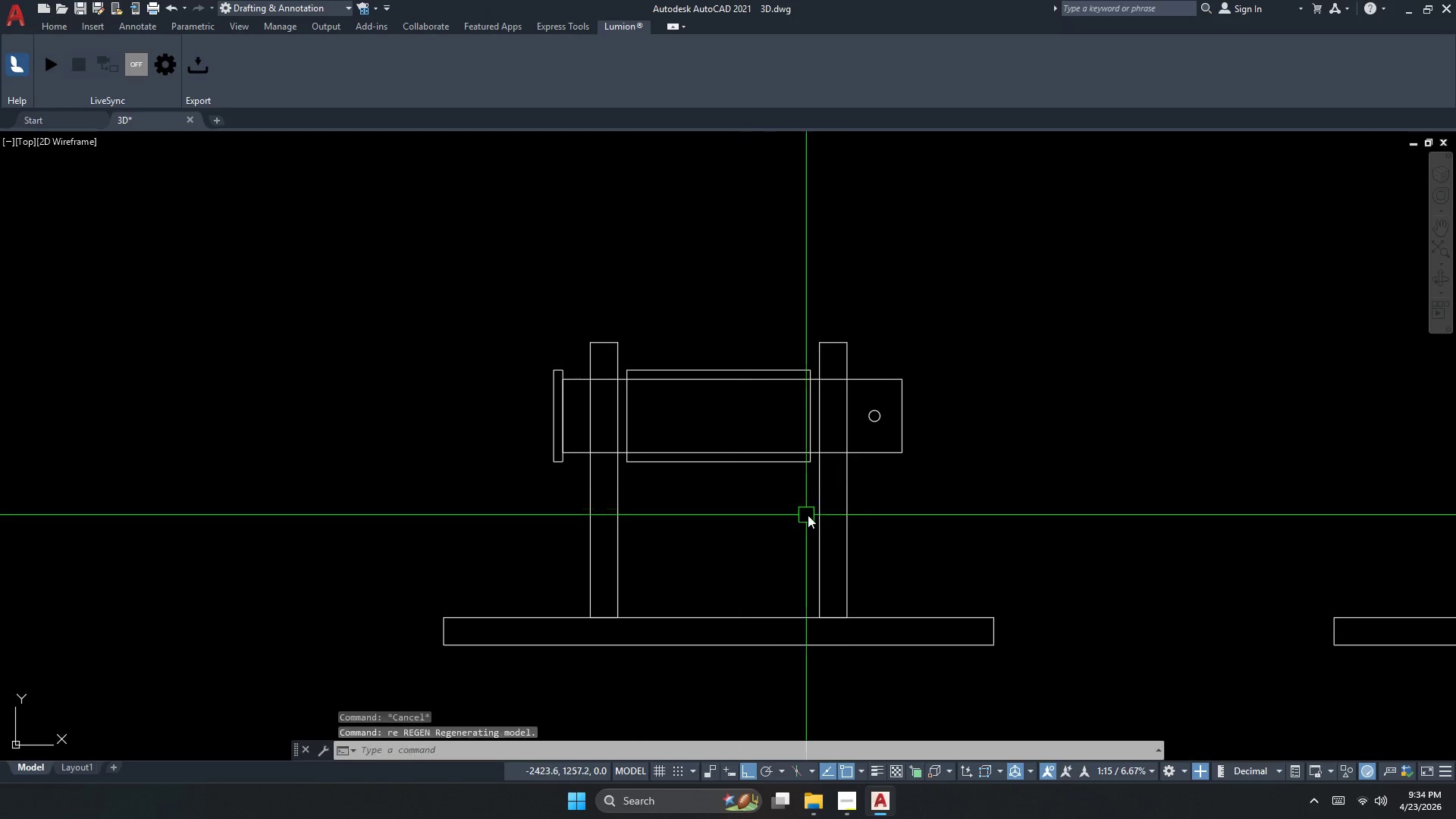 
key(Escape)
 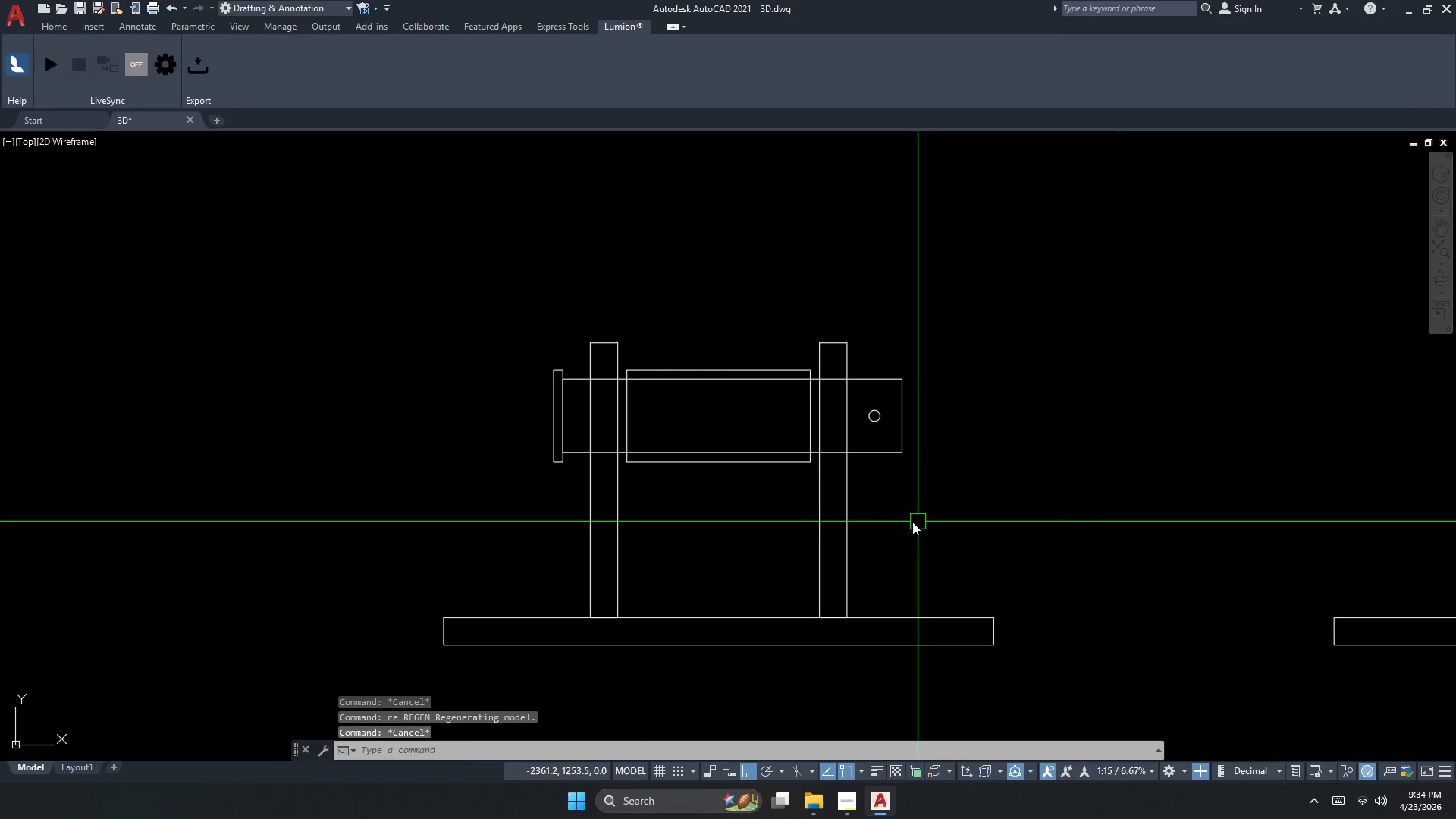 
left_click_drag(start_coordinate=[912, 522], to_coordinate=[884, 526])
 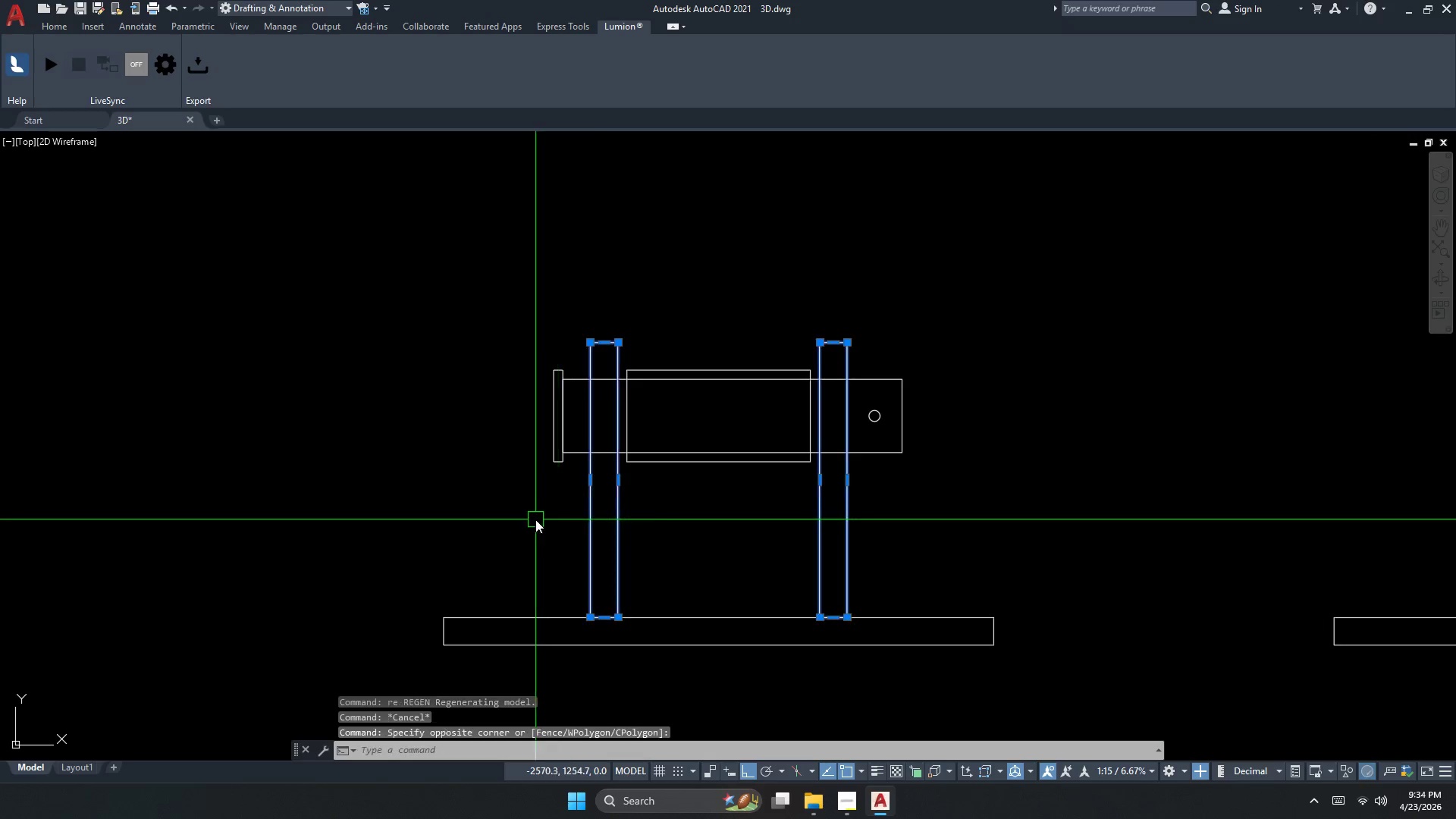 
key(Escape)
 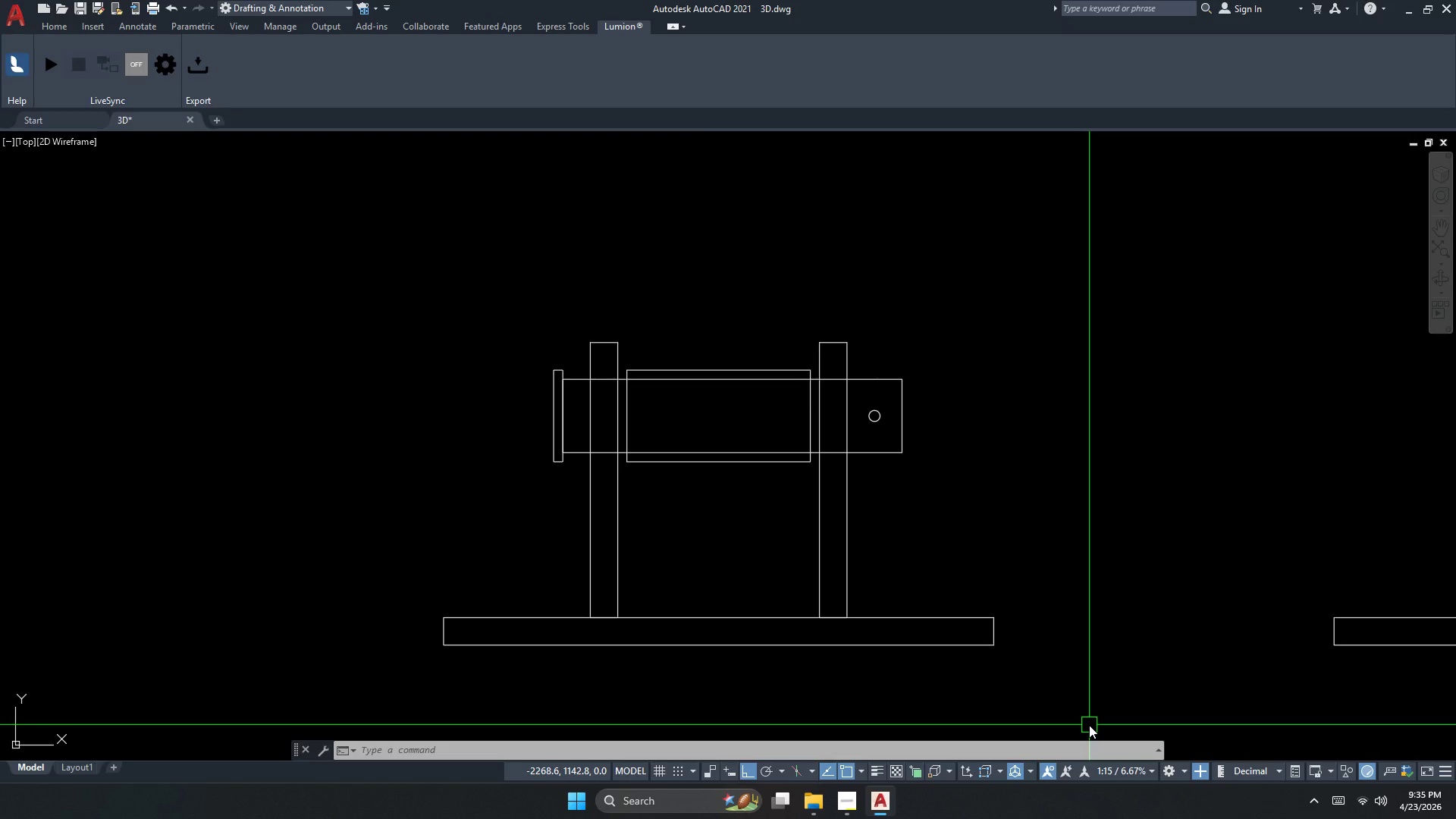 
wait(76.42)
 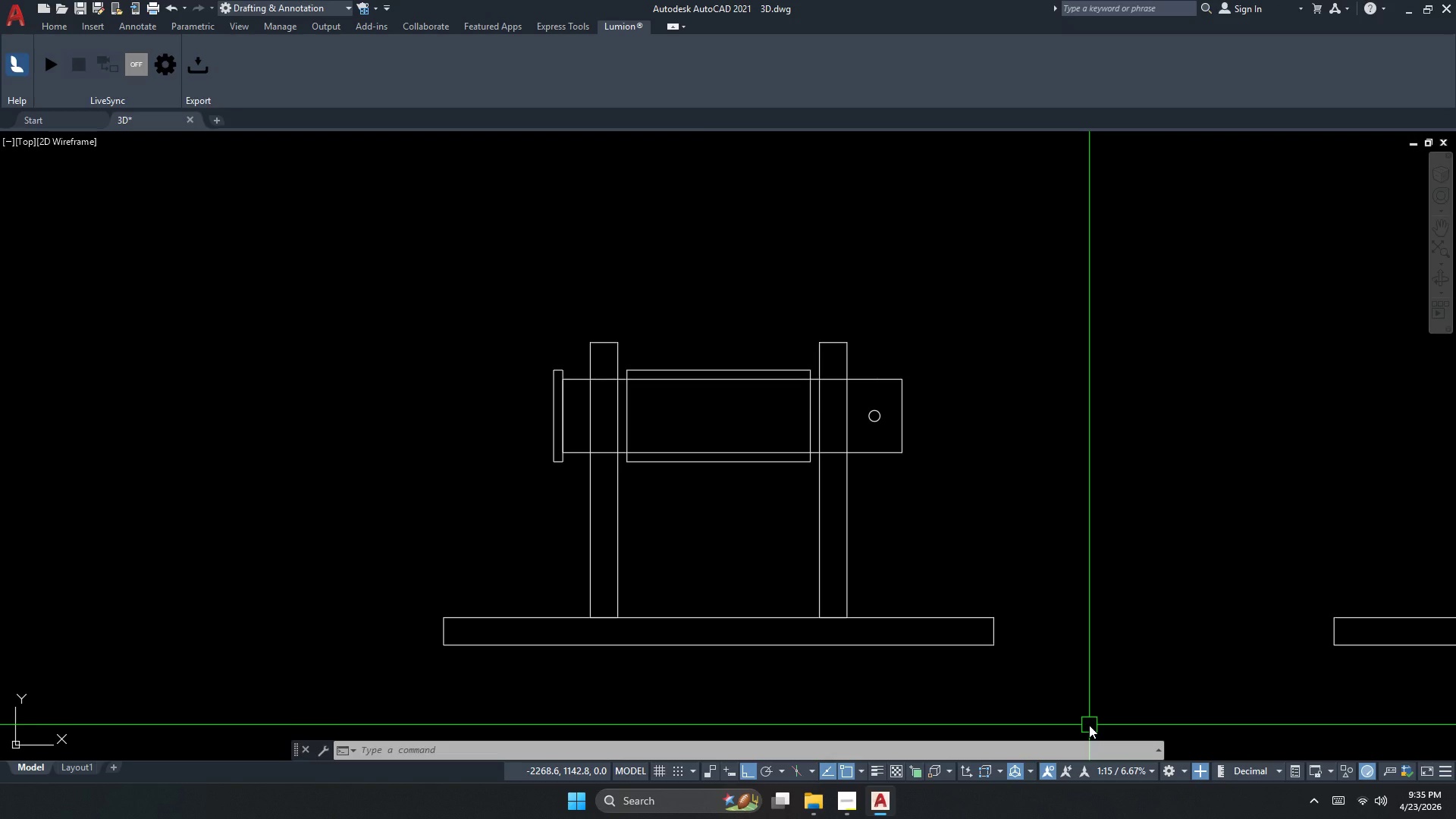 
left_click_drag(start_coordinate=[727, 466], to_coordinate=[726, 443])
 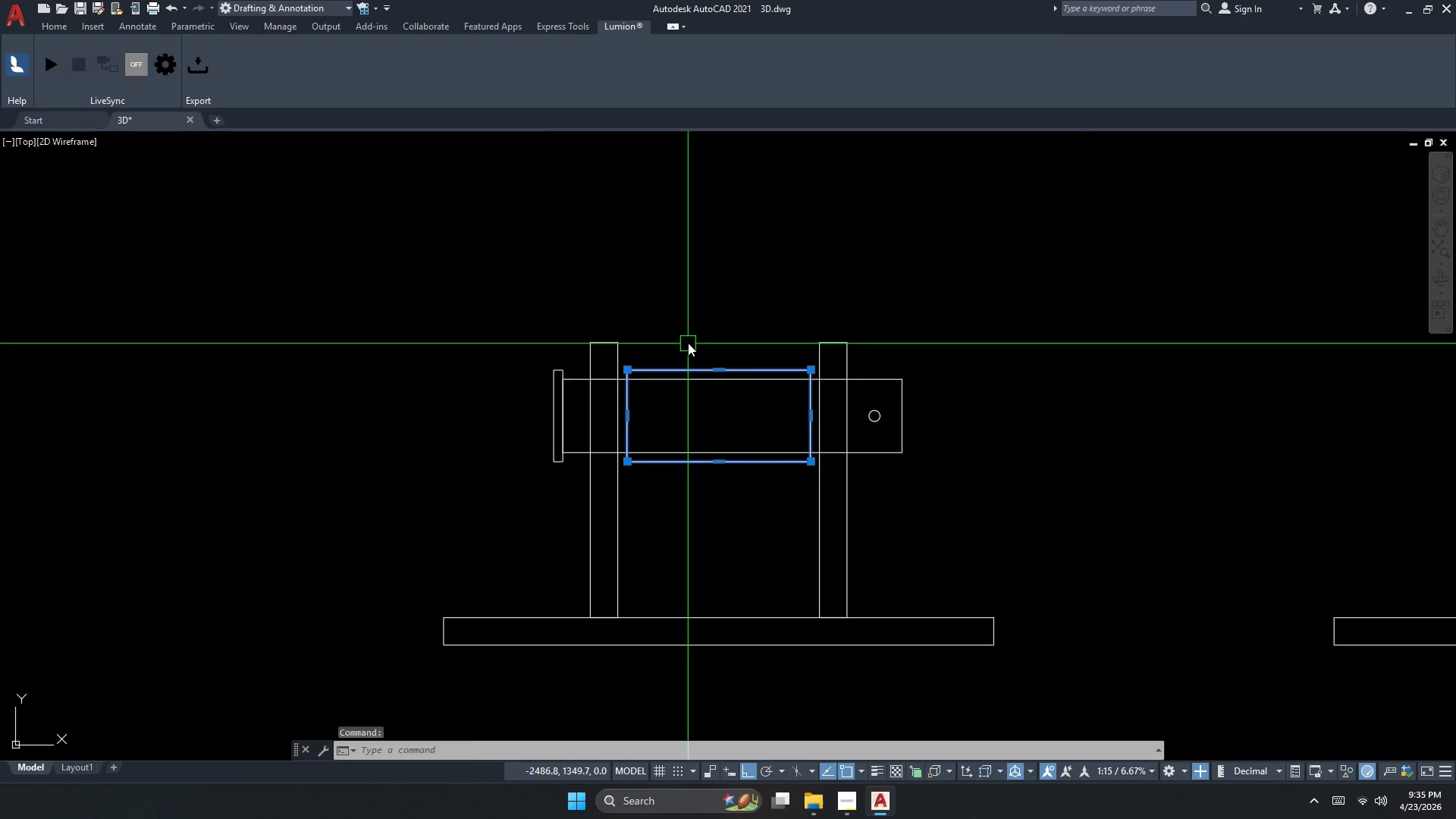 
double_click([688, 343])
 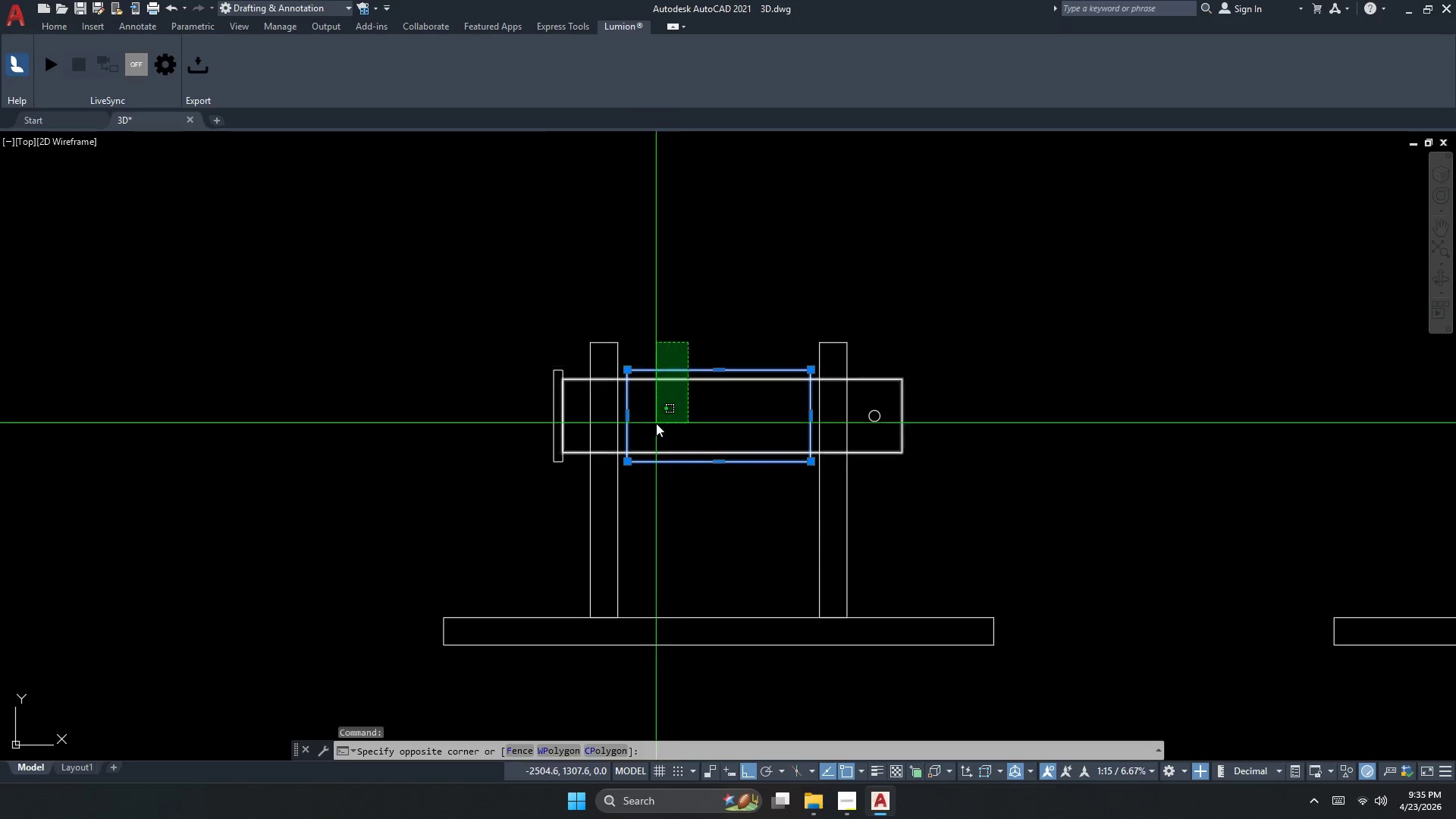 
left_click_drag(start_coordinate=[655, 426], to_coordinate=[654, 438])
 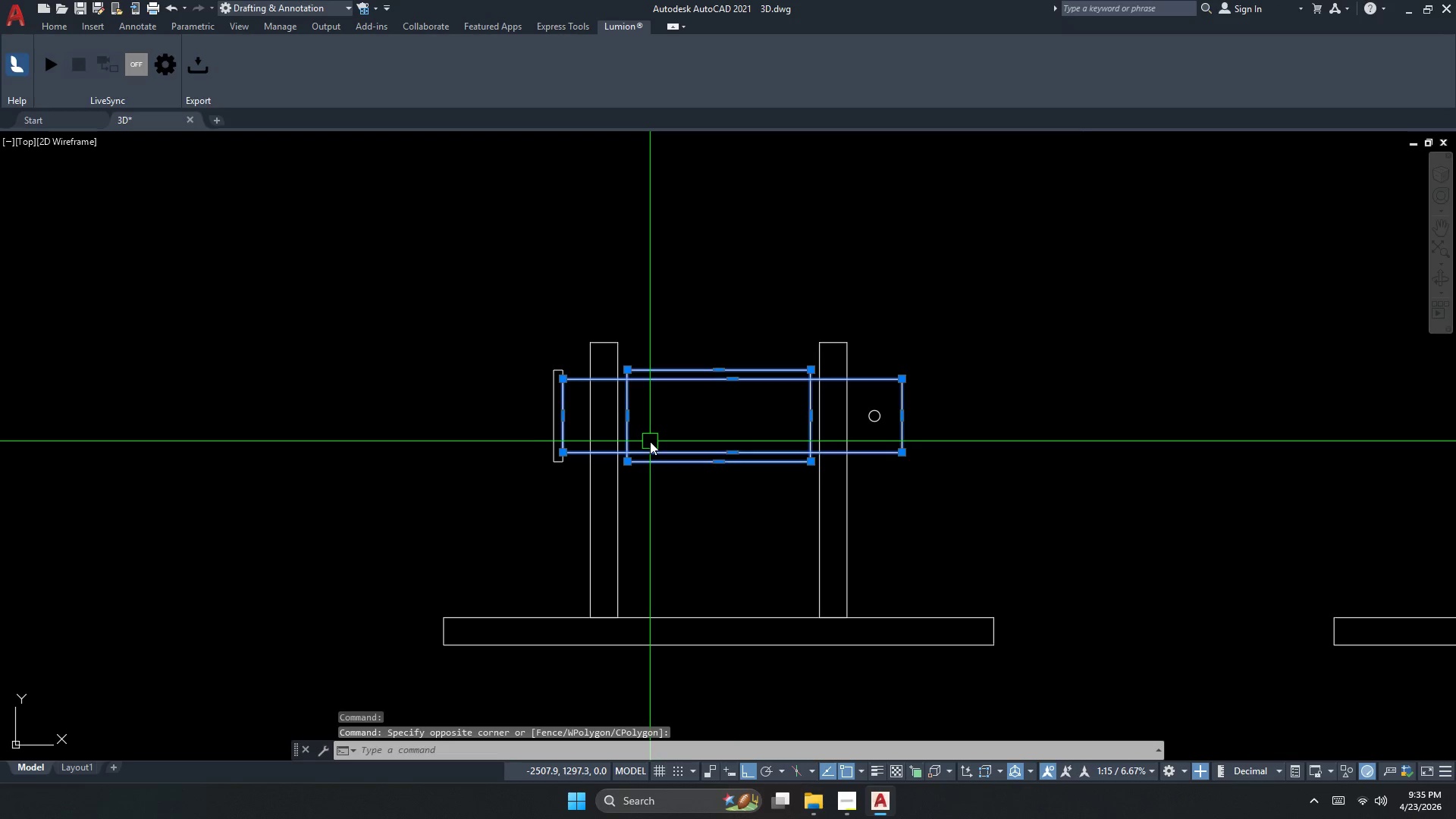 
key(Escape)
 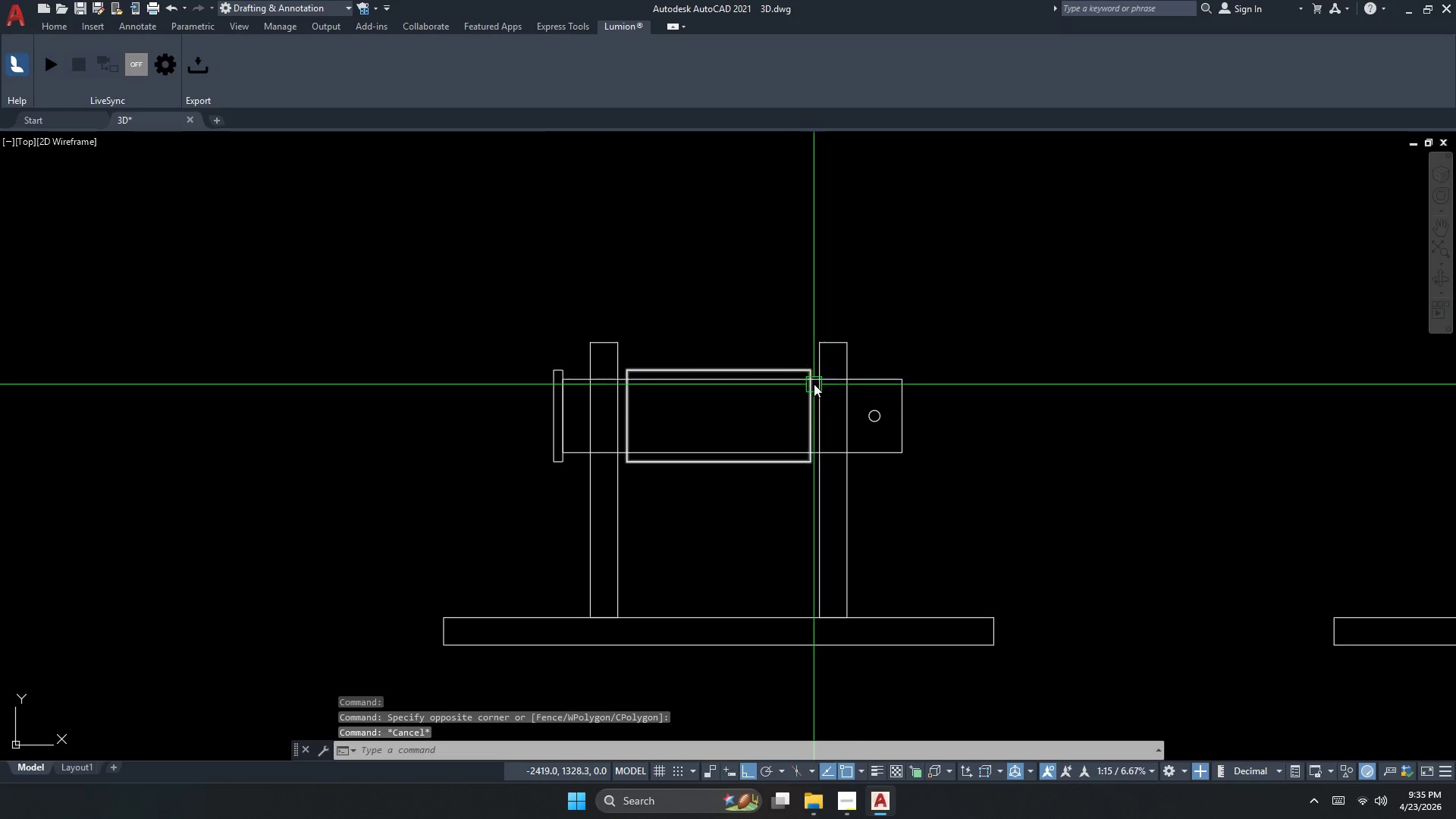 
scroll: coordinate [824, 374], scroll_direction: up, amount: 1.0
 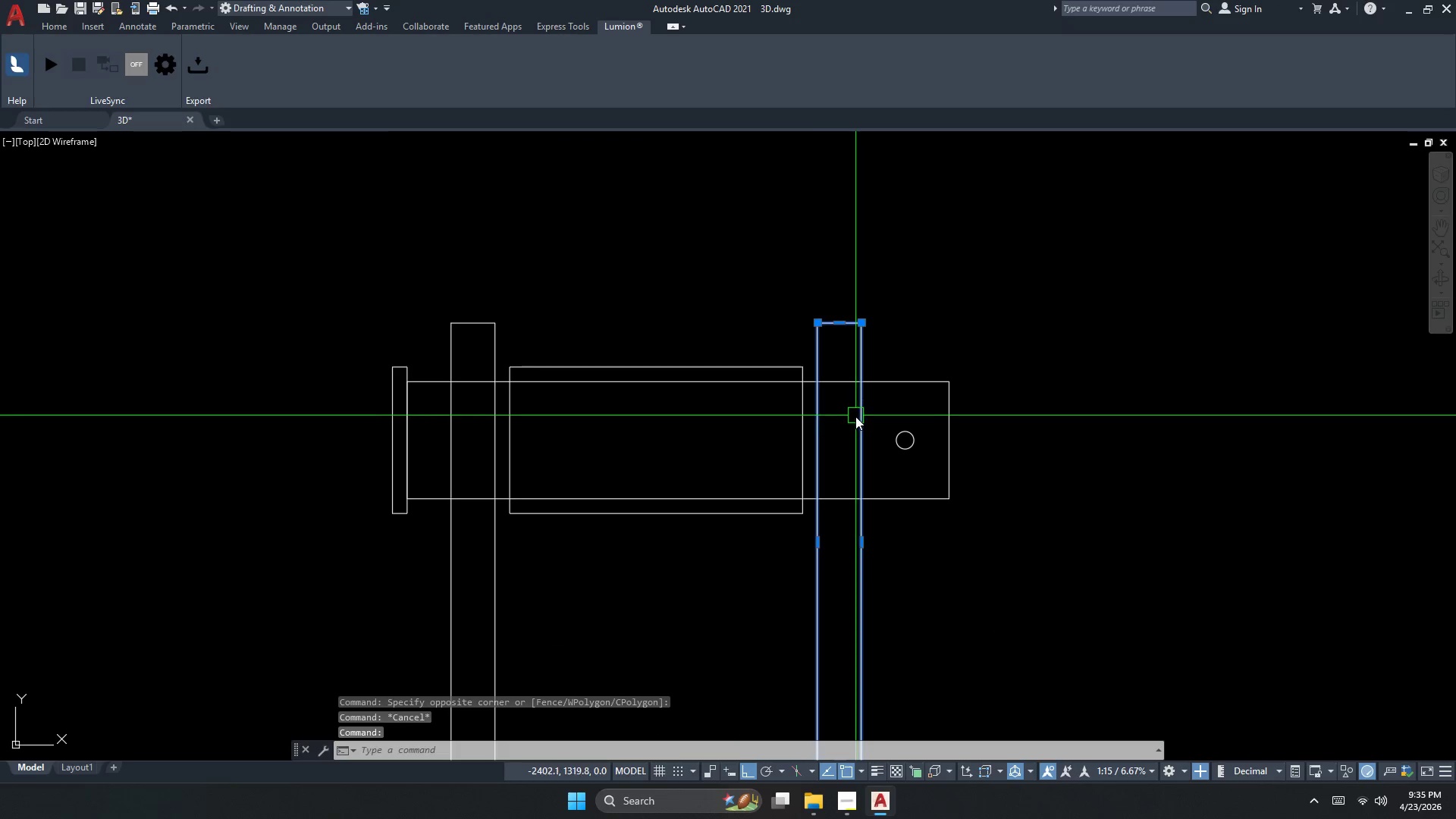 
key(Escape)
type(re )
key(Escape)
key(Escape)
type(d)
 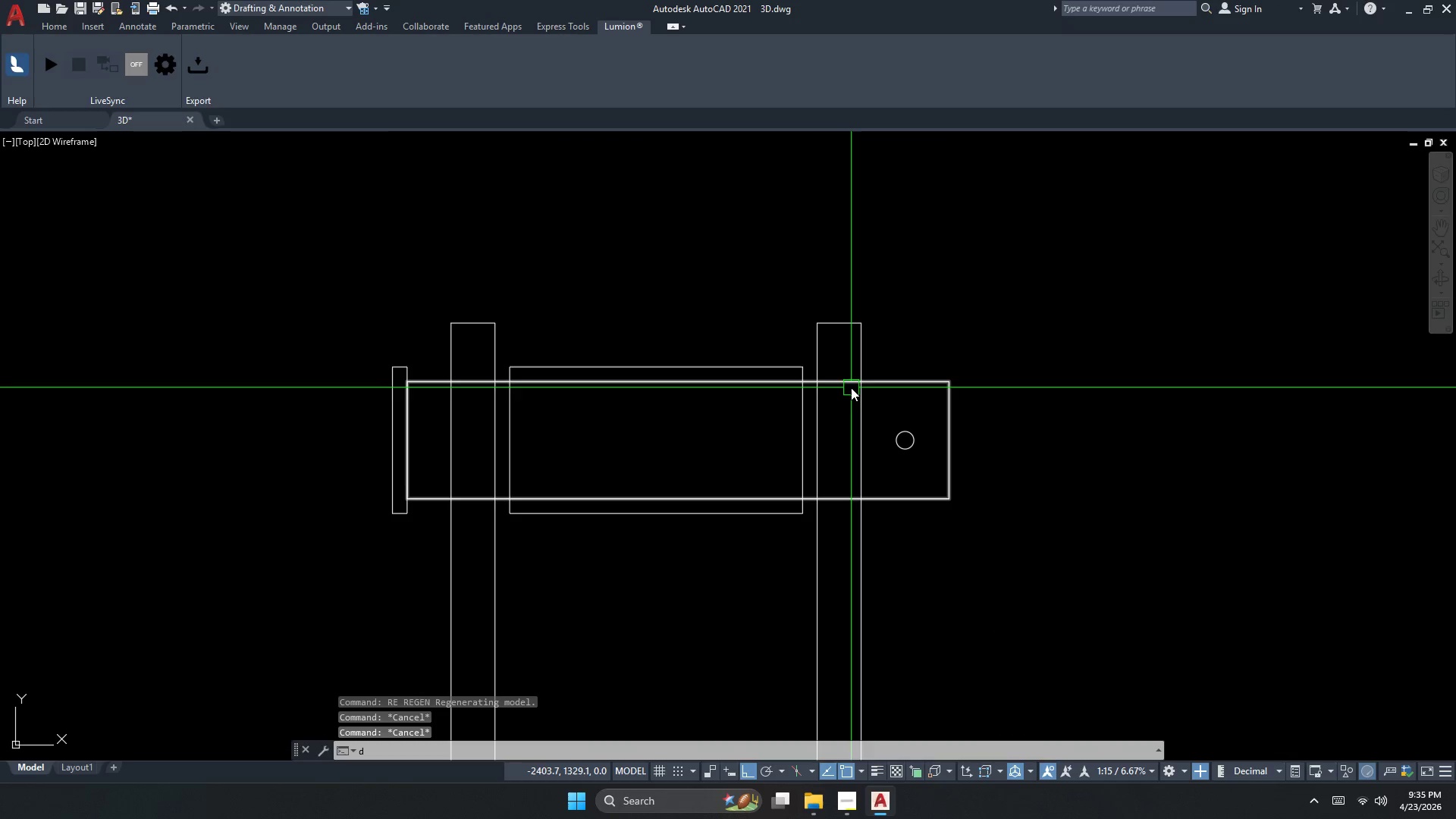 
type(li )
 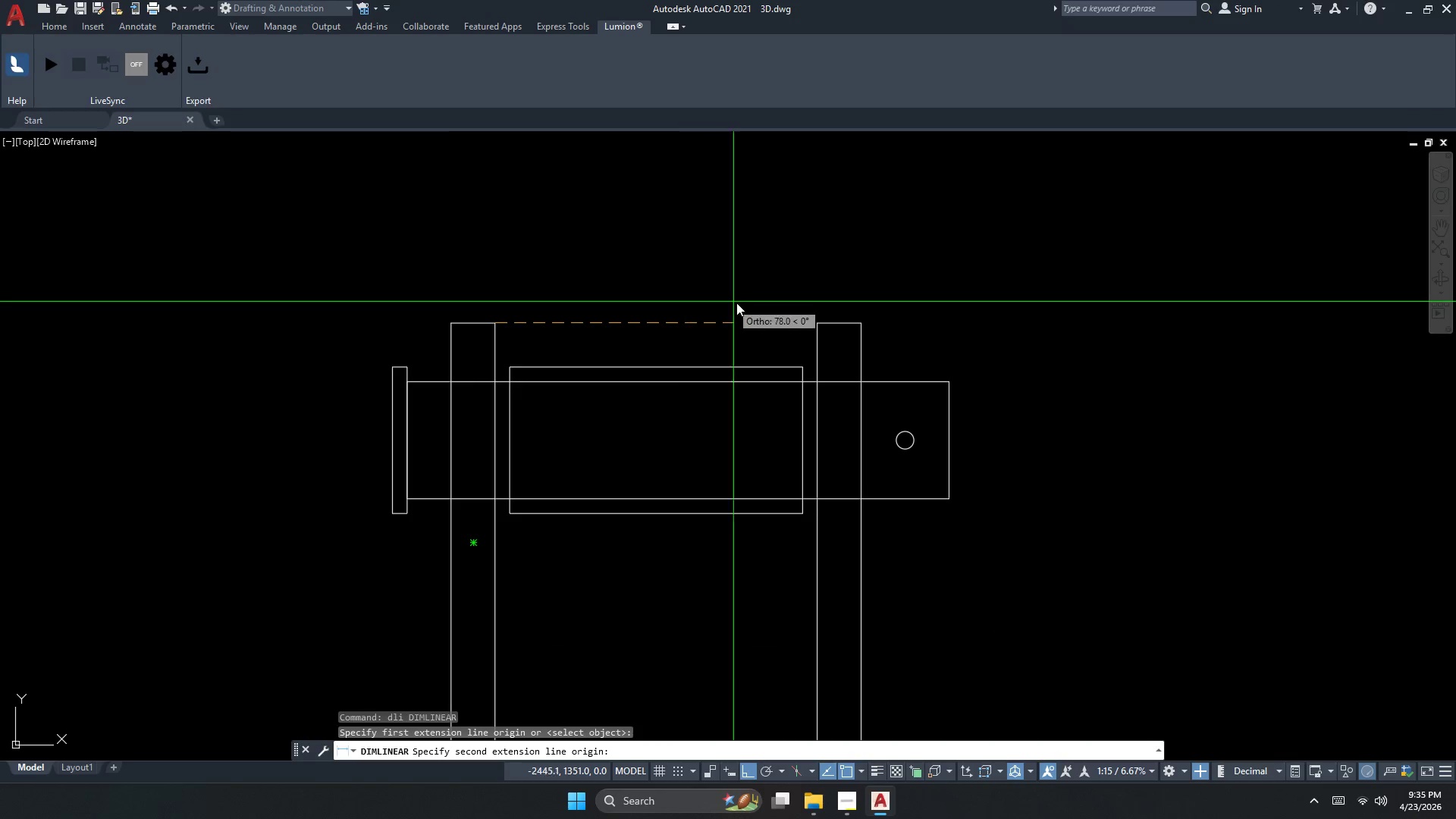 
left_click([806, 323])
 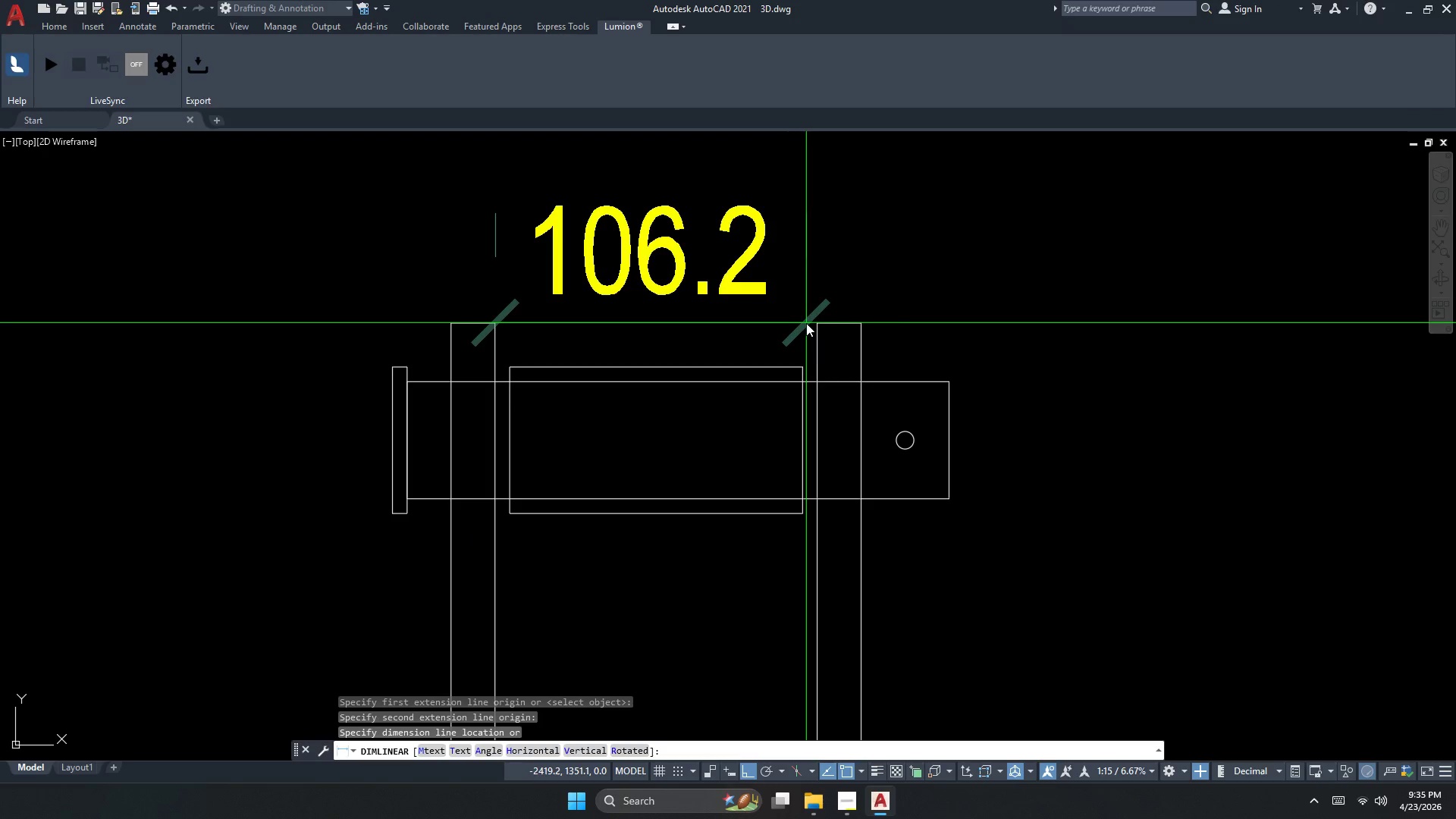 
key(Escape)
type( )
key(Escape)
type(rec )
 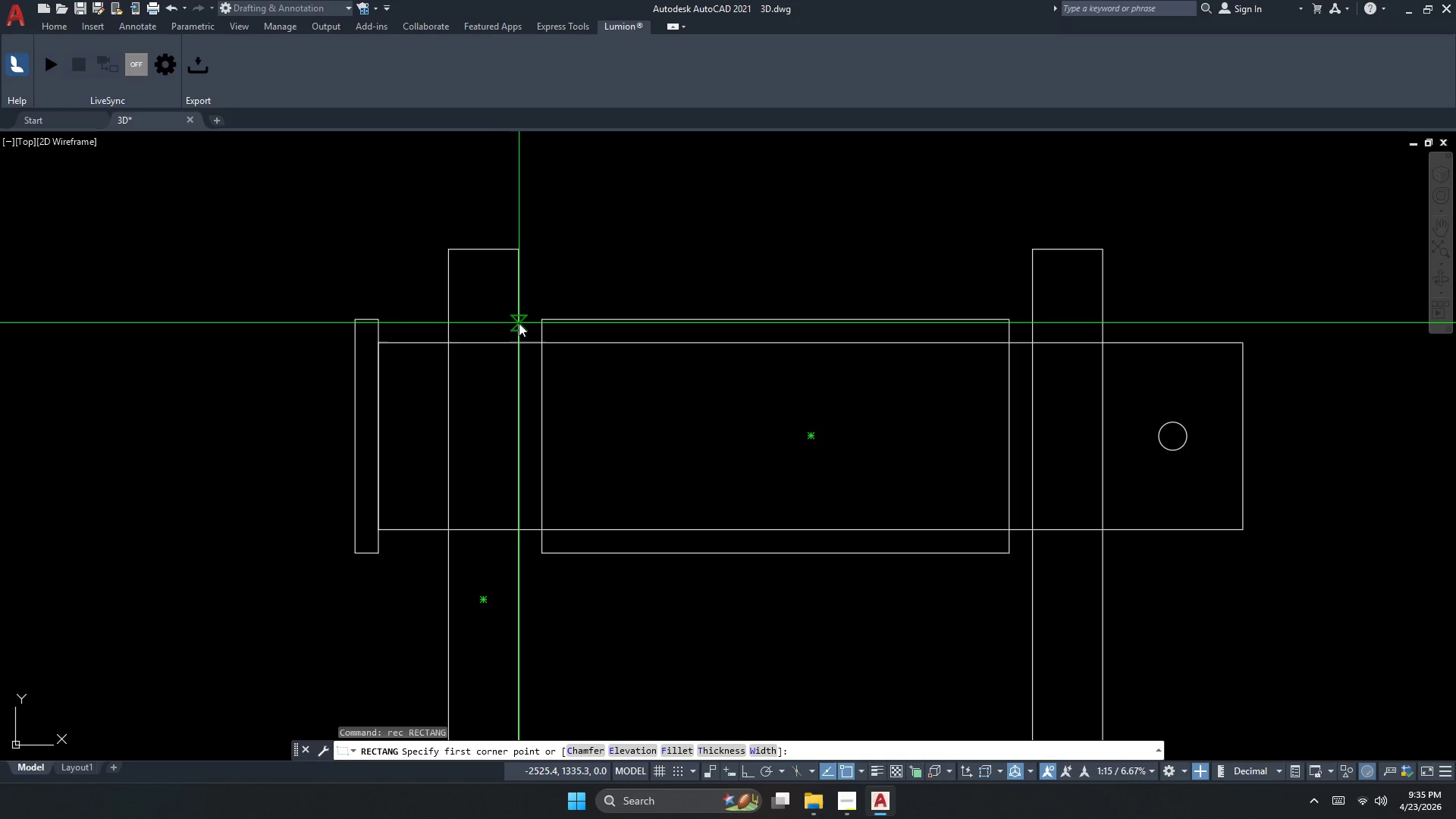 
left_click_drag(start_coordinate=[817, 322], to_coordinate=[809, 322])
 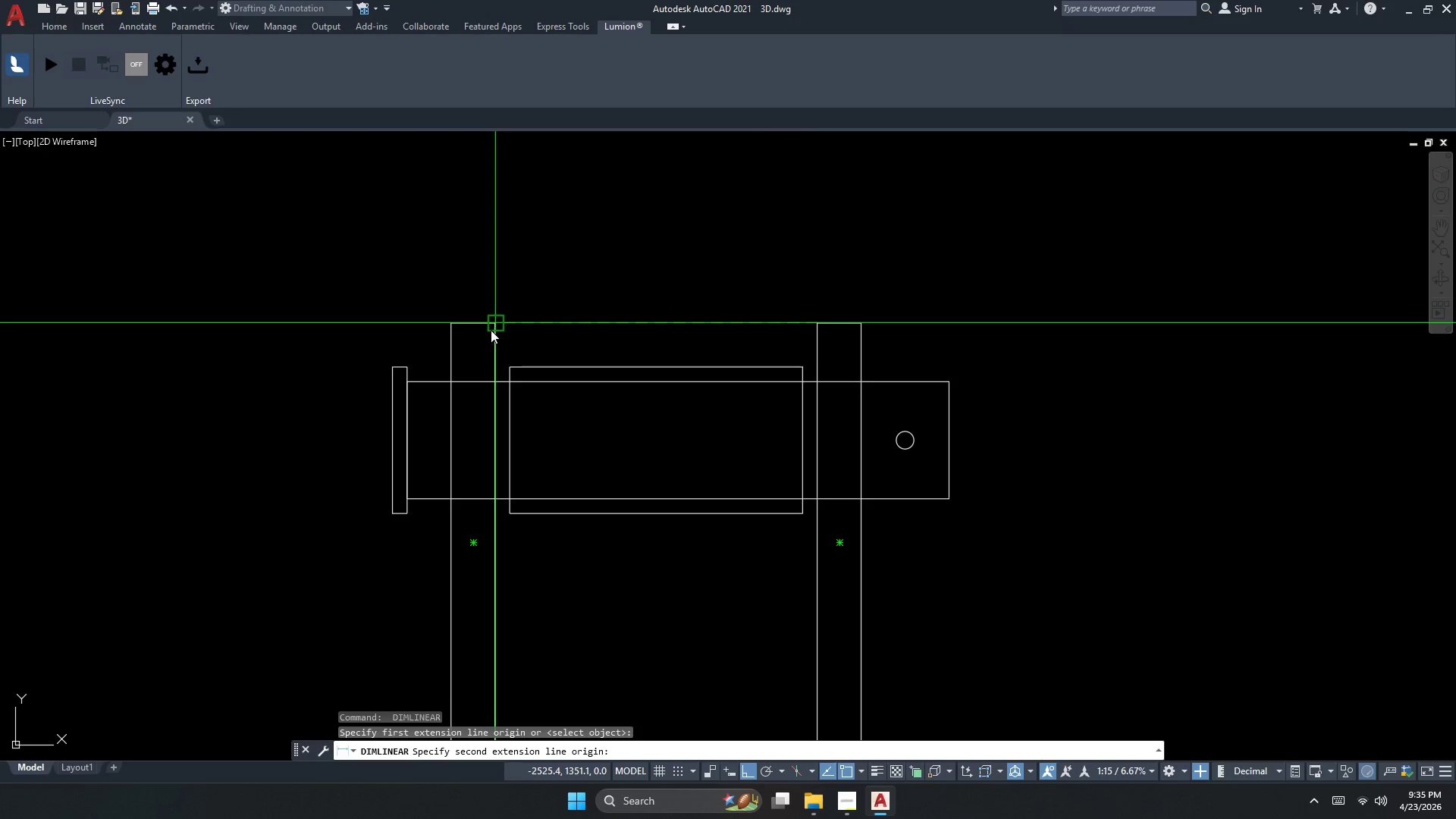 
left_click_drag(start_coordinate=[494, 330], to_coordinate=[497, 322])
 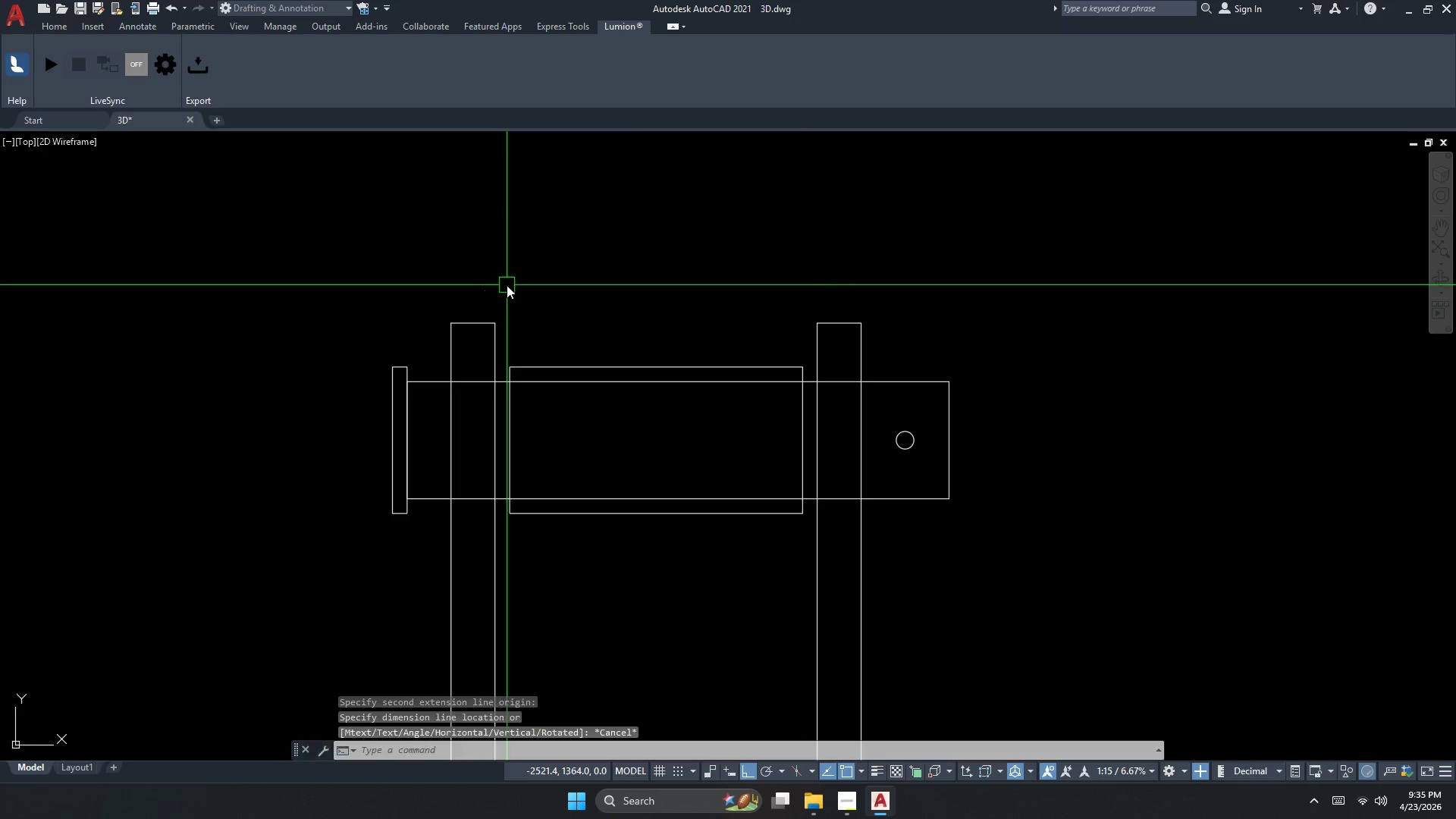 
scroll: coordinate [487, 359], scroll_direction: up, amount: 1.0
 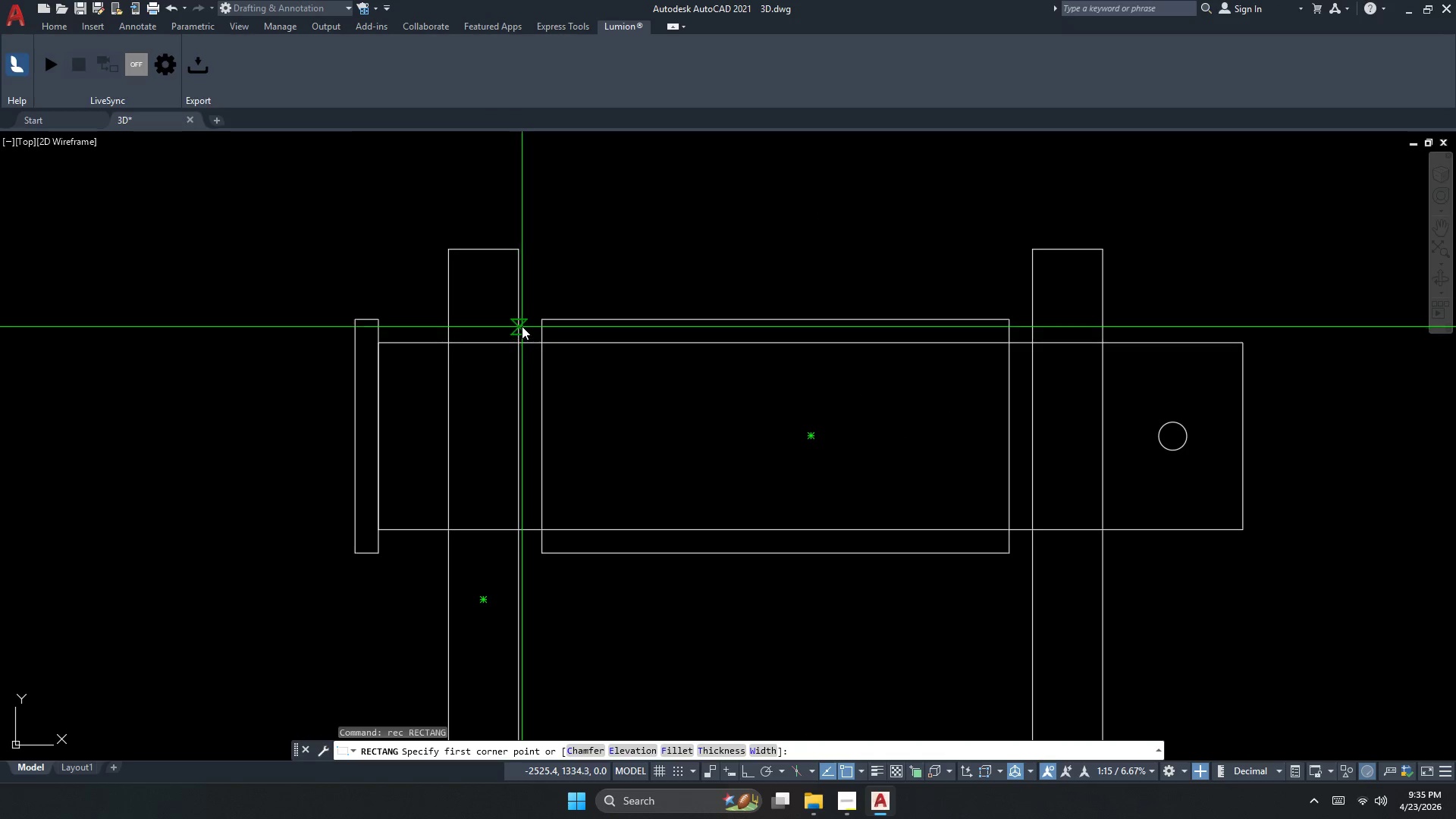 
left_click_drag(start_coordinate=[522, 325], to_coordinate=[534, 334])
 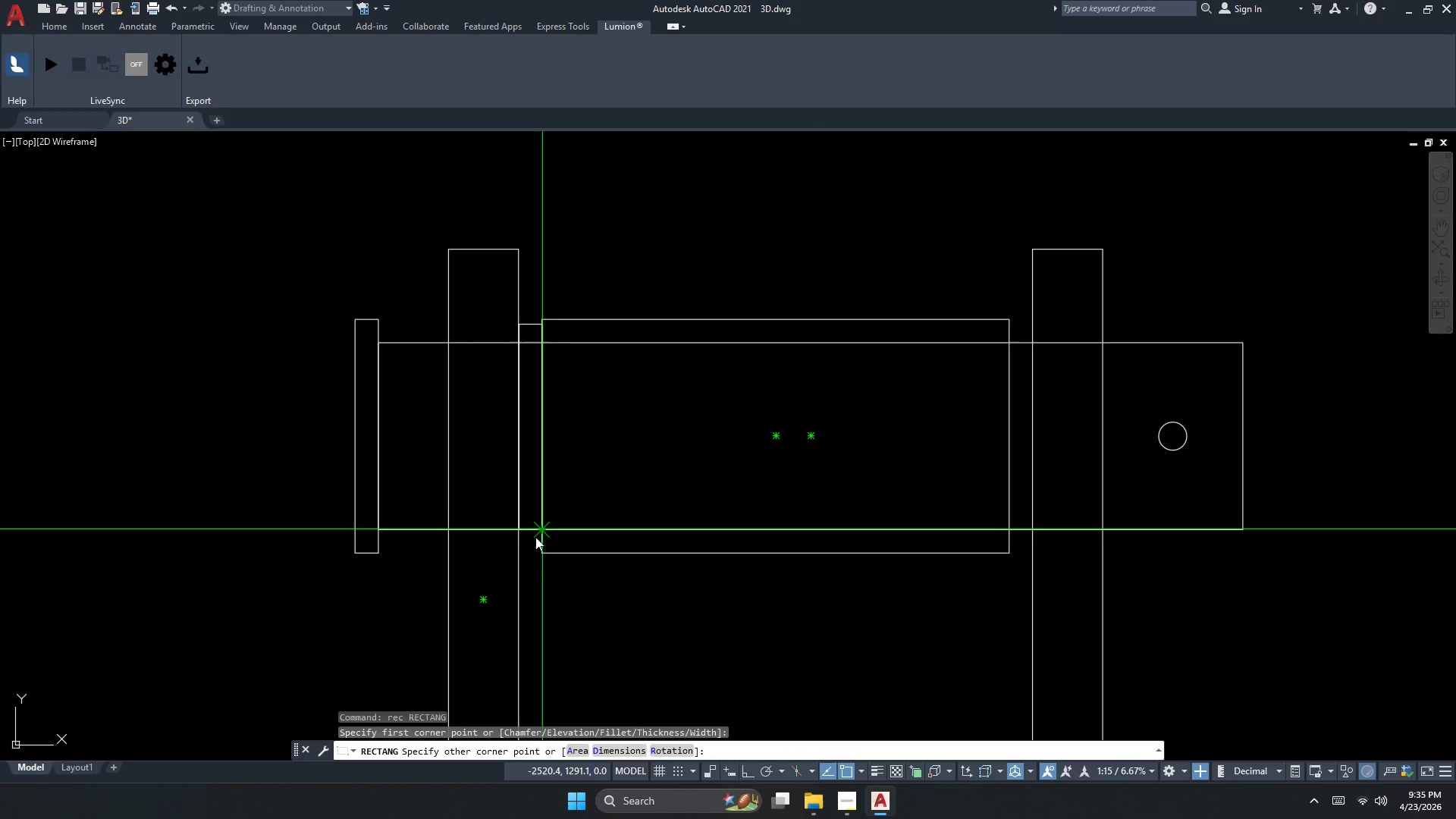 
key(Escape)
 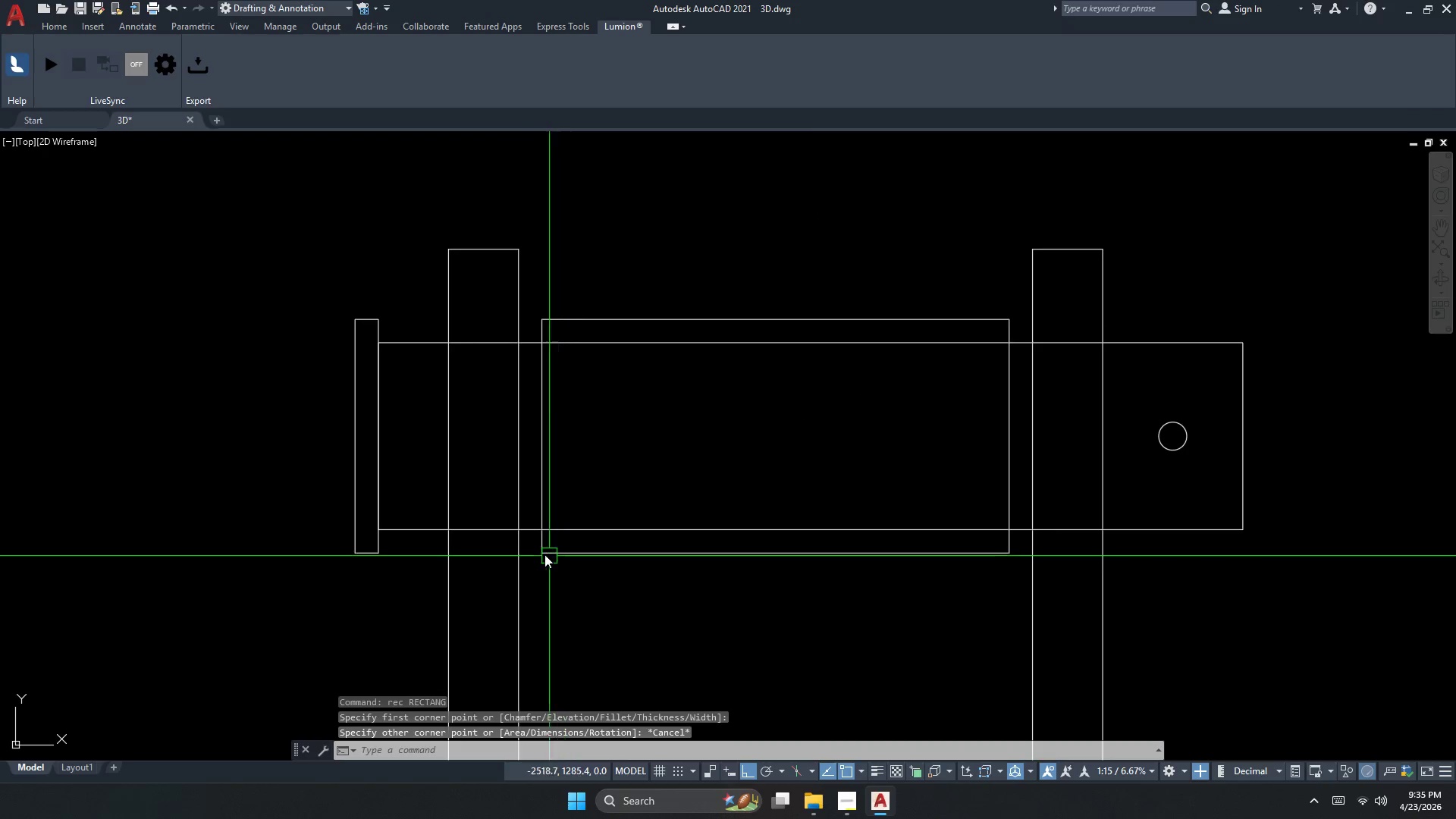 
scroll: coordinate [533, 557], scroll_direction: down, amount: 2.0
 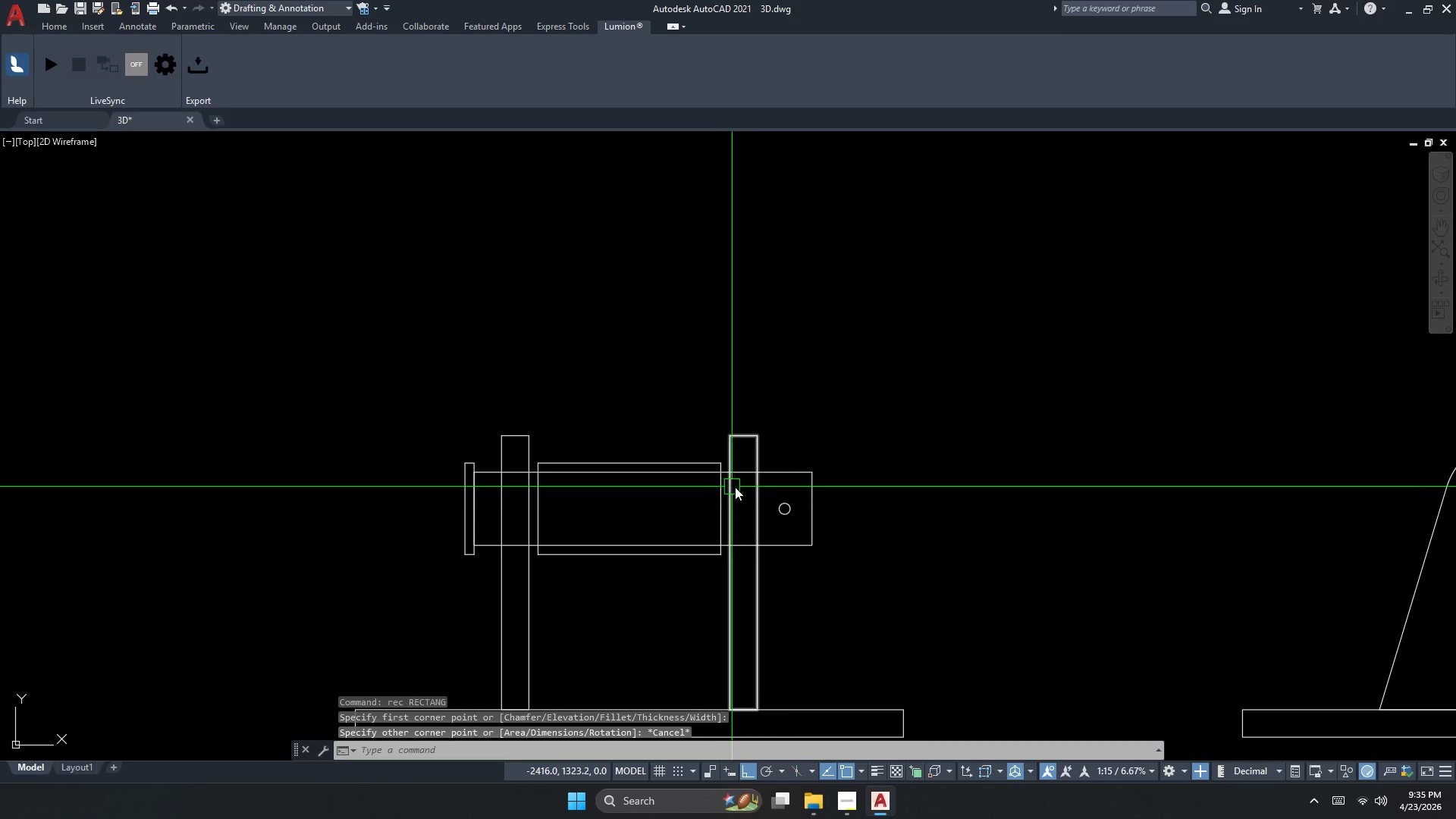 
scroll: coordinate [795, 512], scroll_direction: up, amount: 1.0
 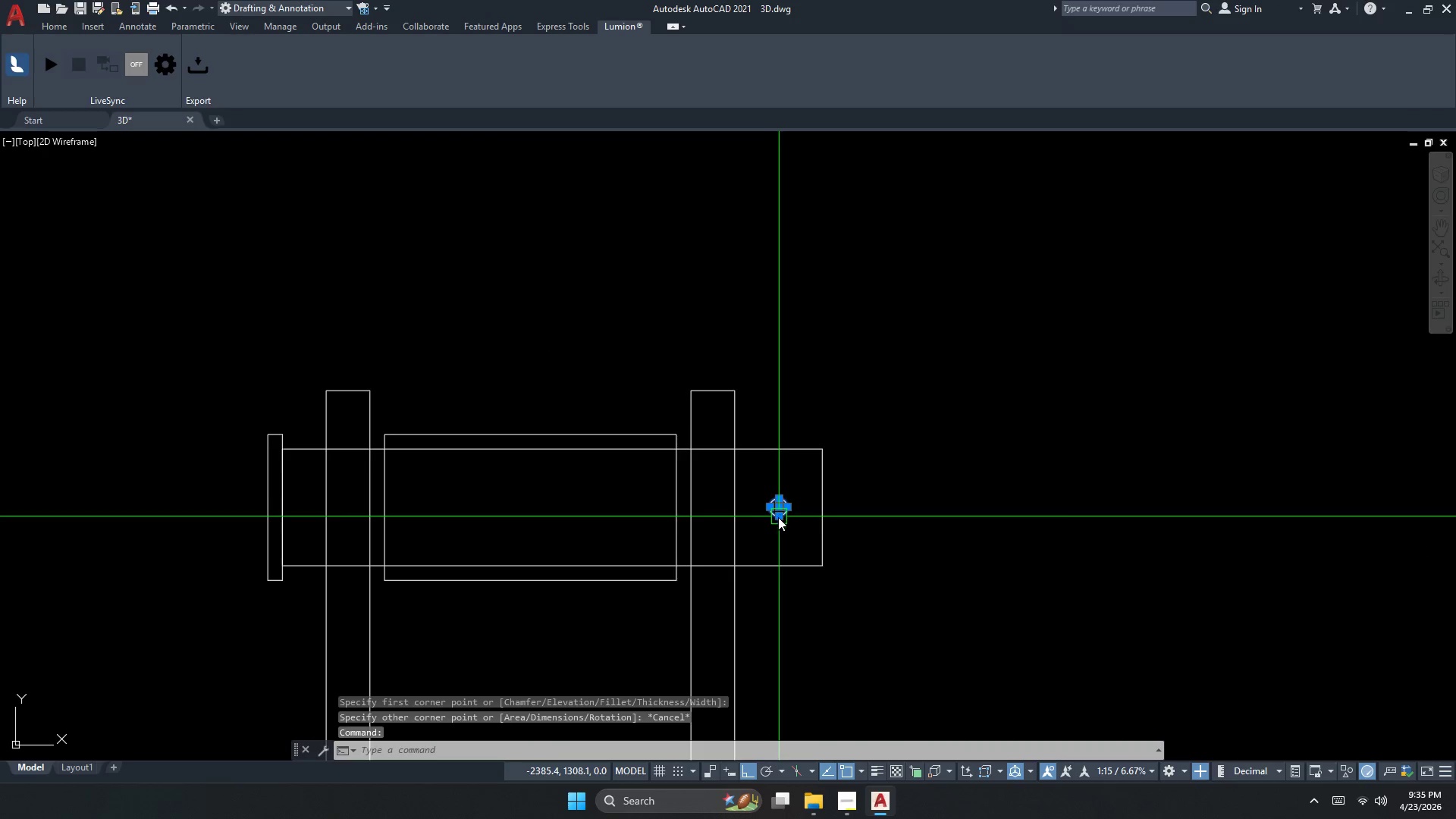 
key(Escape)
key(Escape)
type(dli )
 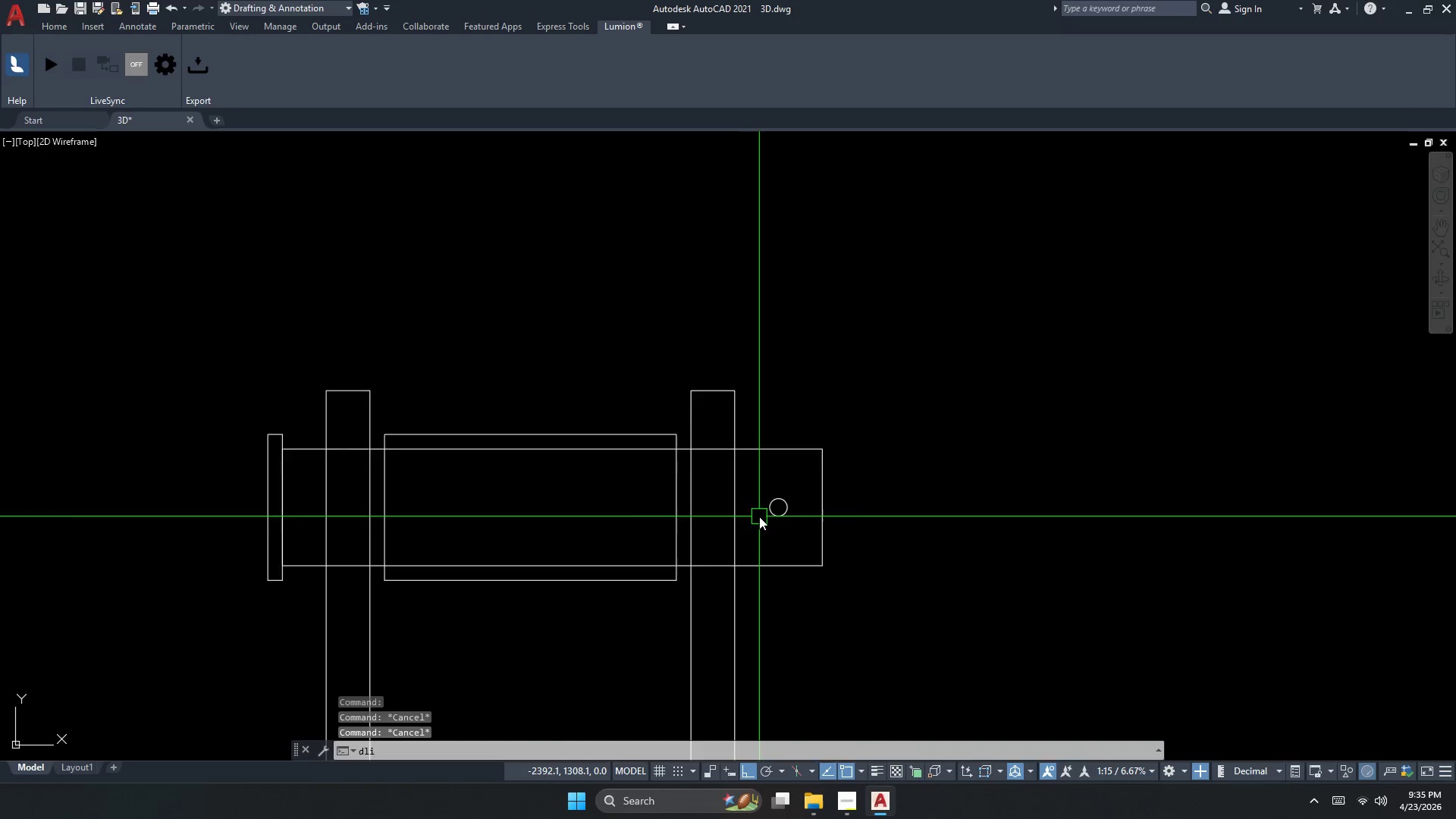 
scroll: coordinate [759, 512], scroll_direction: up, amount: 2.0
 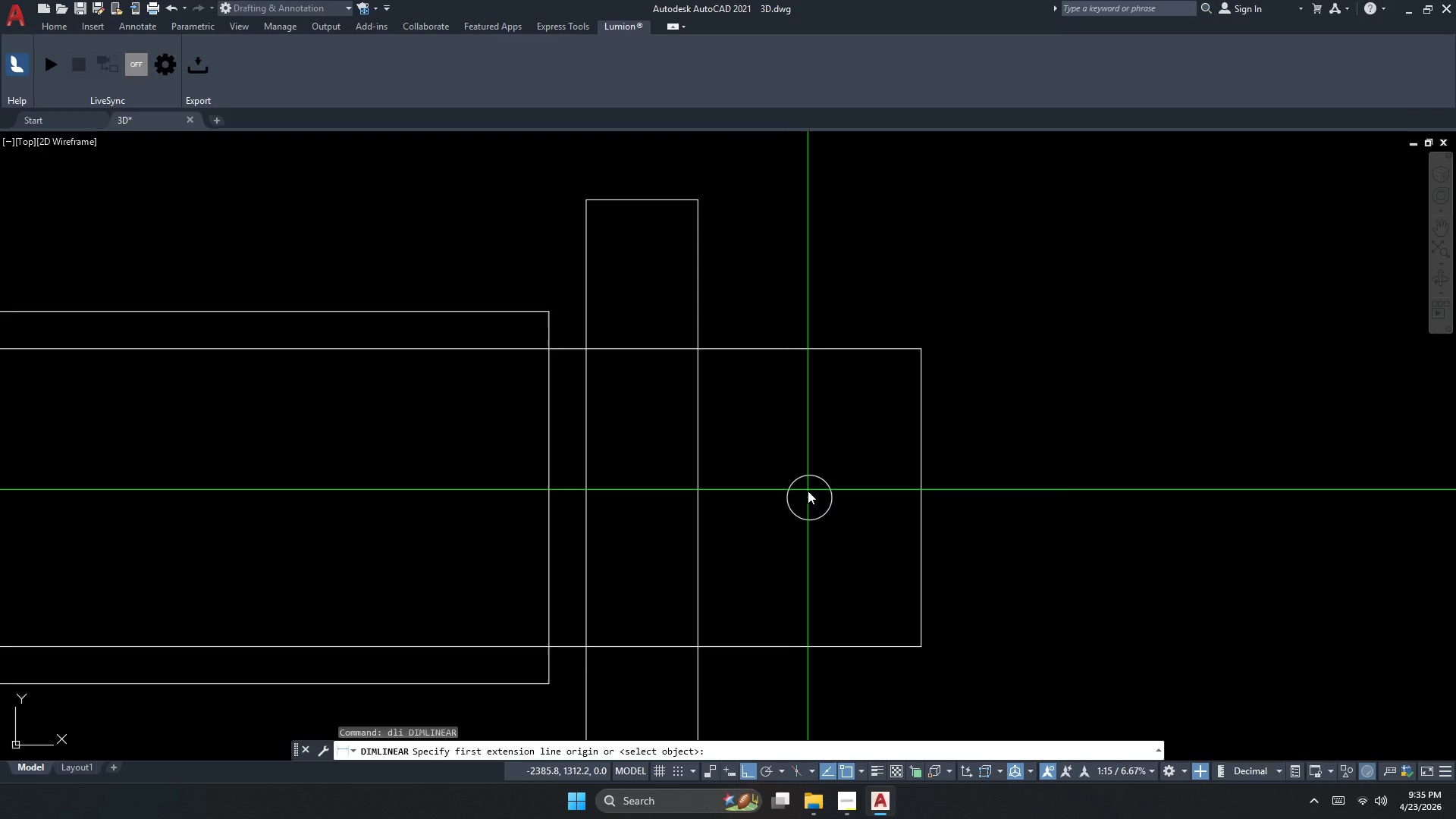 
left_click([808, 492])
 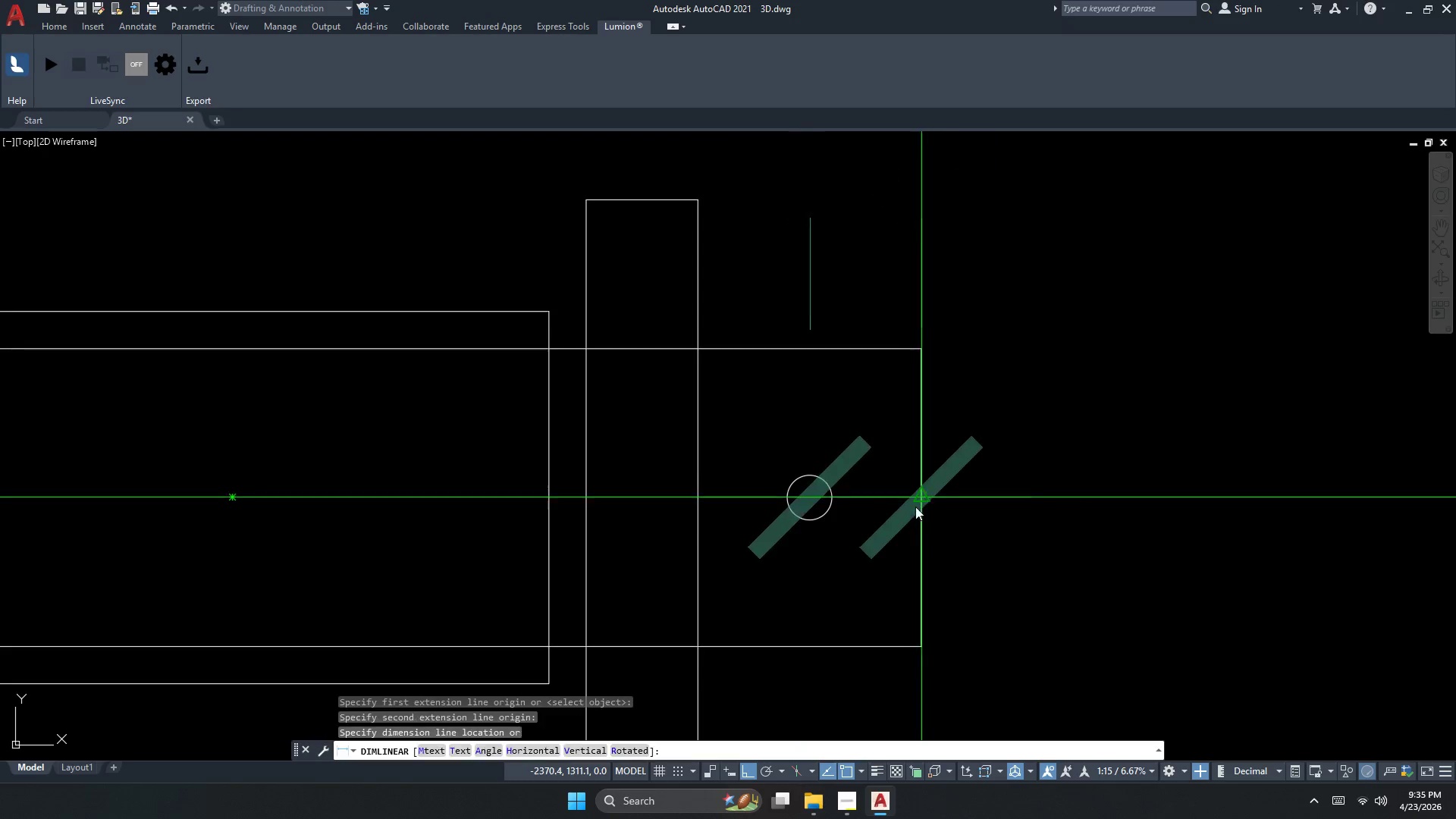 
key(Escape)
 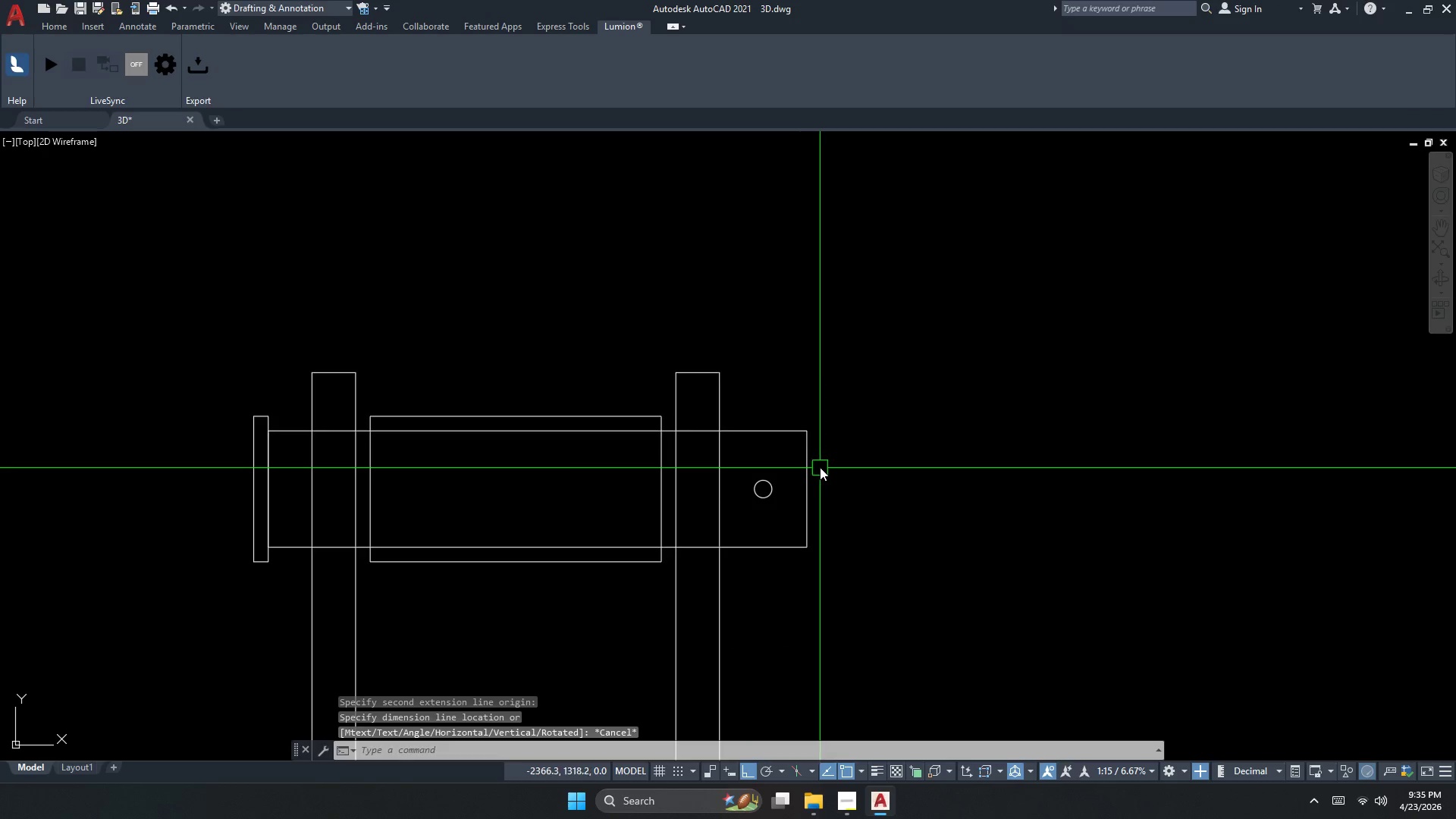 
scroll: coordinate [717, 480], scroll_direction: down, amount: 2.0
 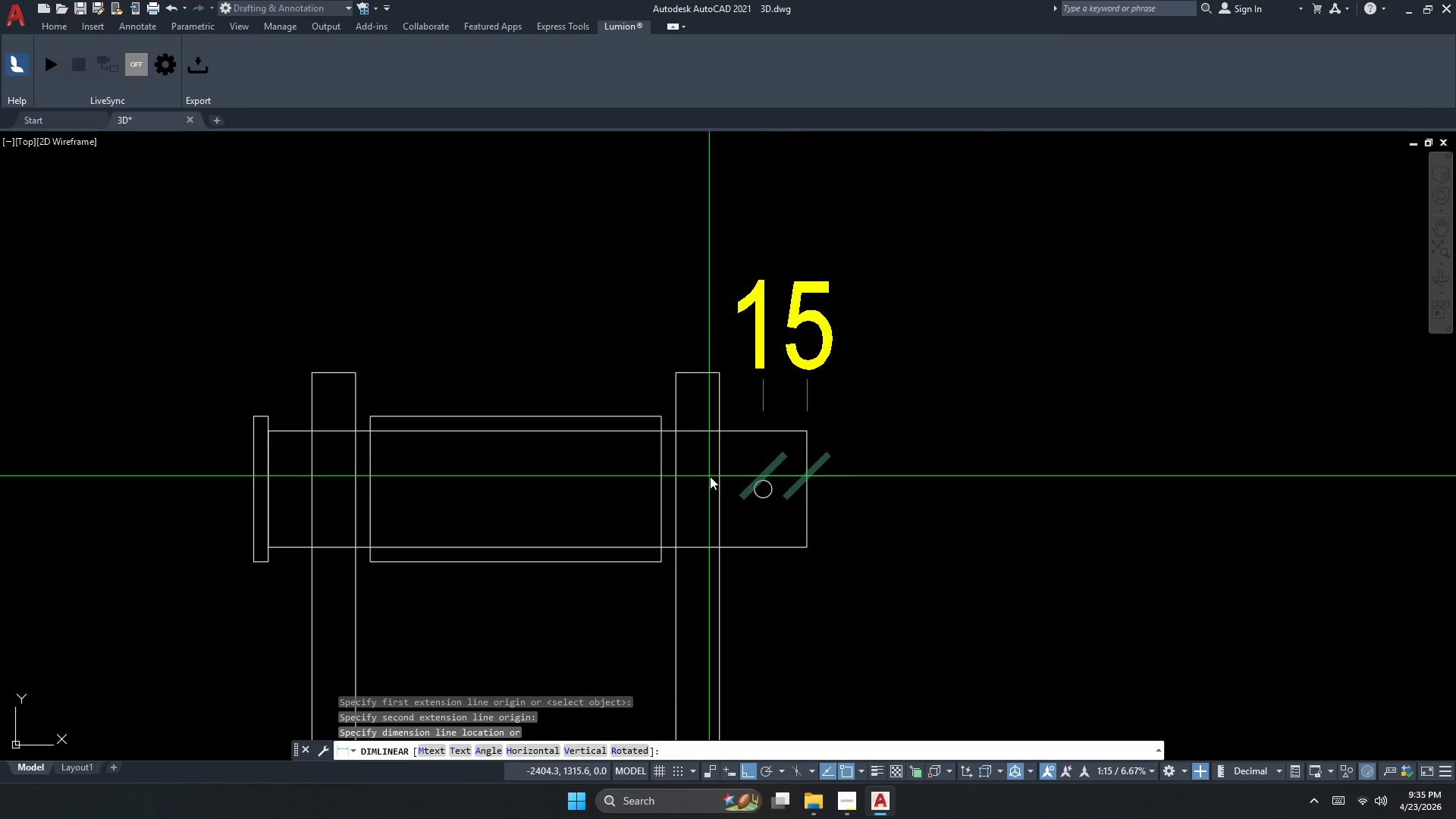 
type(rec )
 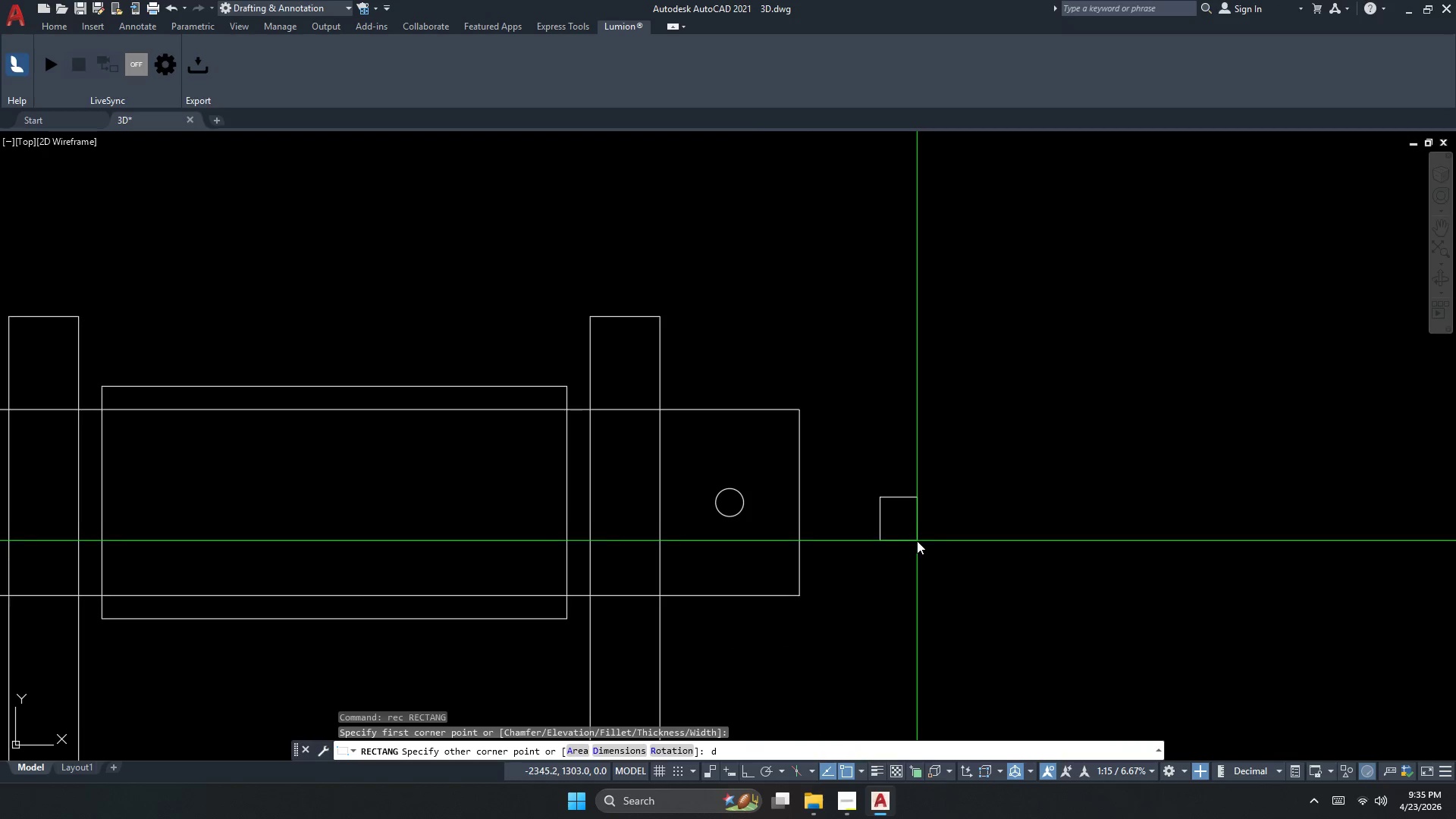 
scroll: coordinate [820, 467], scroll_direction: up, amount: 1.0
 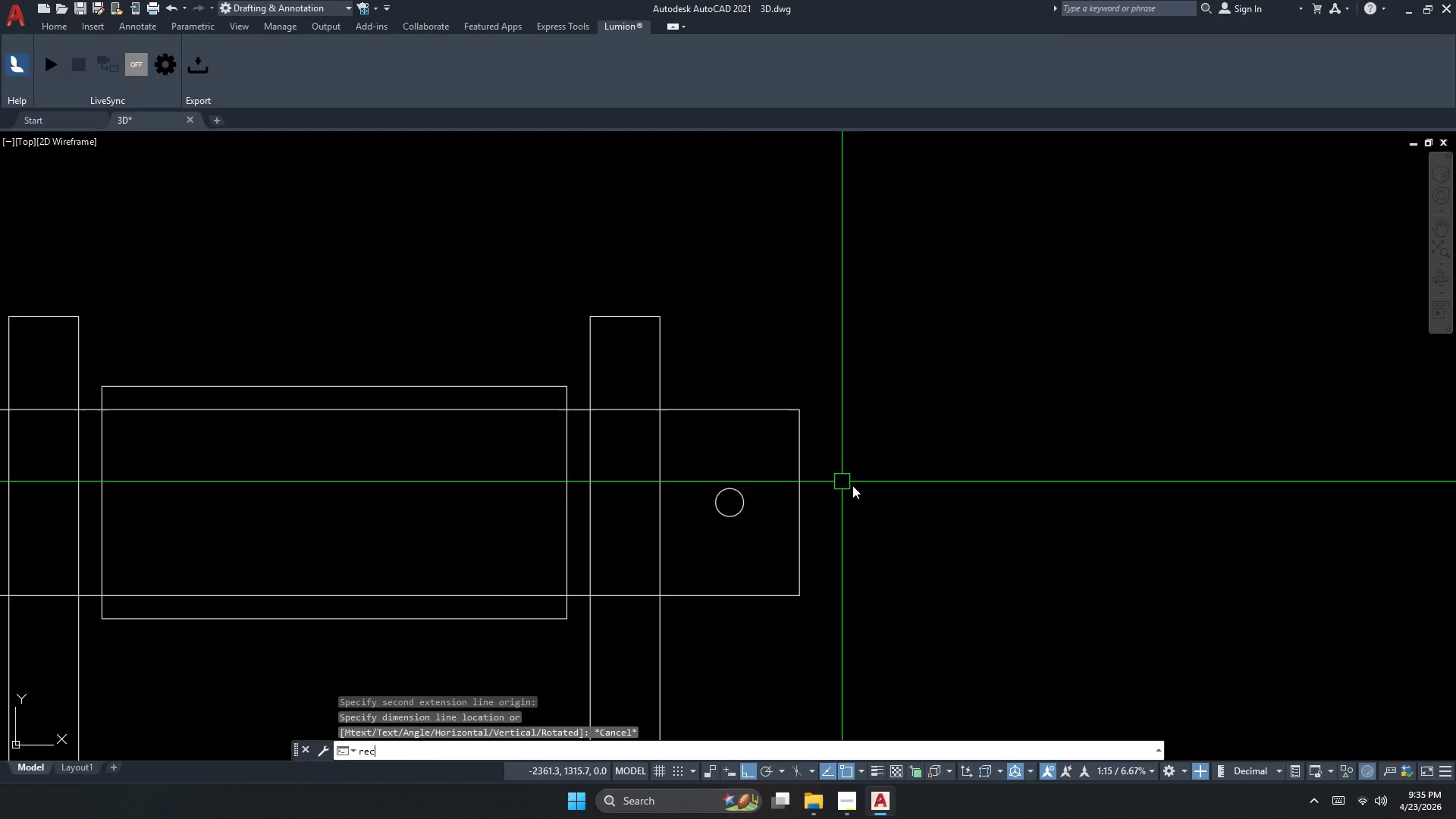 
left_click_drag(start_coordinate=[880, 497], to_coordinate=[899, 519])
 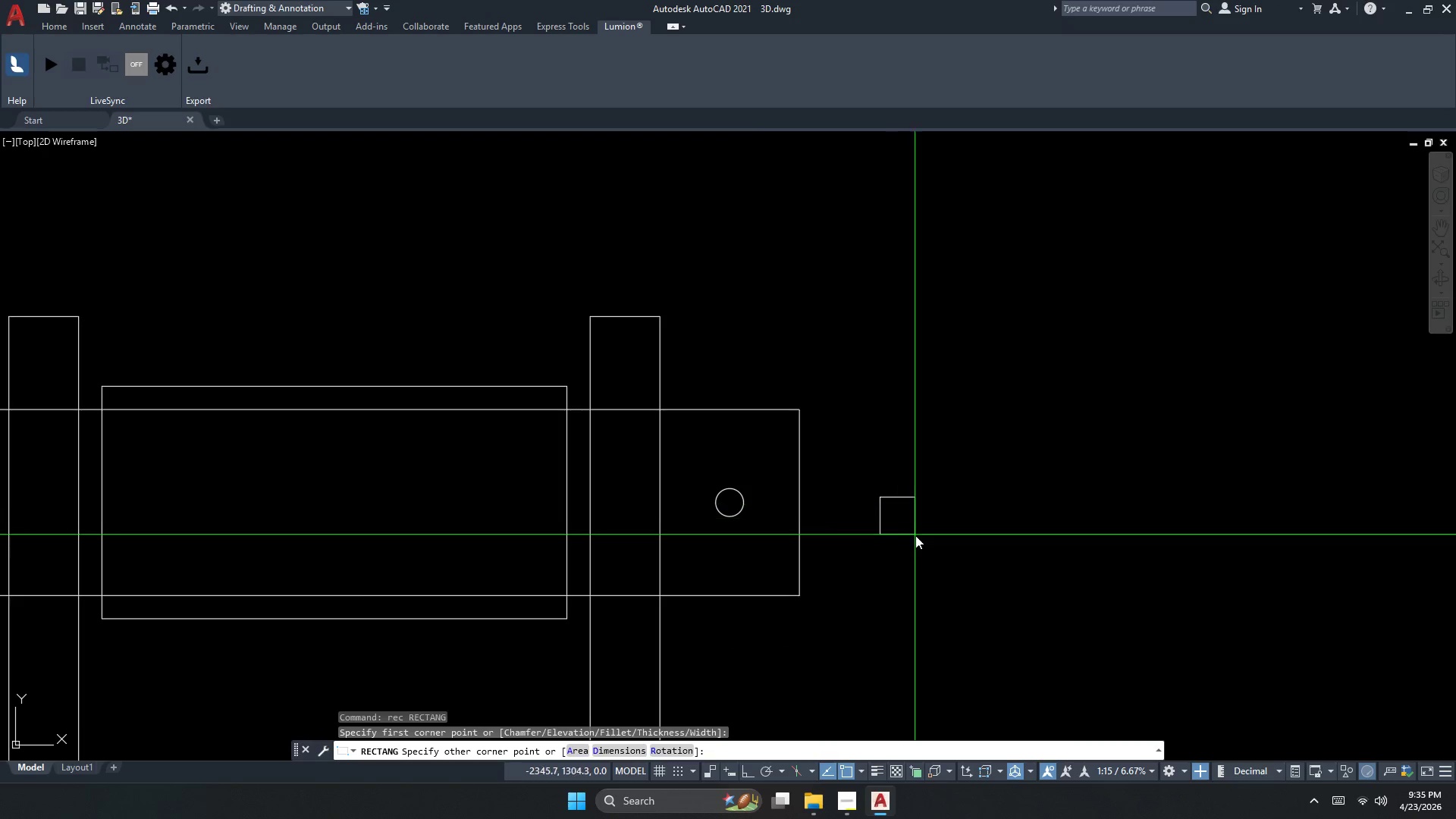 
type(d)
key(Escape)
type(rec d 50)
key(NumpadEnter)
type(50)
key(NumpadEnter)
 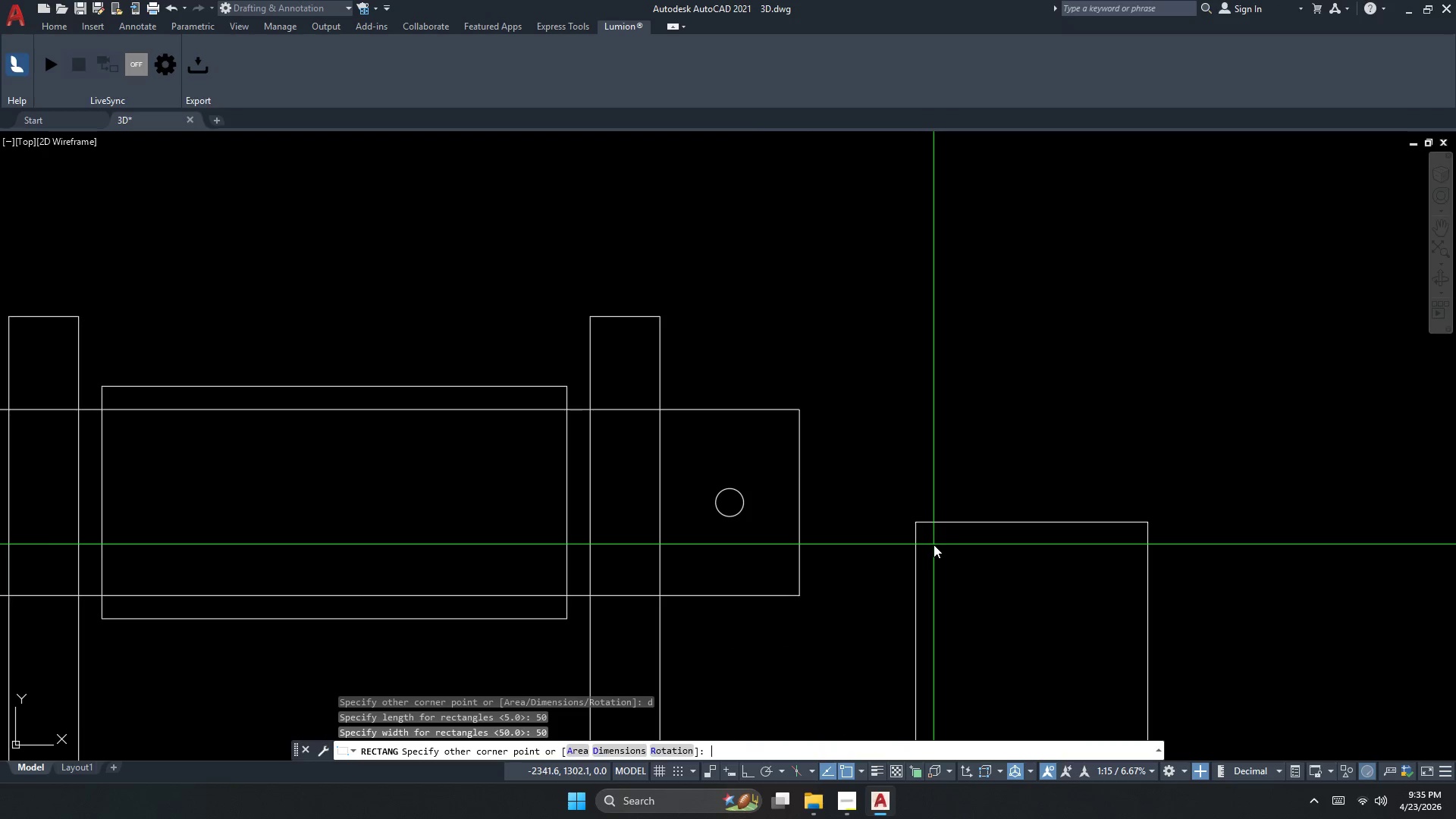 
left_click_drag(start_coordinate=[915, 522], to_coordinate=[927, 540])
 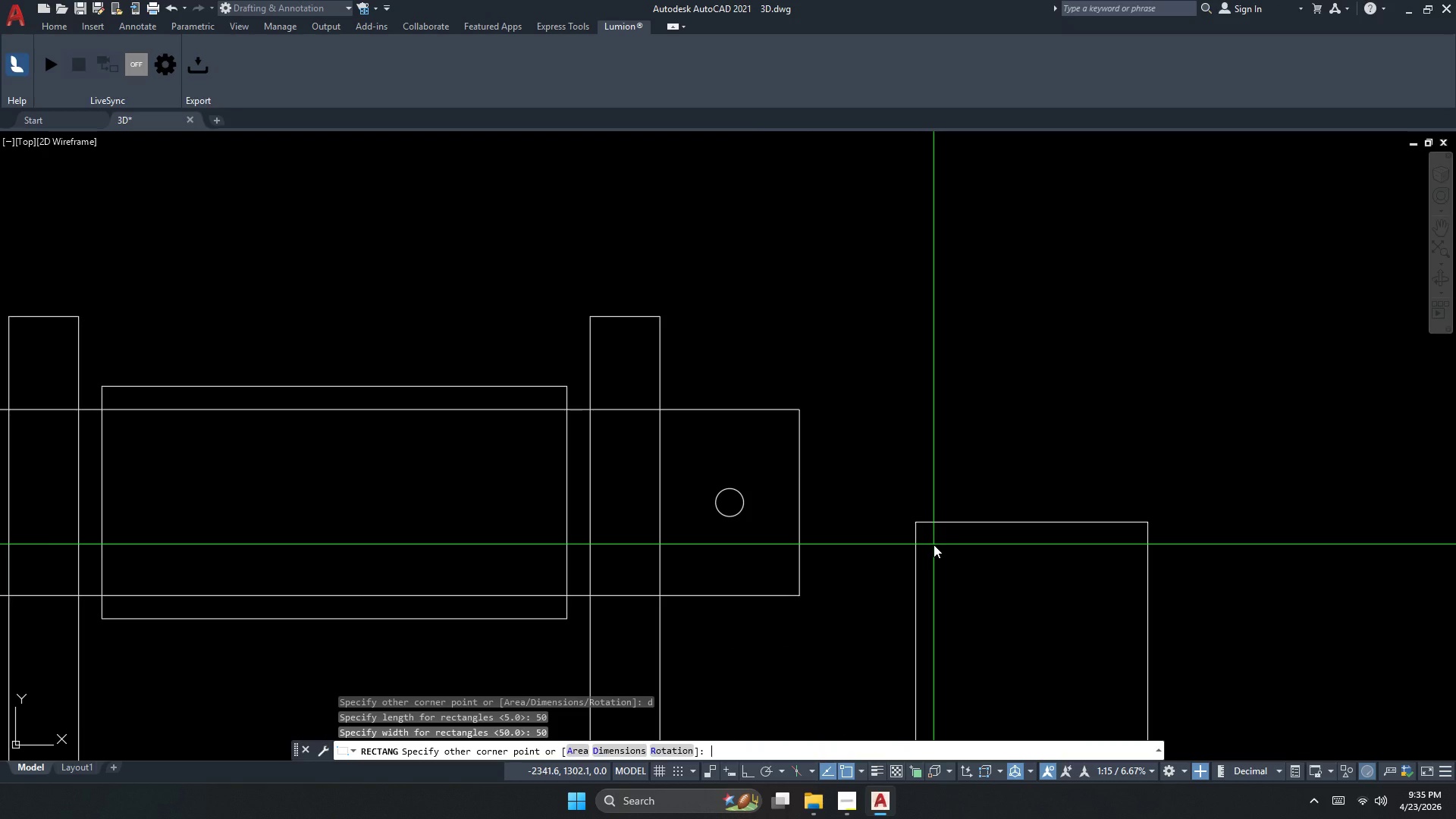 
key(Escape)
type(re)
 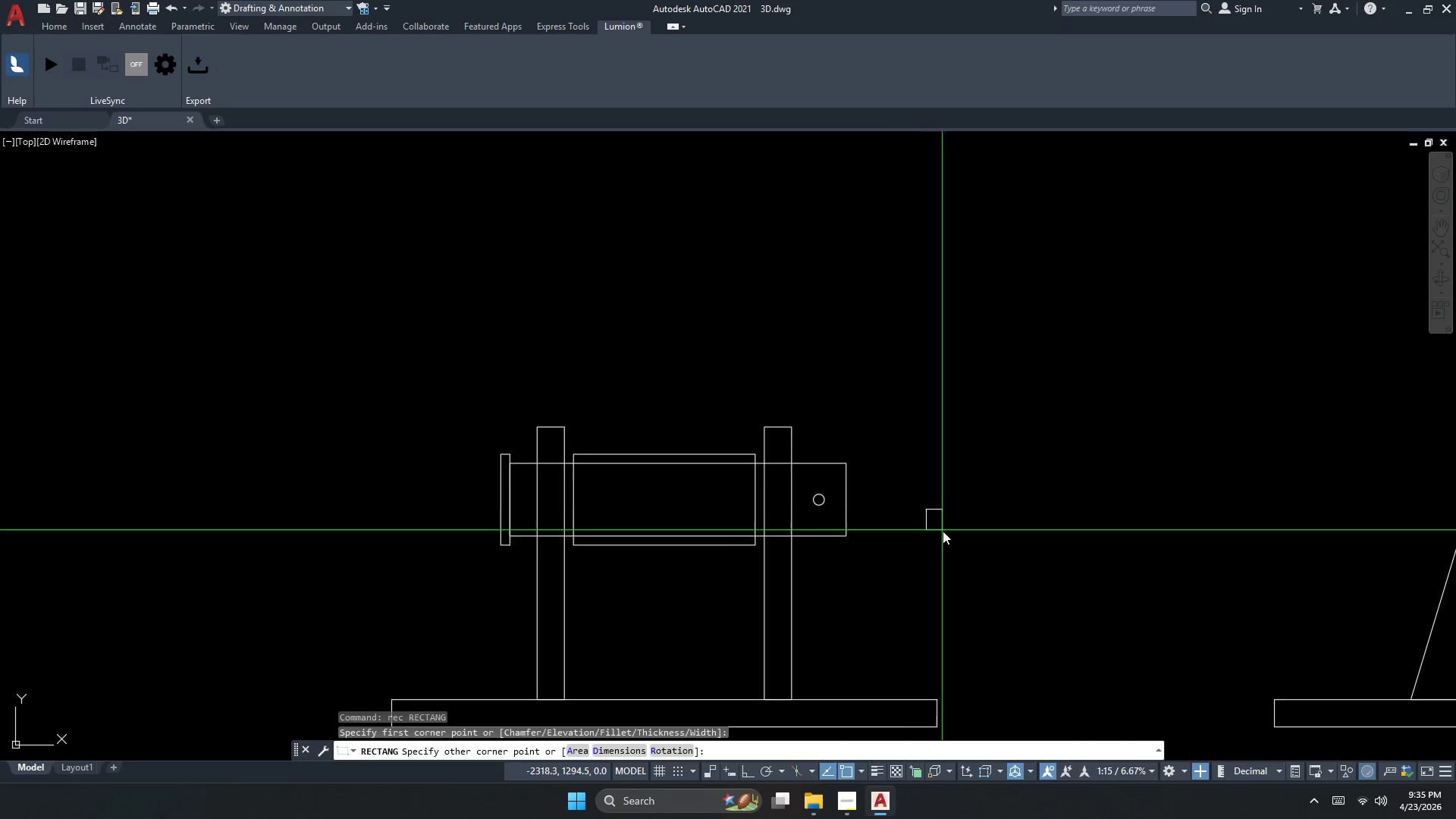 
scroll: coordinate [875, 497], scroll_direction: down, amount: 2.0
 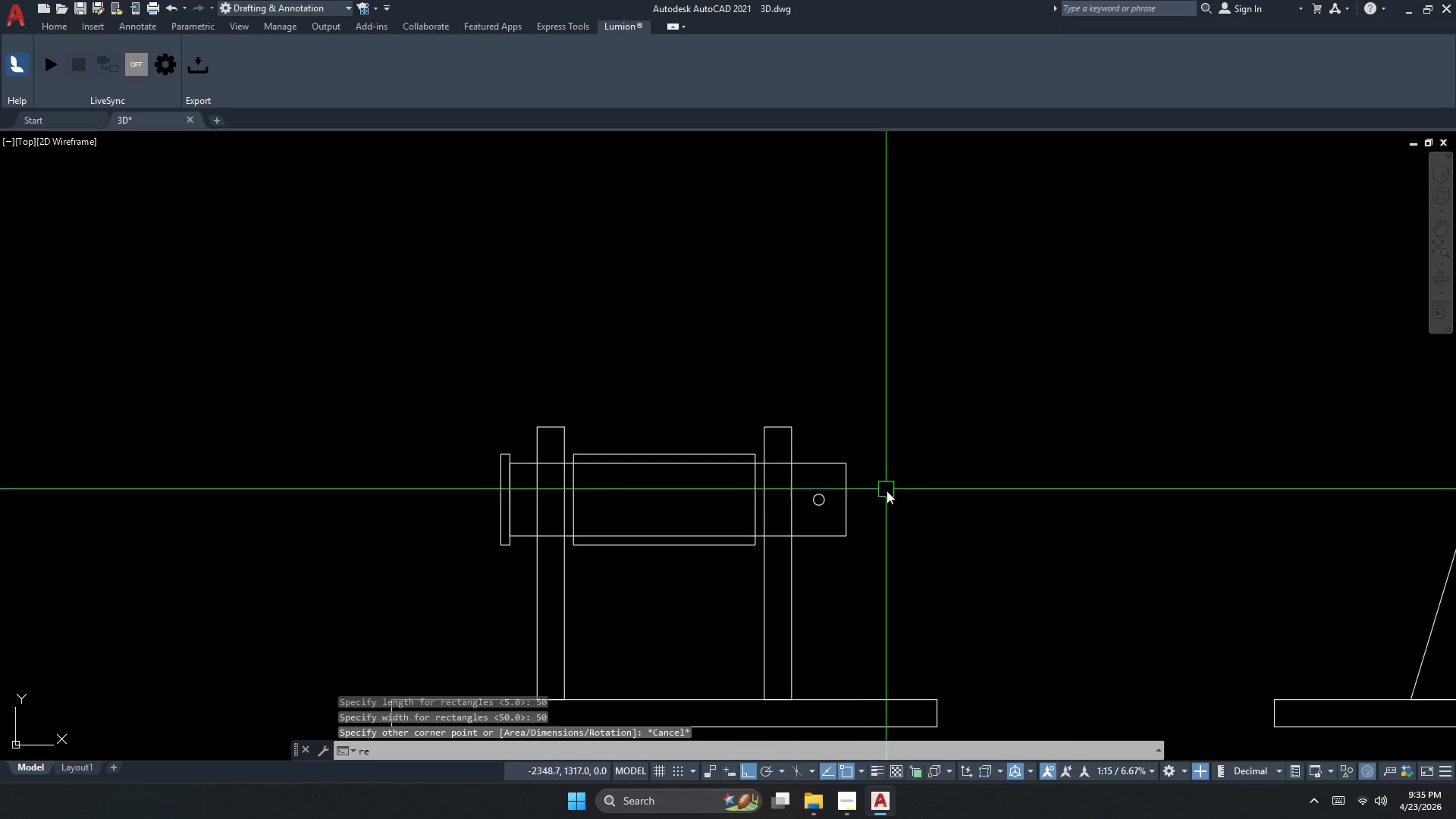 
key(C)
 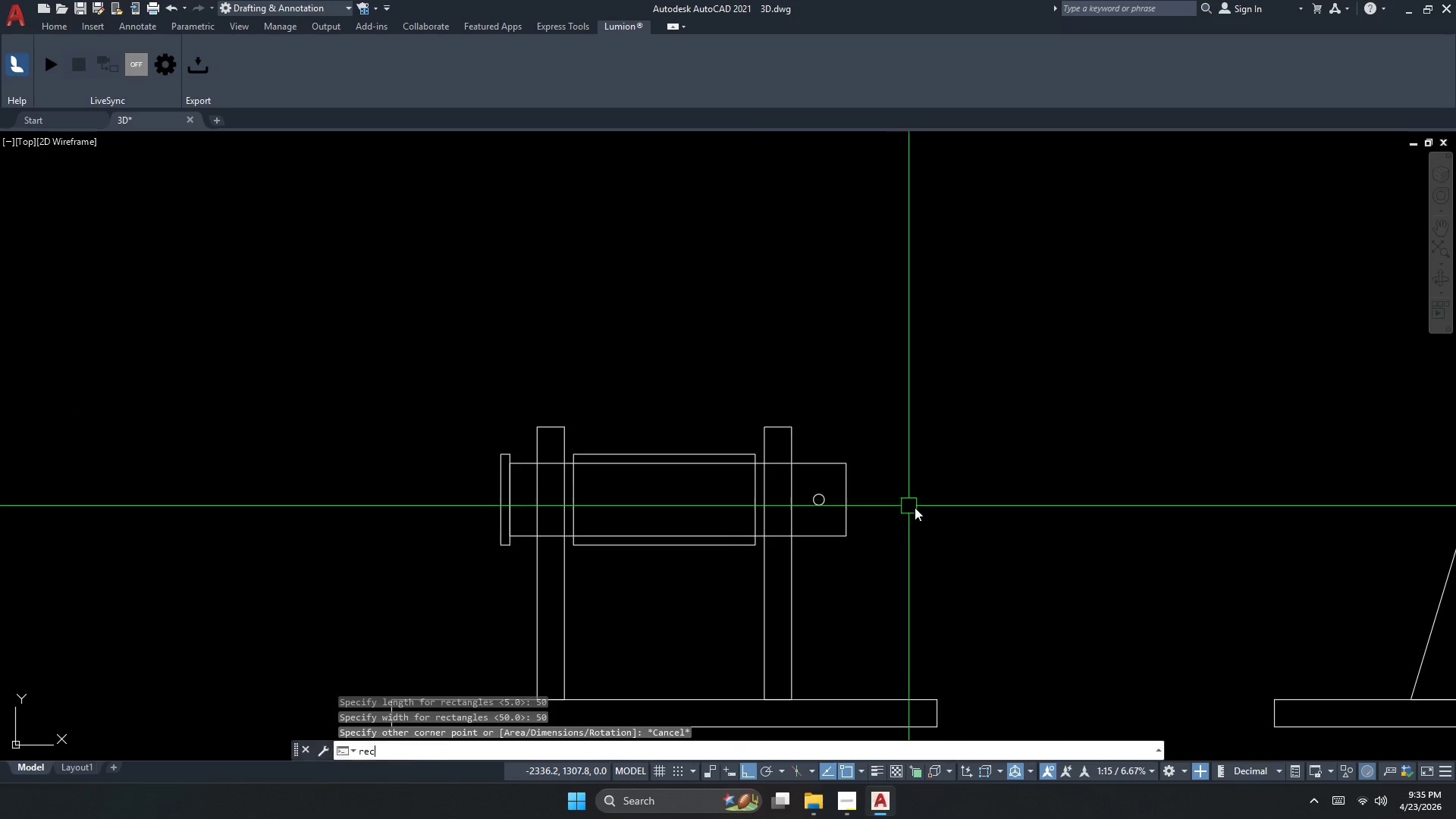 
key(Space)
 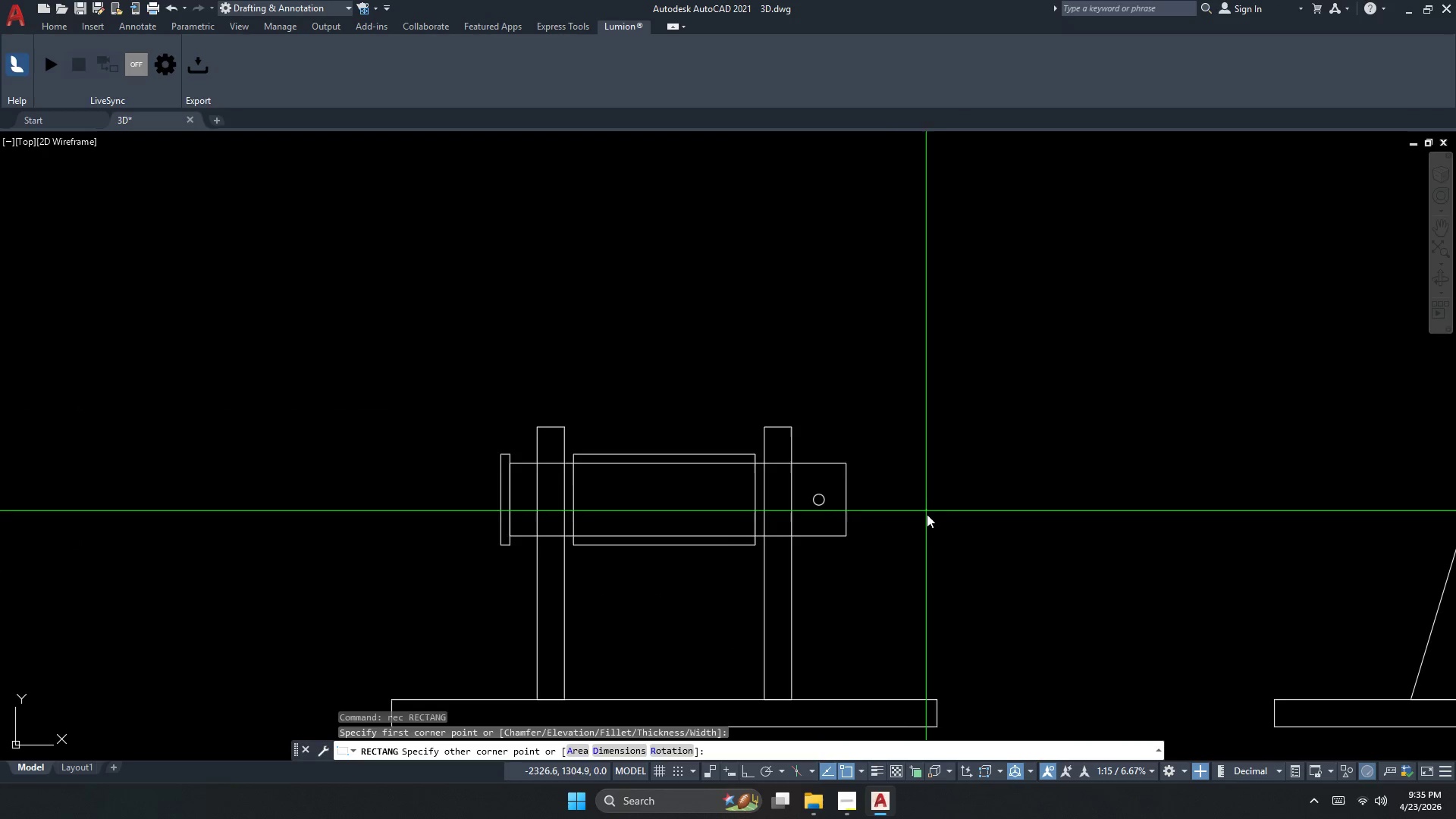 
left_click_drag(start_coordinate=[926, 510], to_coordinate=[945, 532])
 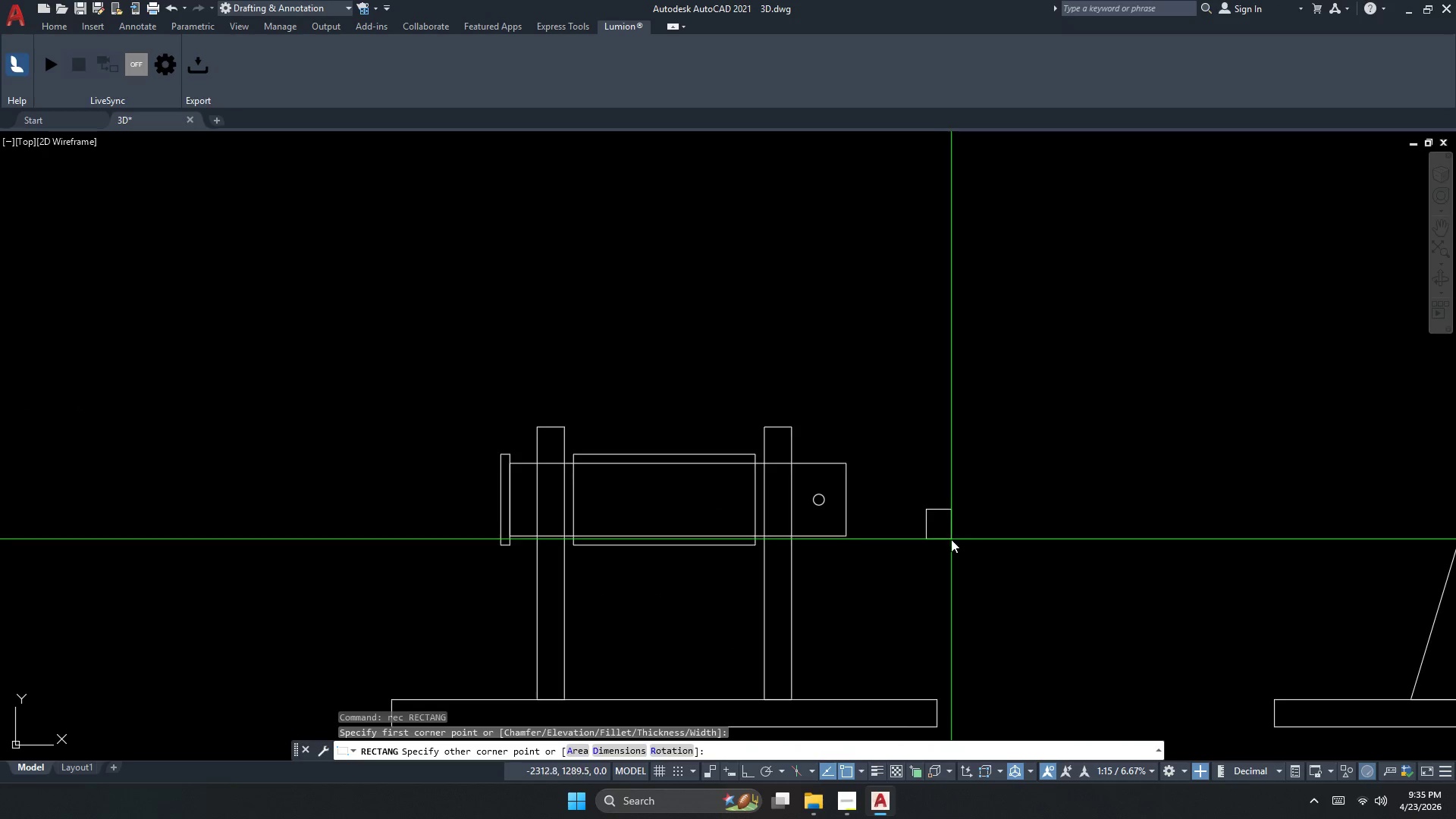 
key(D)
 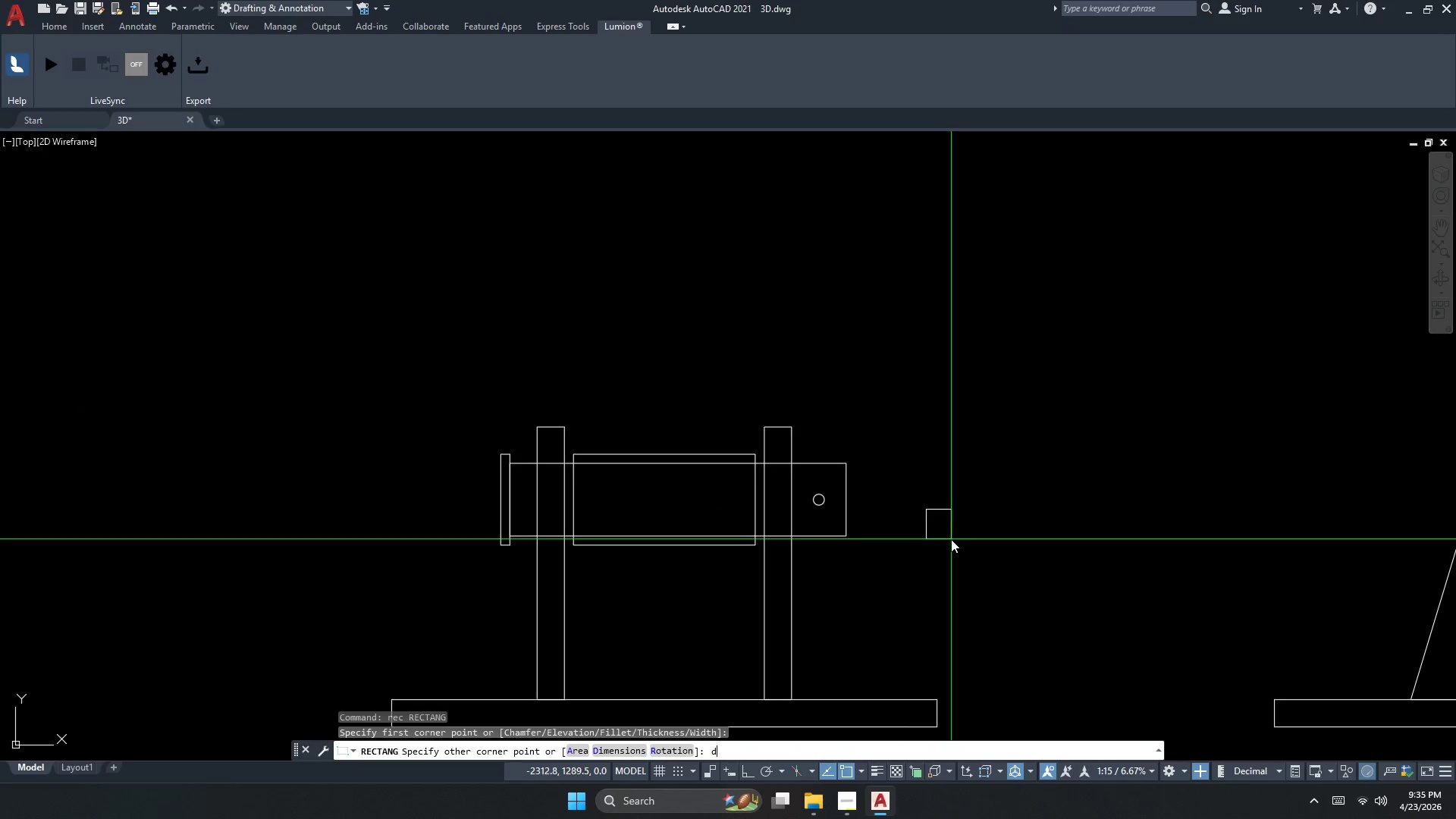 
key(Space)
 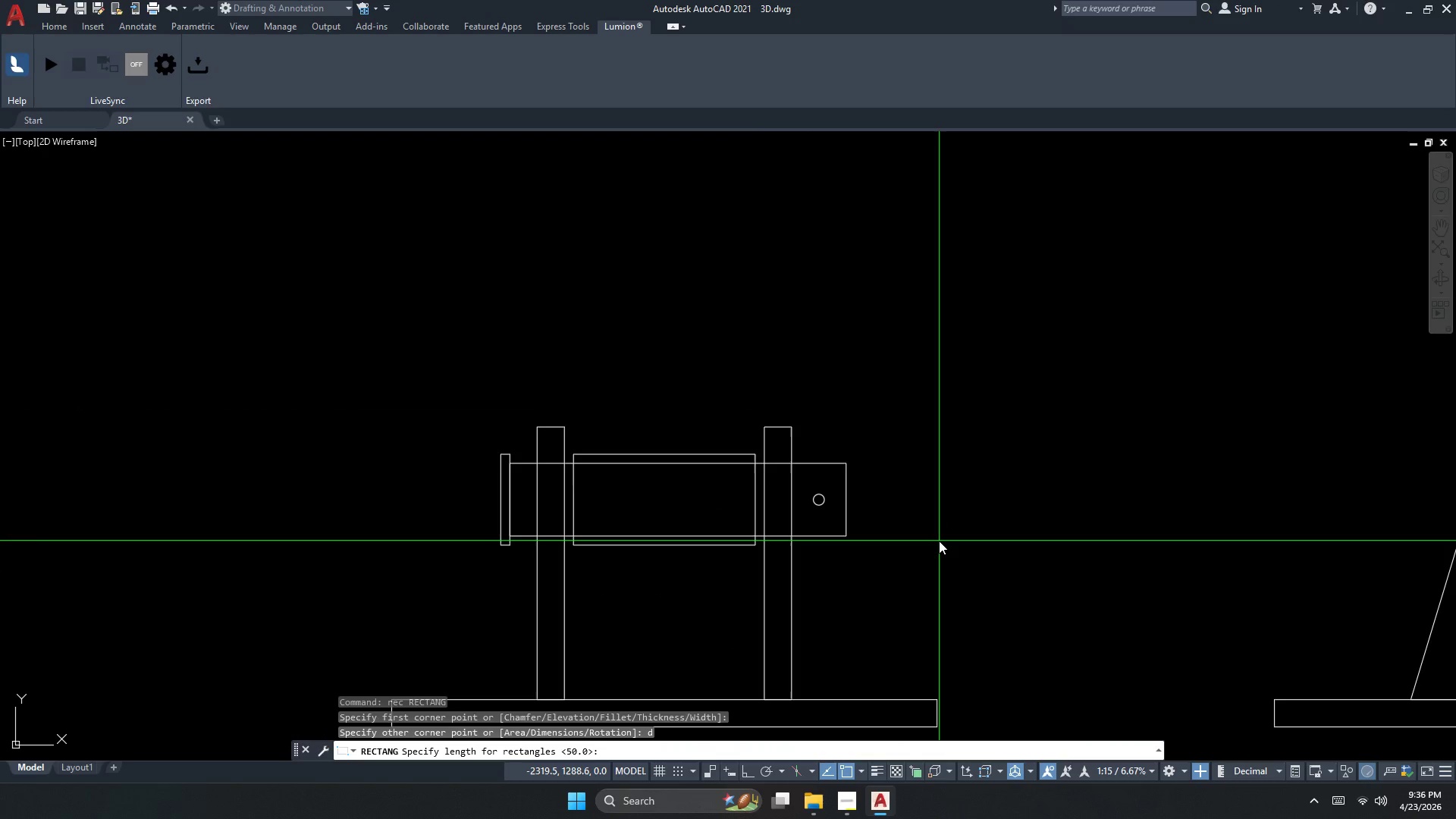 
key(Numpad5)
 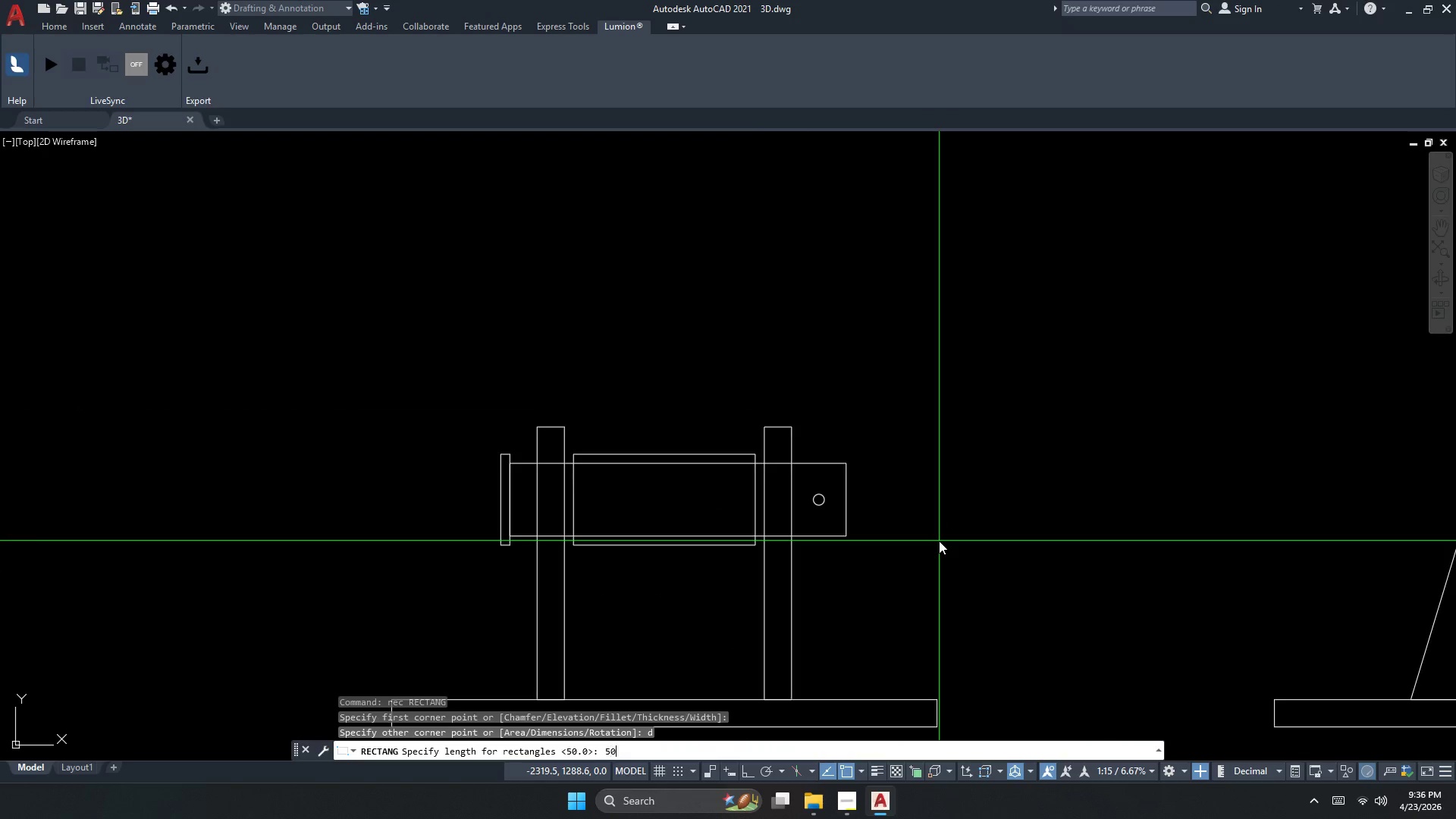 
key(Numpad0)
 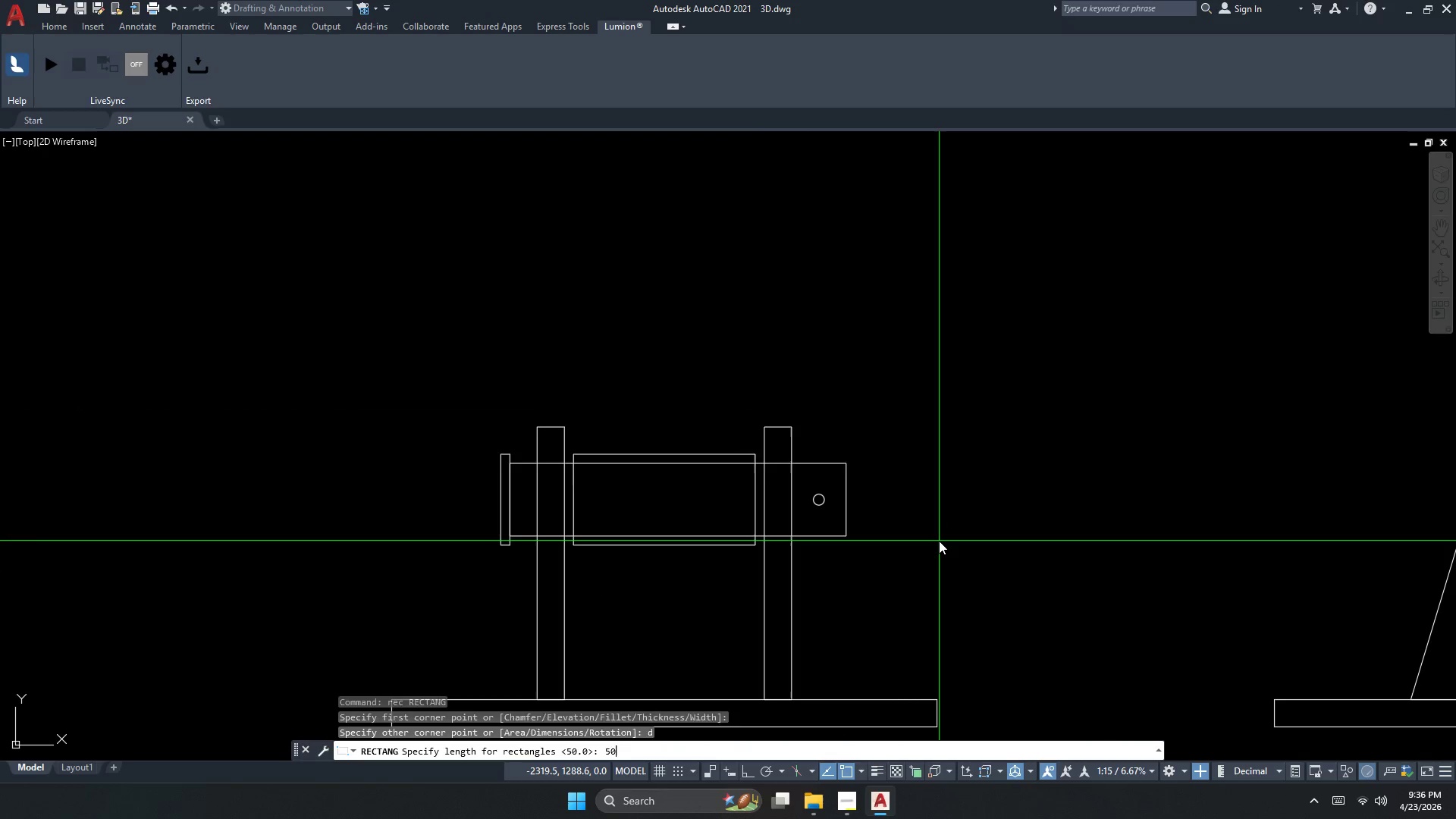 
key(NumpadEnter)
 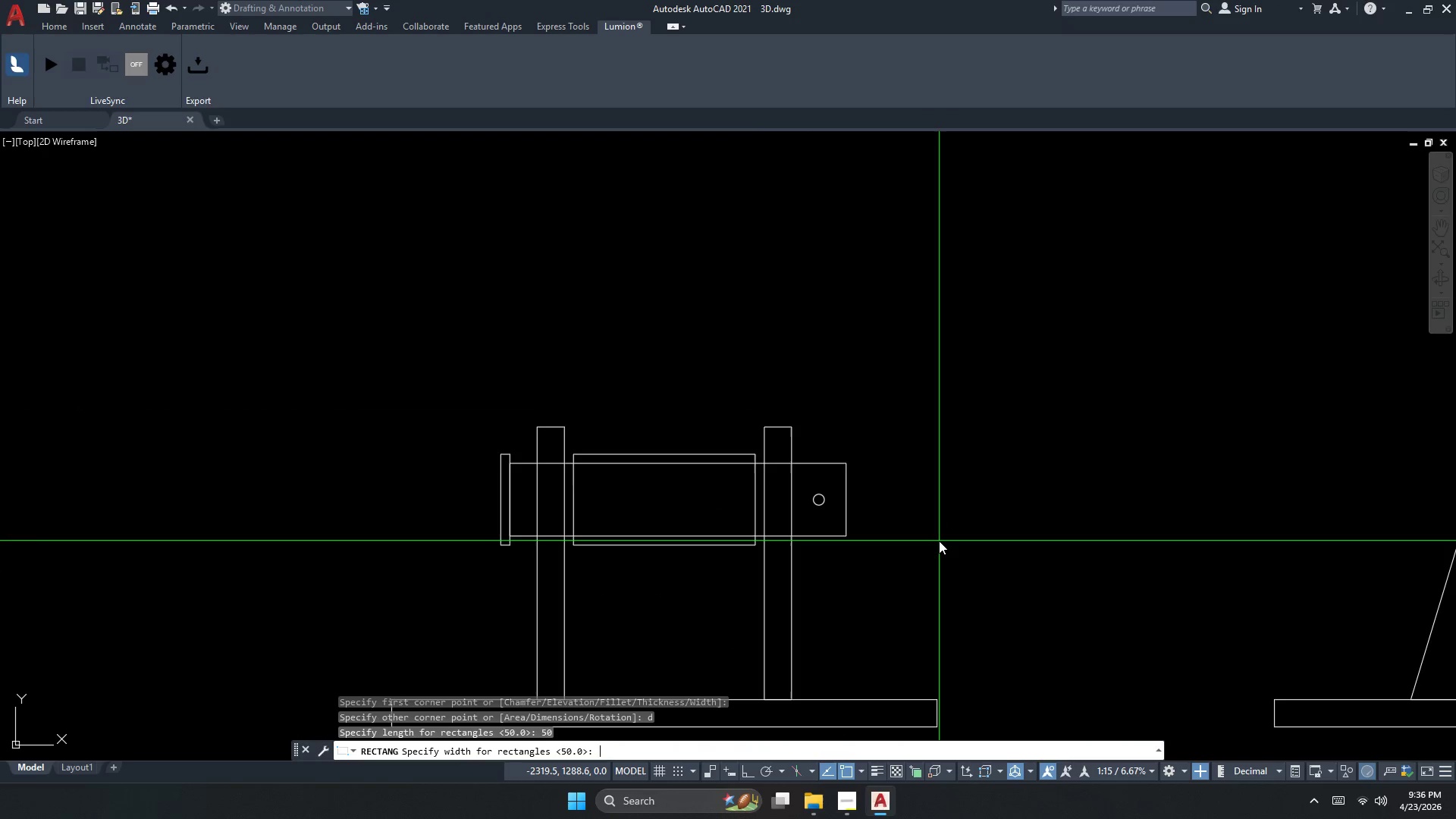 
key(Numpad2)
 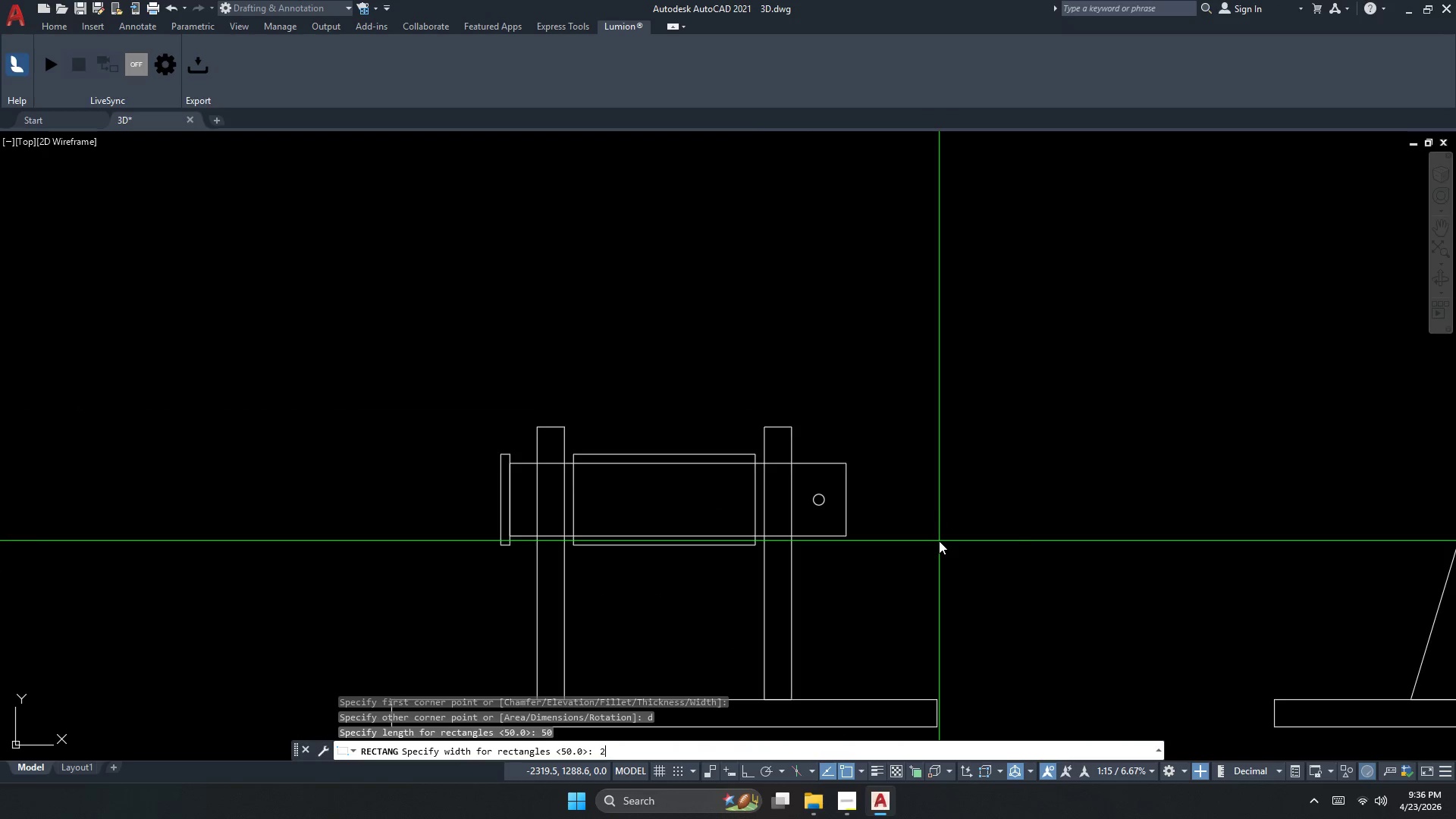 
key(Numpad0)
 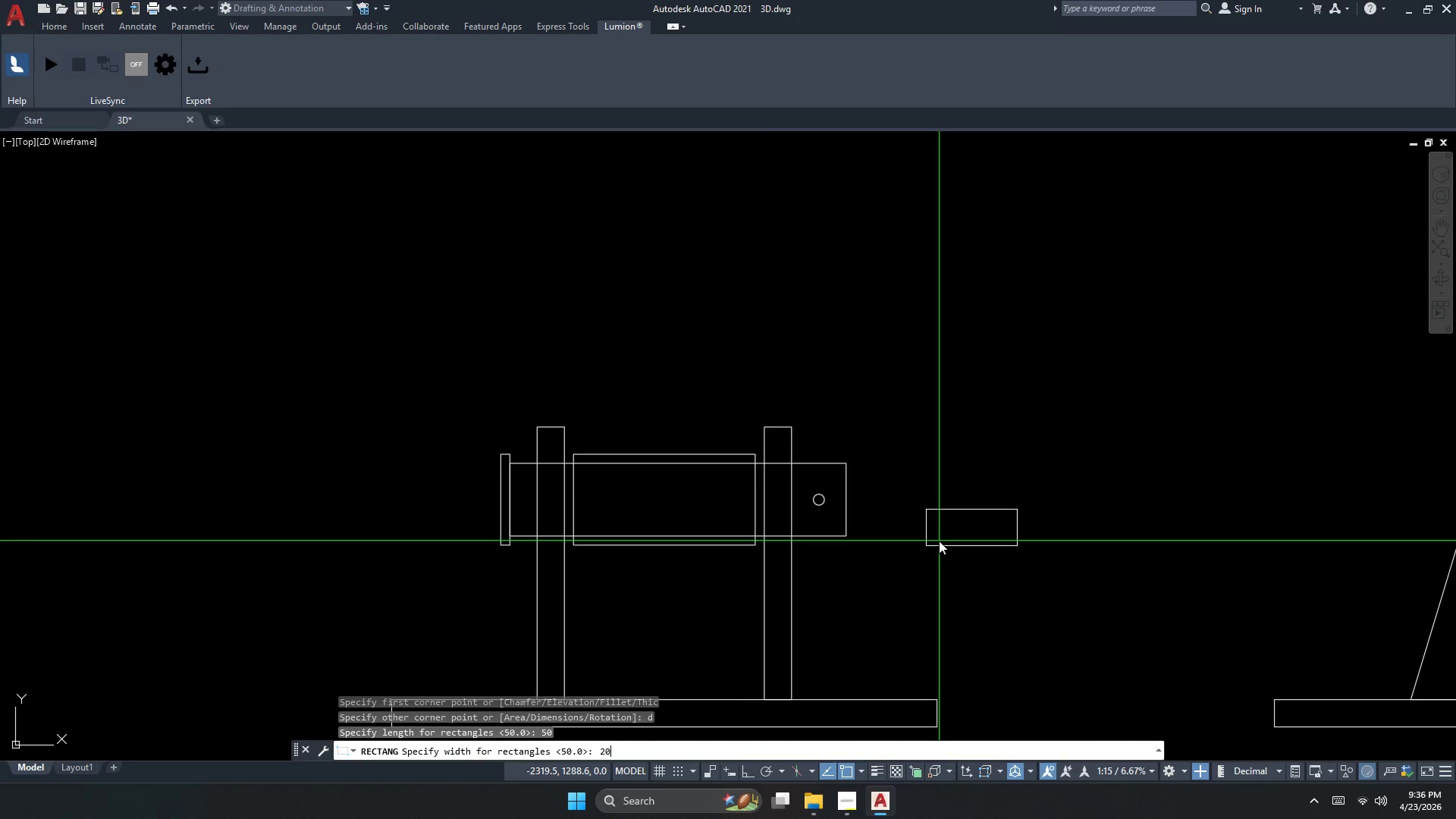 
key(NumpadEnter)
 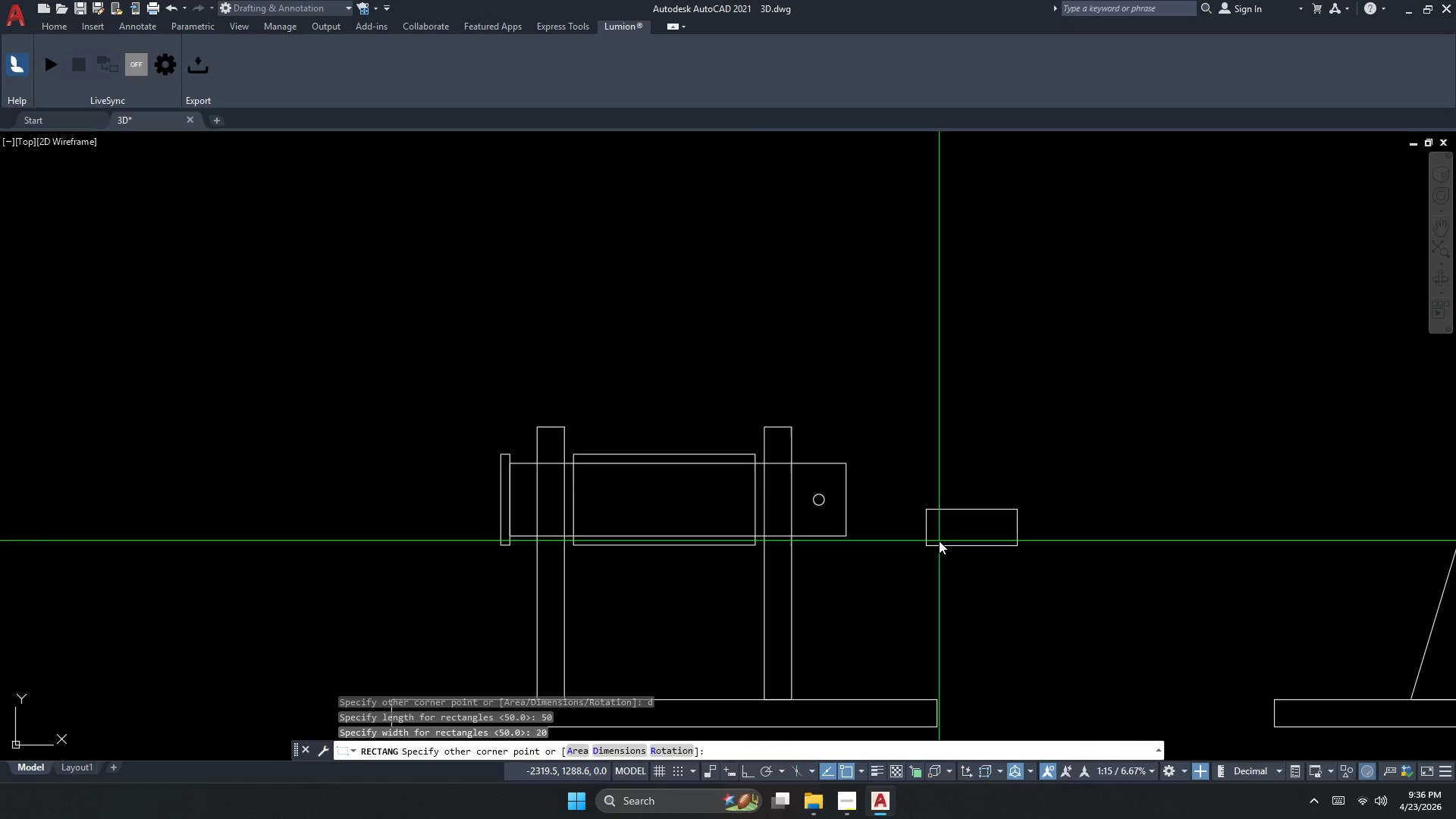 
left_click_drag(start_coordinate=[939, 541], to_coordinate=[947, 564])
 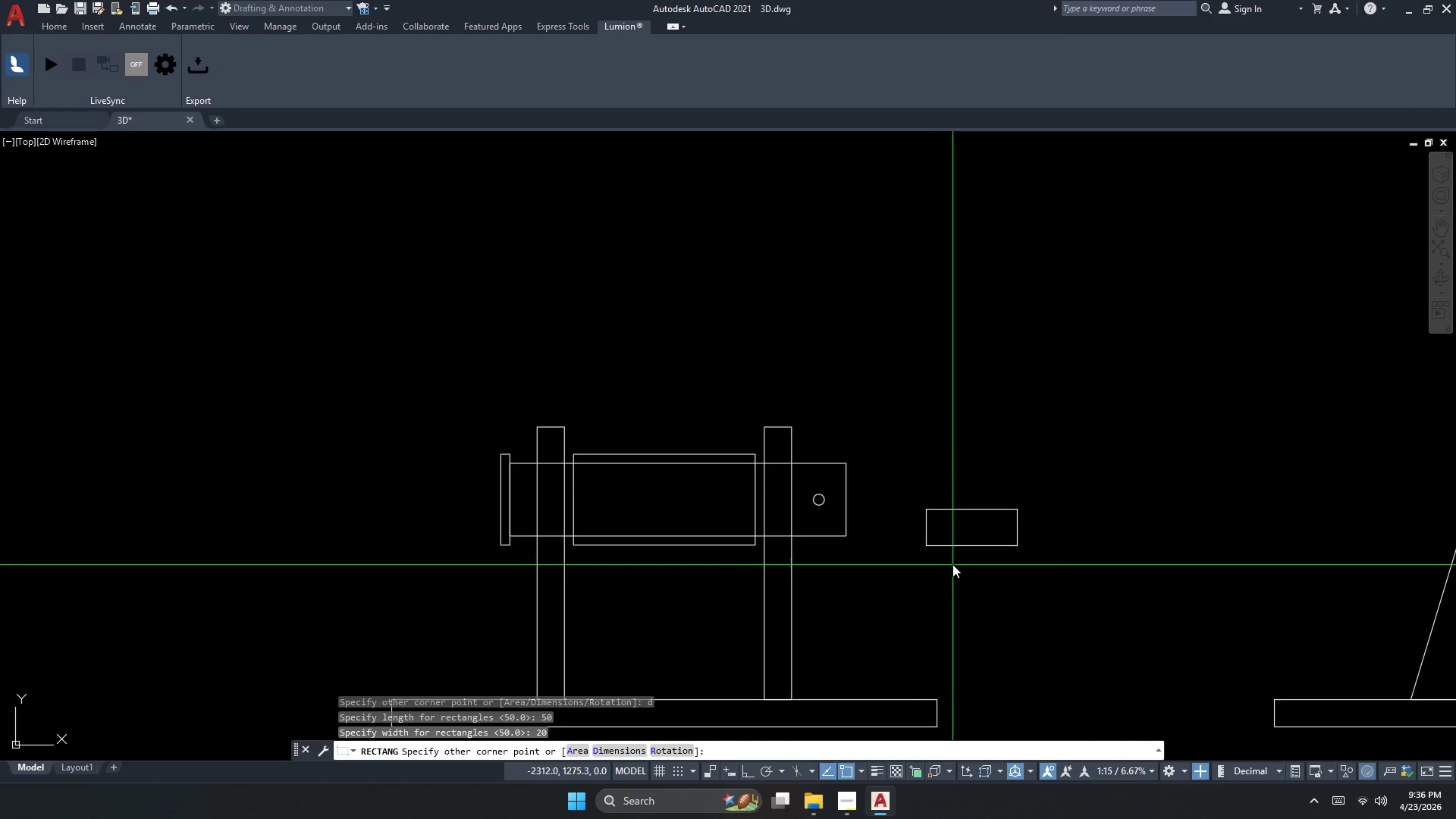 
left_click_drag(start_coordinate=[952, 564], to_coordinate=[952, 558])
 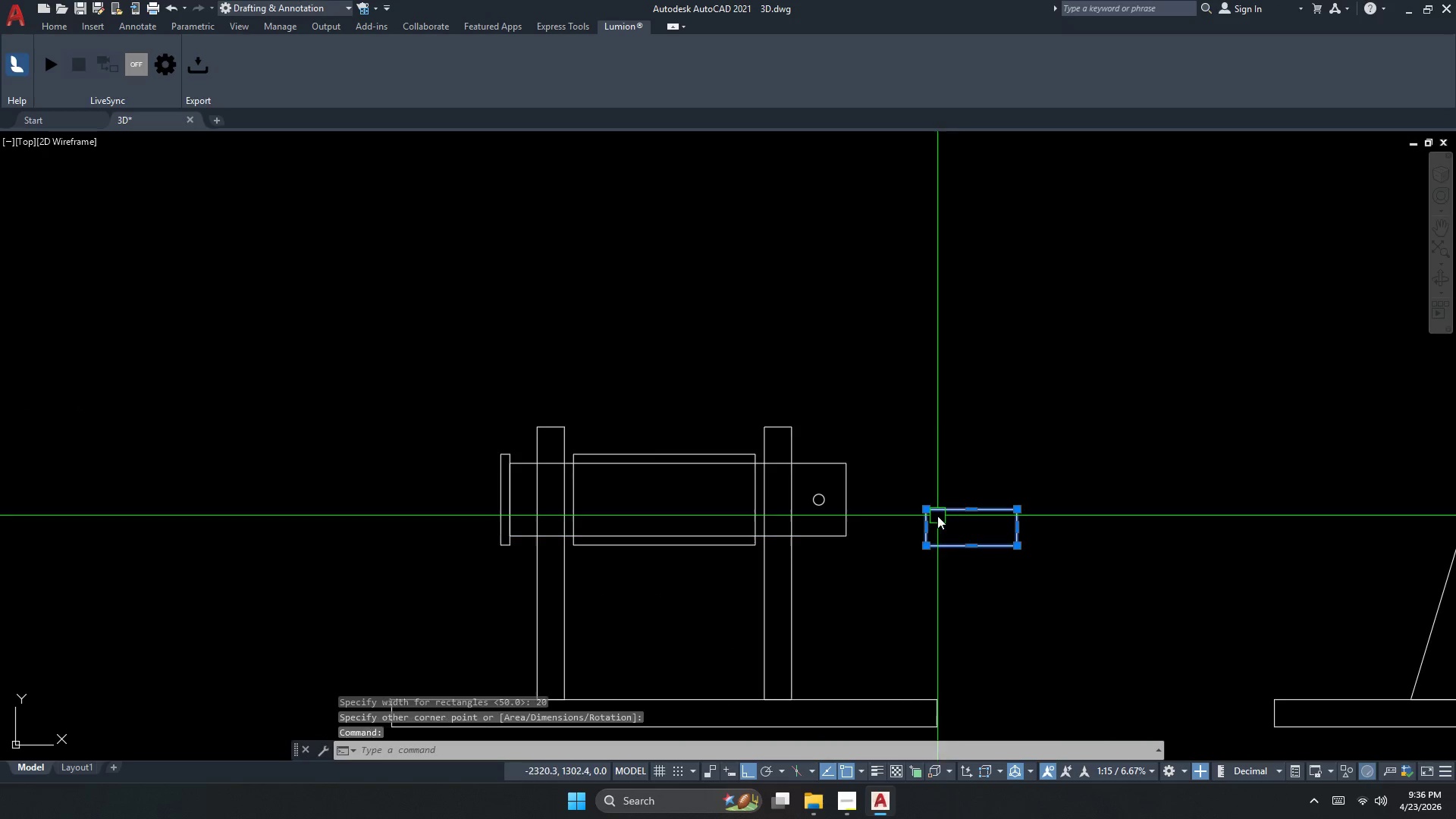 
triple_click([937, 516])
 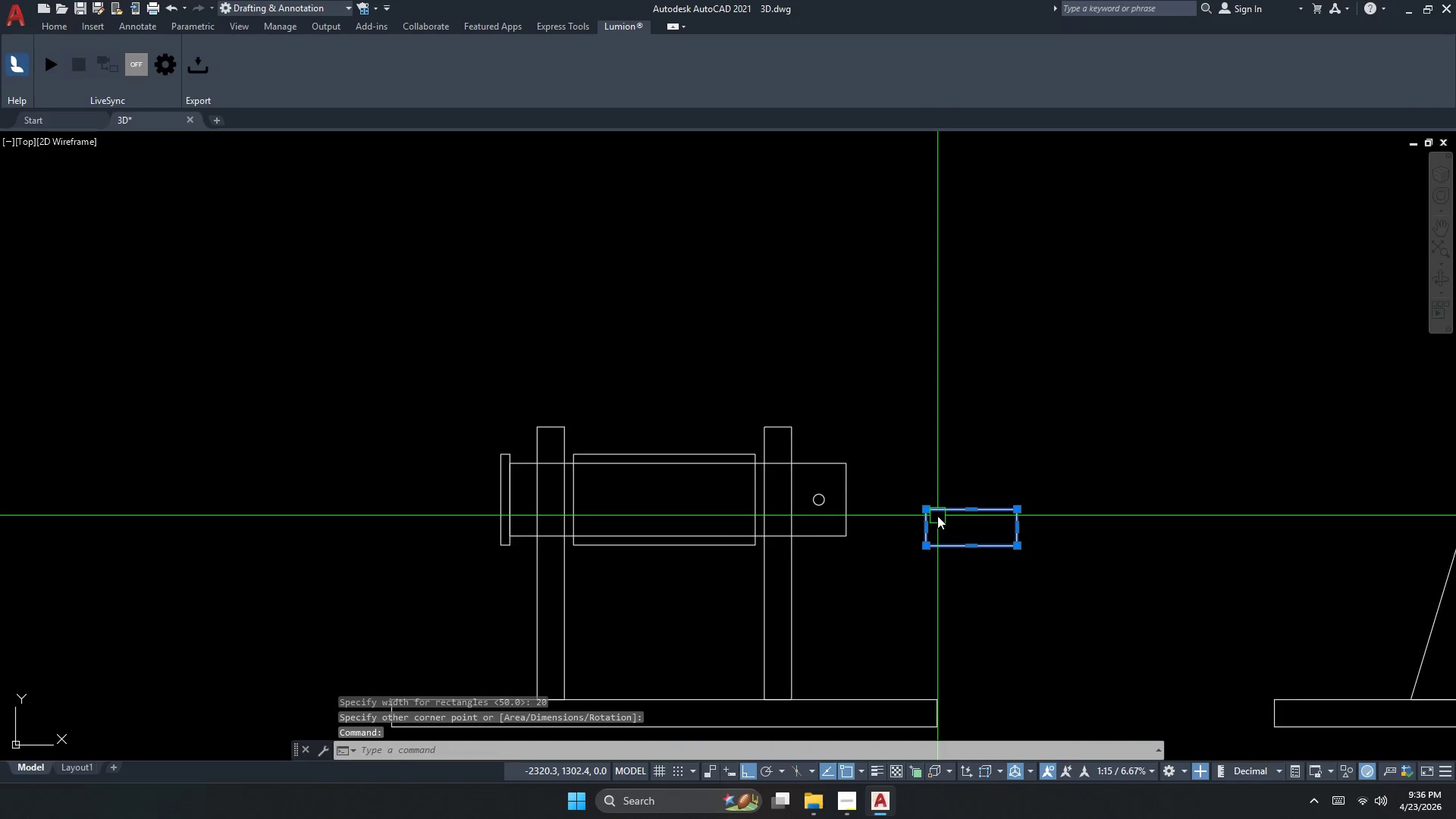 
type(e )
key(Escape)
type(rec d 20)
key(NumpadEnter)
type(50)
key(NumpadEnter)
 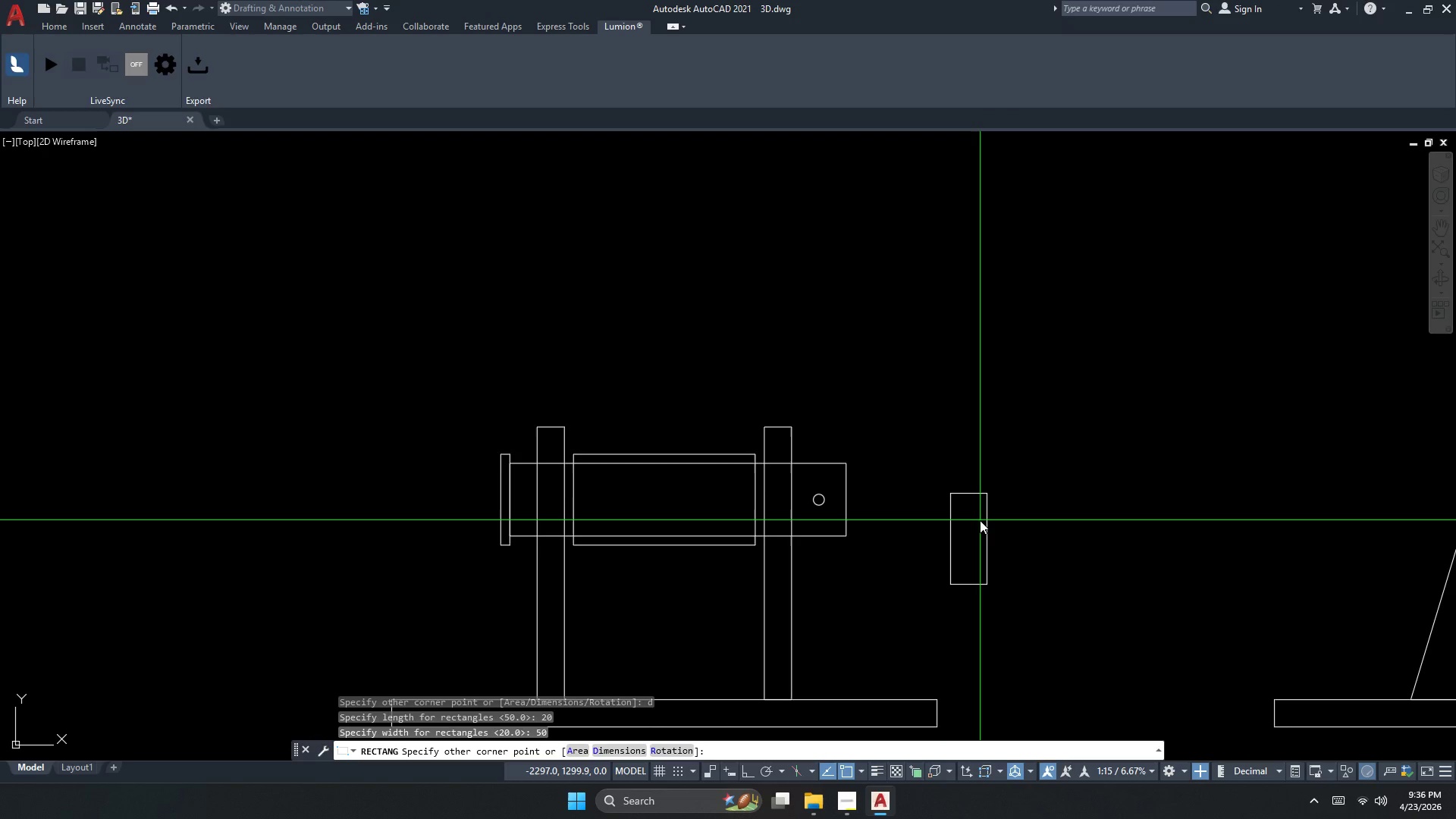 
left_click_drag(start_coordinate=[950, 494], to_coordinate=[969, 513])
 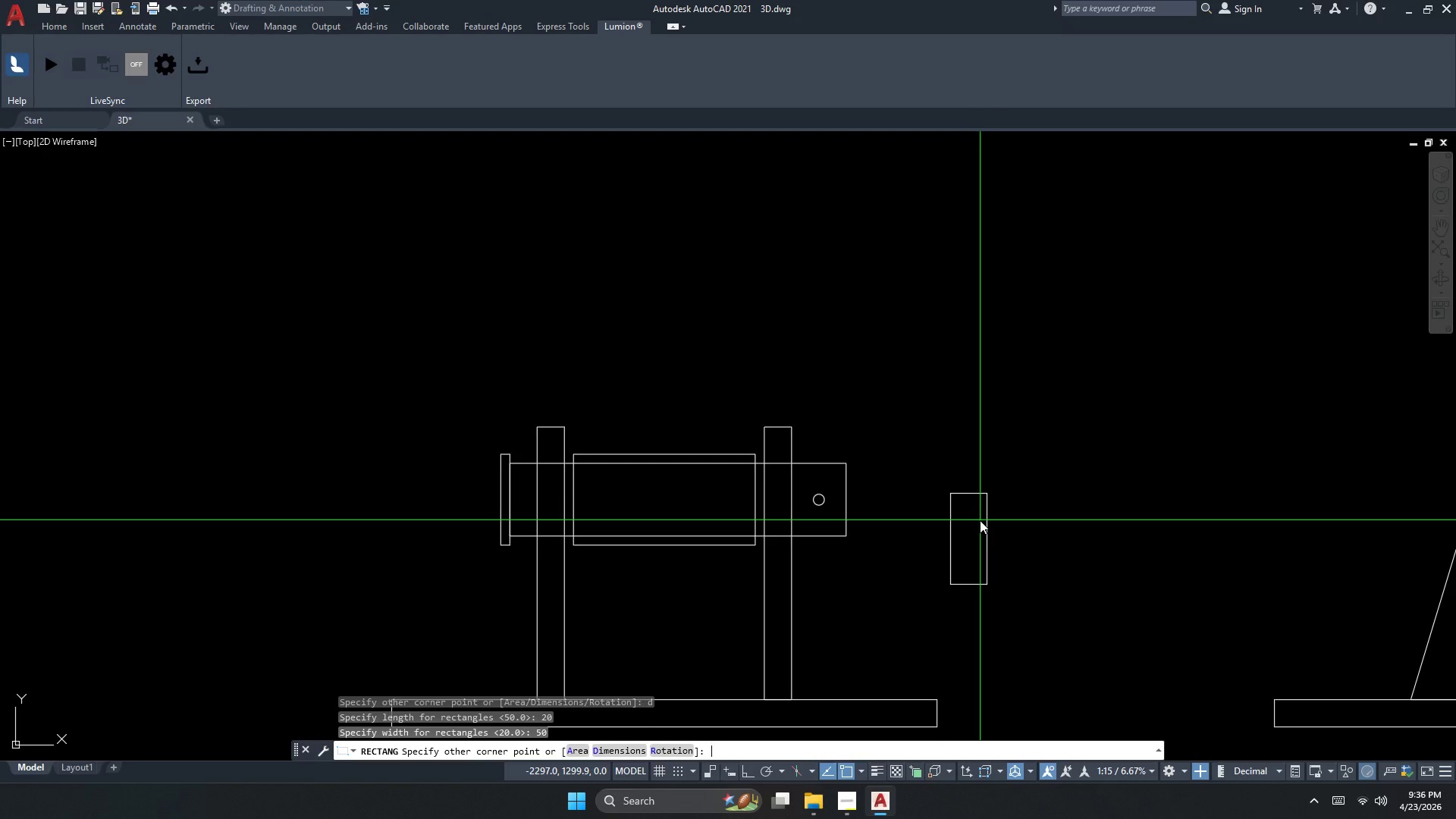 
left_click([980, 520])
 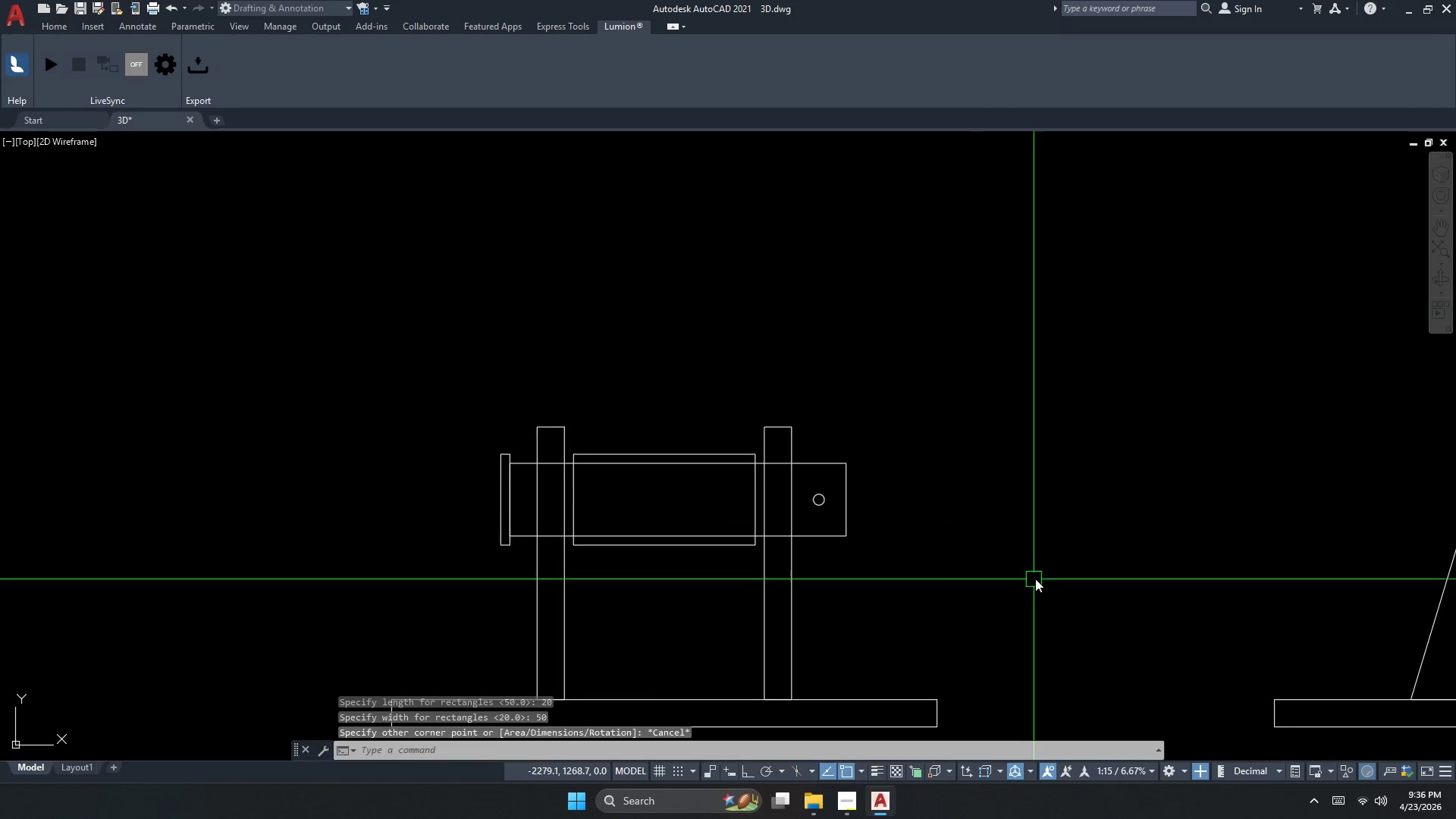 
key(Escape)
 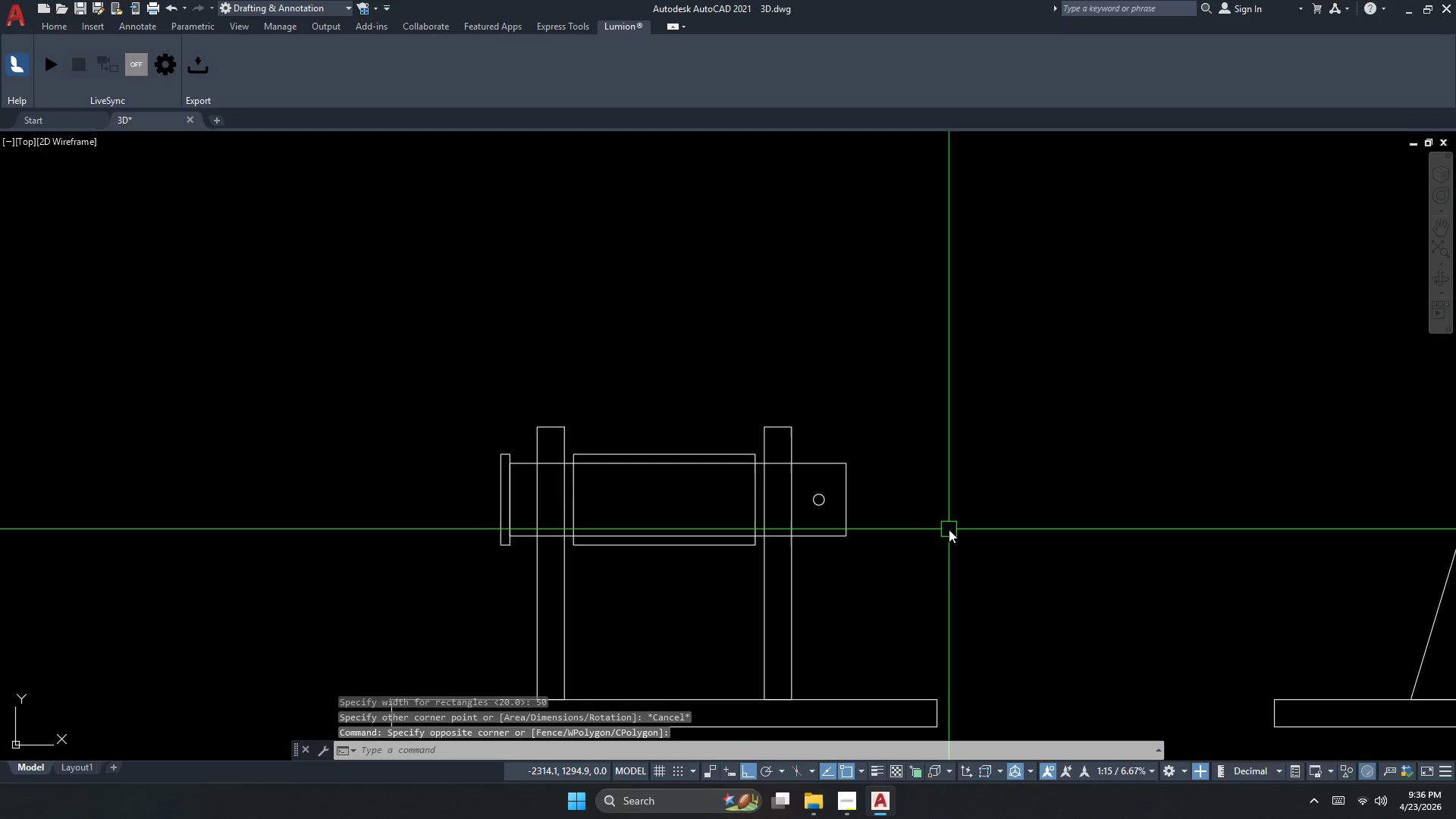 
triple_click([949, 529])
 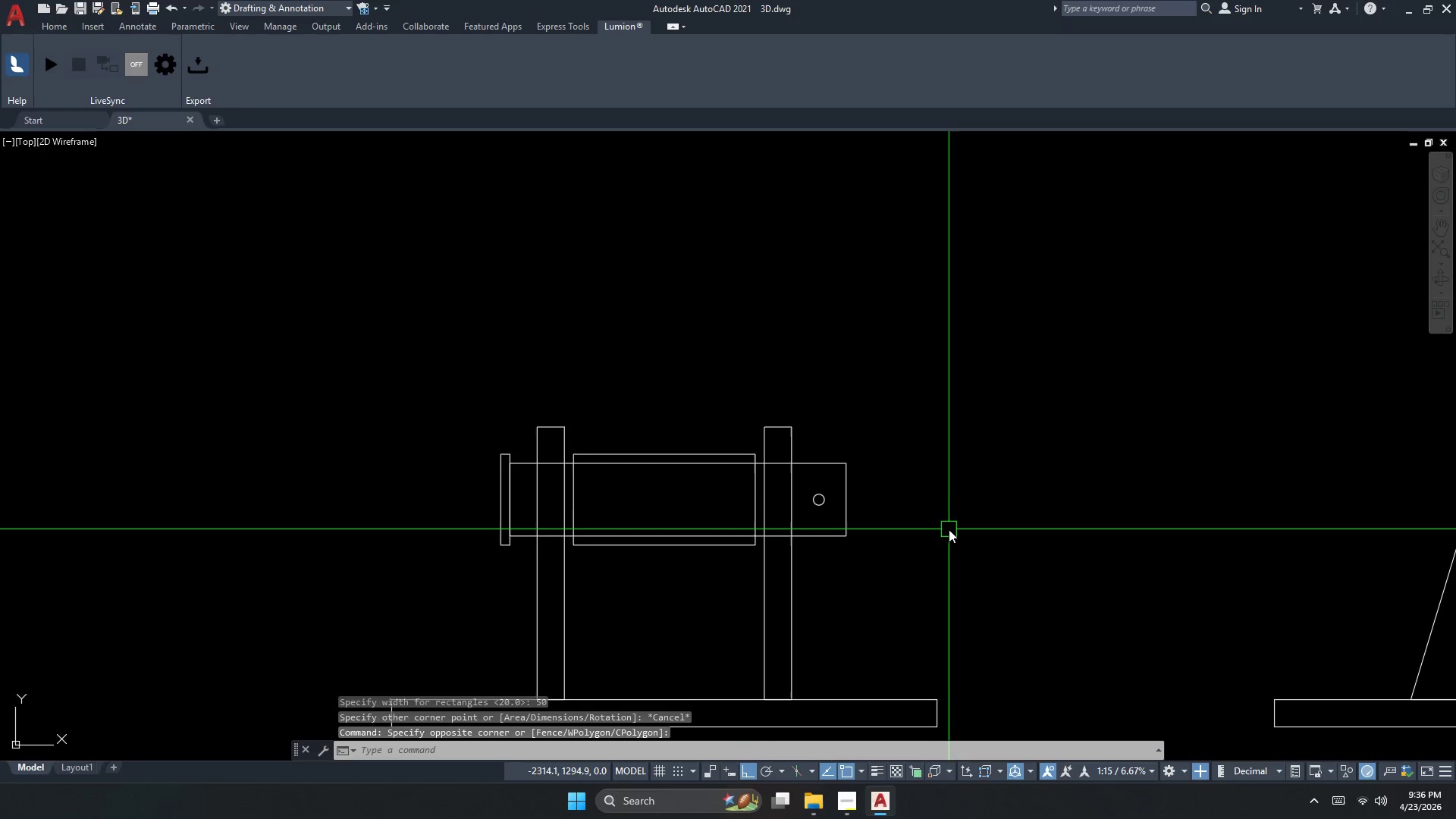 
key(Escape)
type(rec d   )
 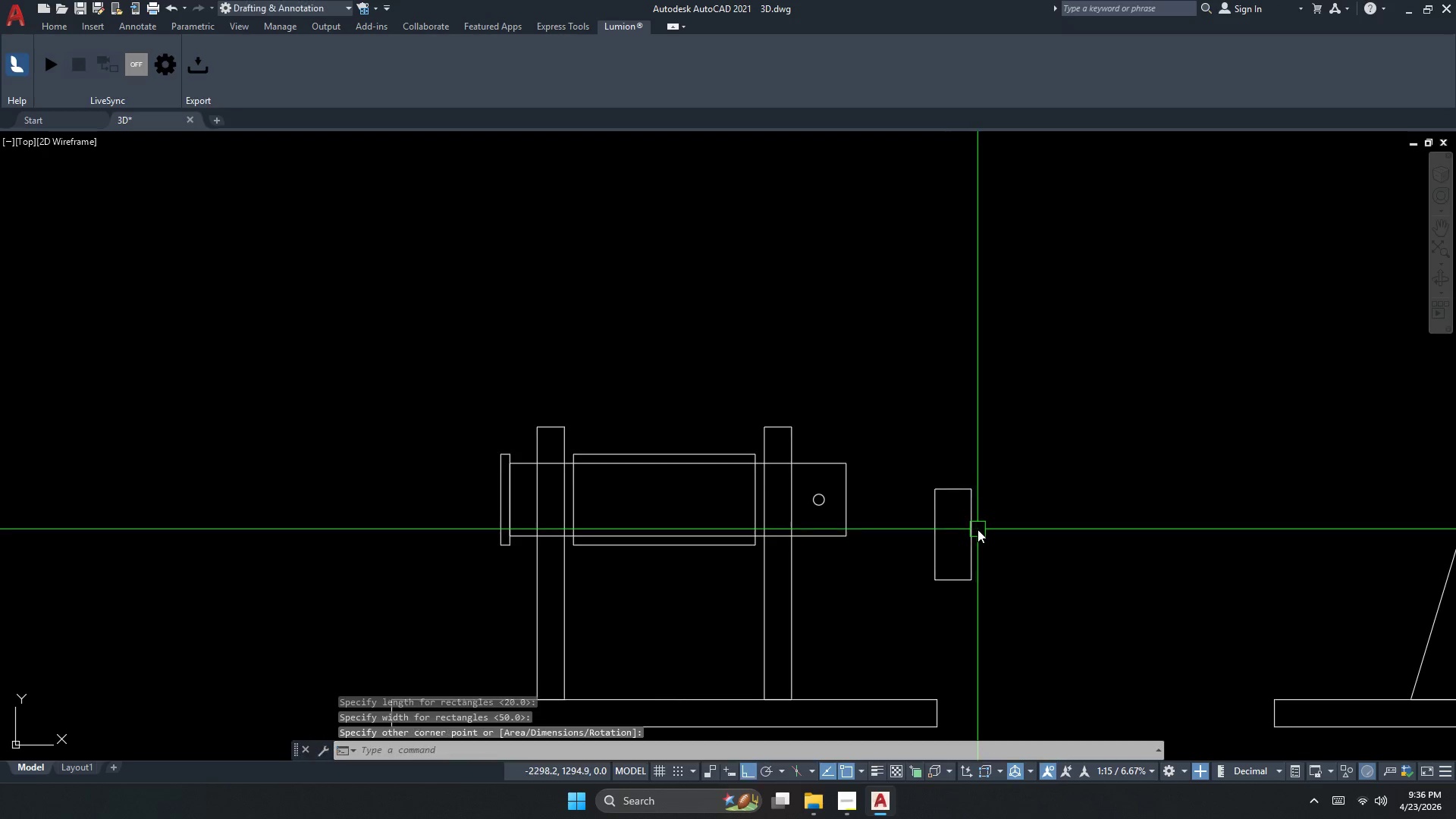 
left_click_drag(start_coordinate=[935, 489], to_coordinate=[946, 501])
 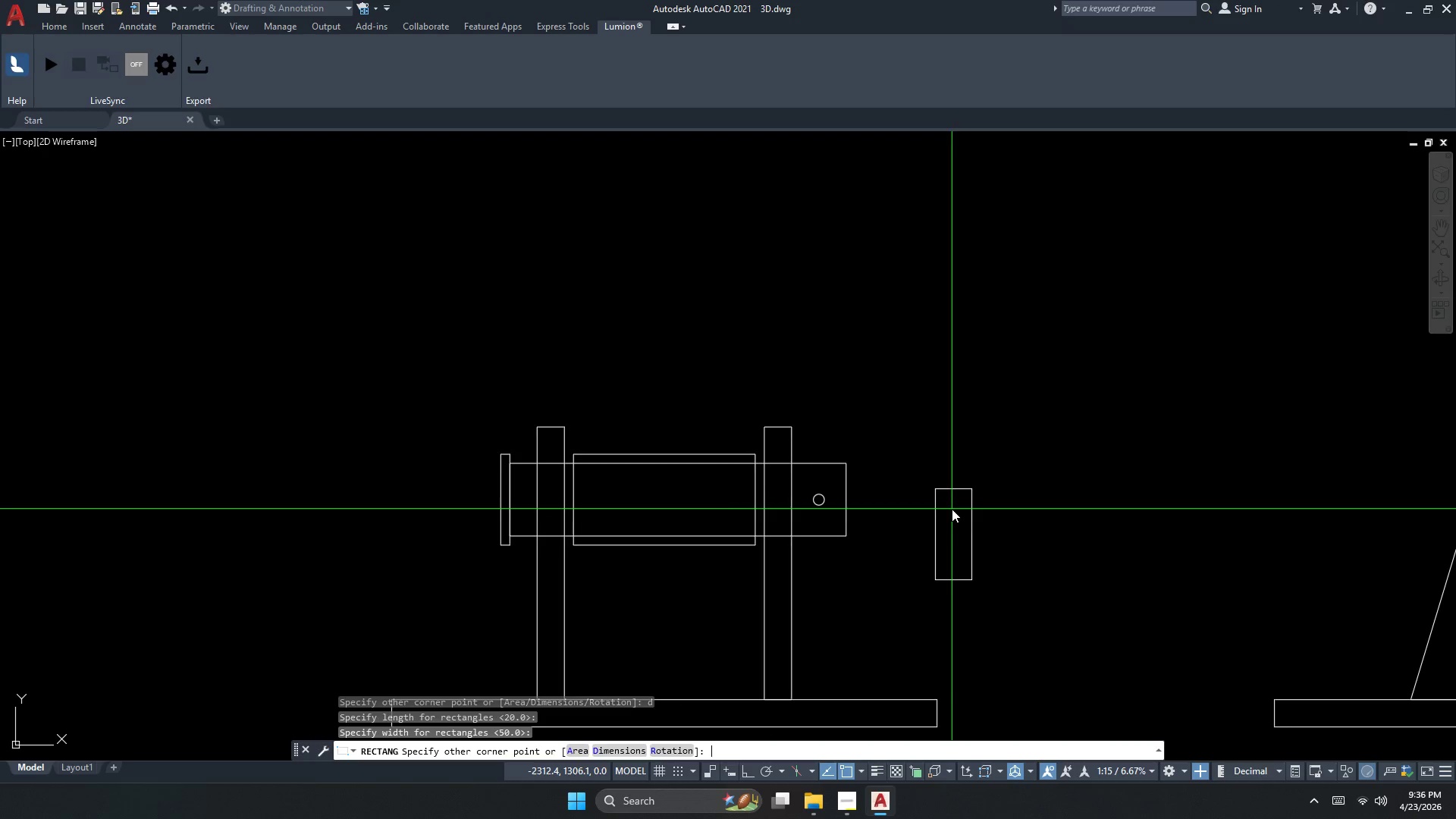 
double_click([975, 535])
 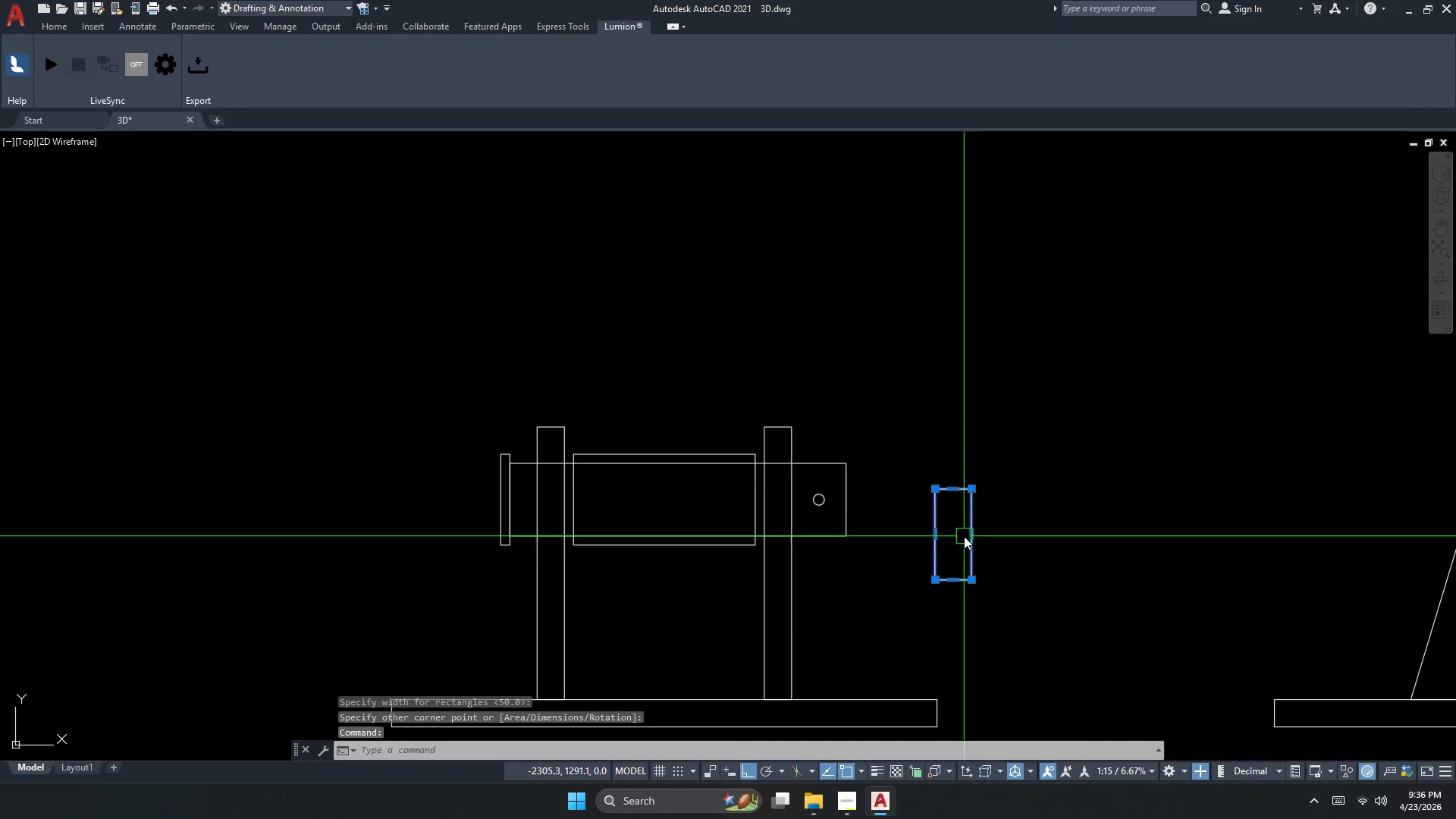 
key(M)
 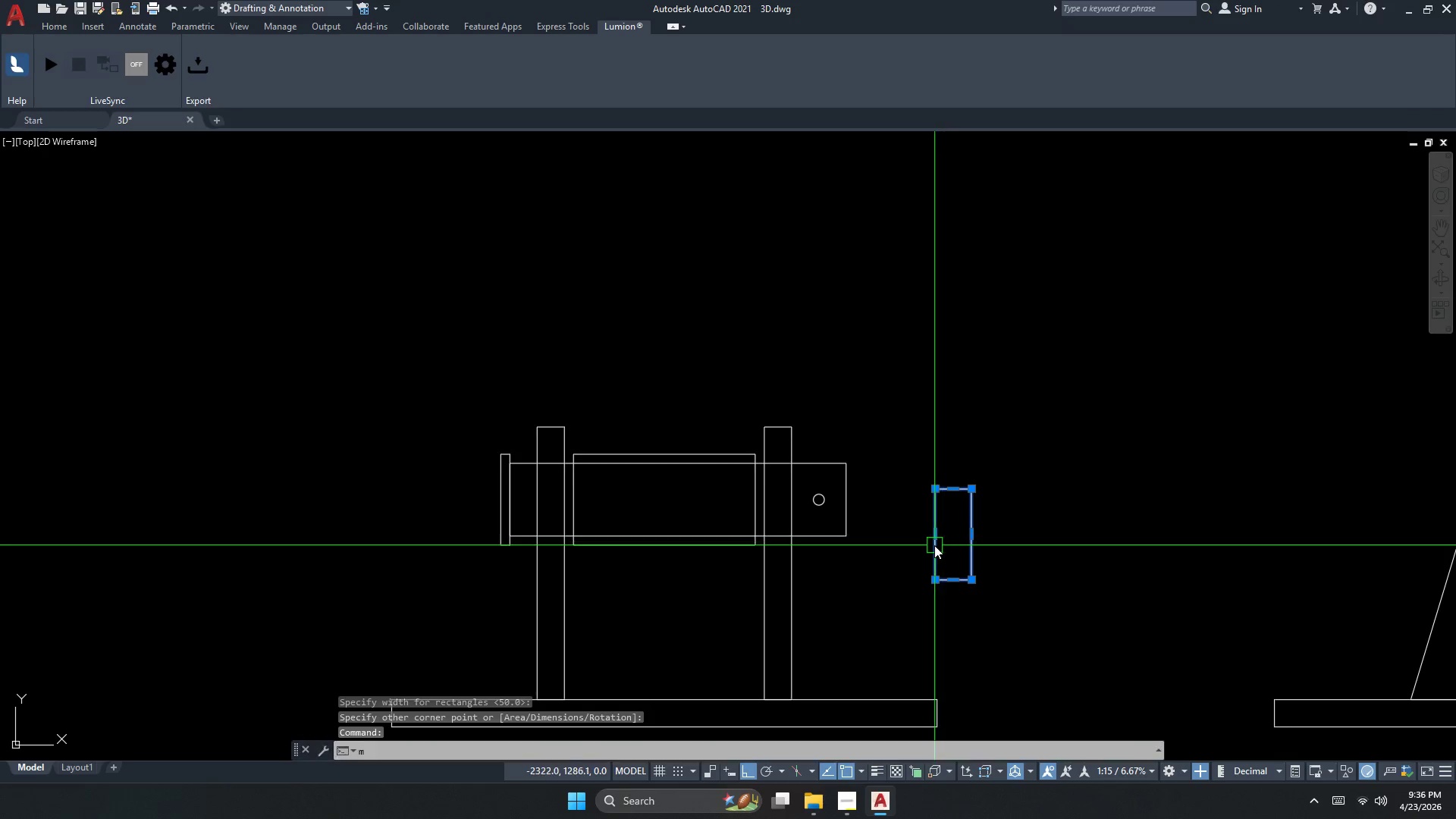 
key(Space)
 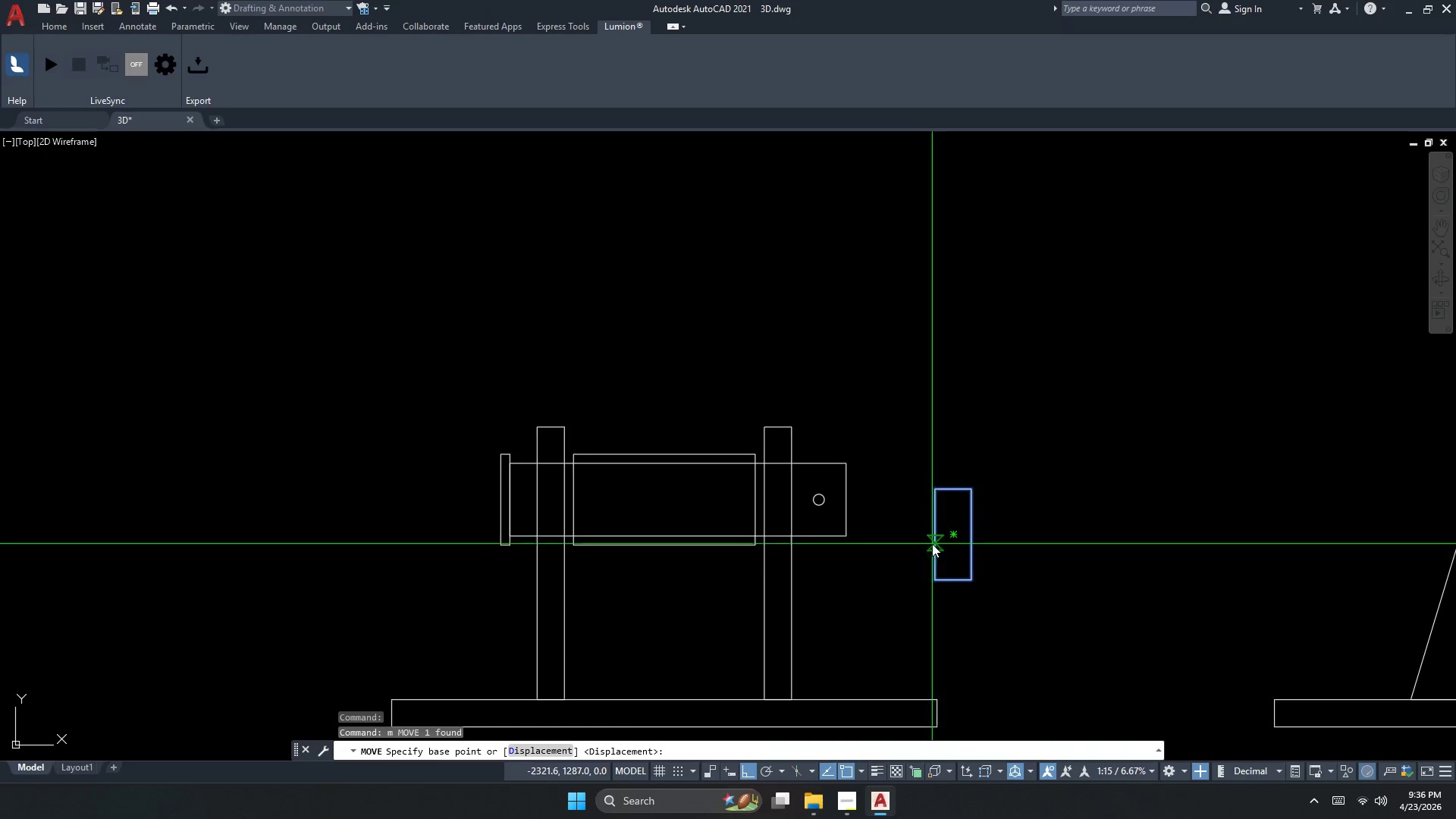 
scroll: coordinate [841, 514], scroll_direction: up, amount: 1.0
 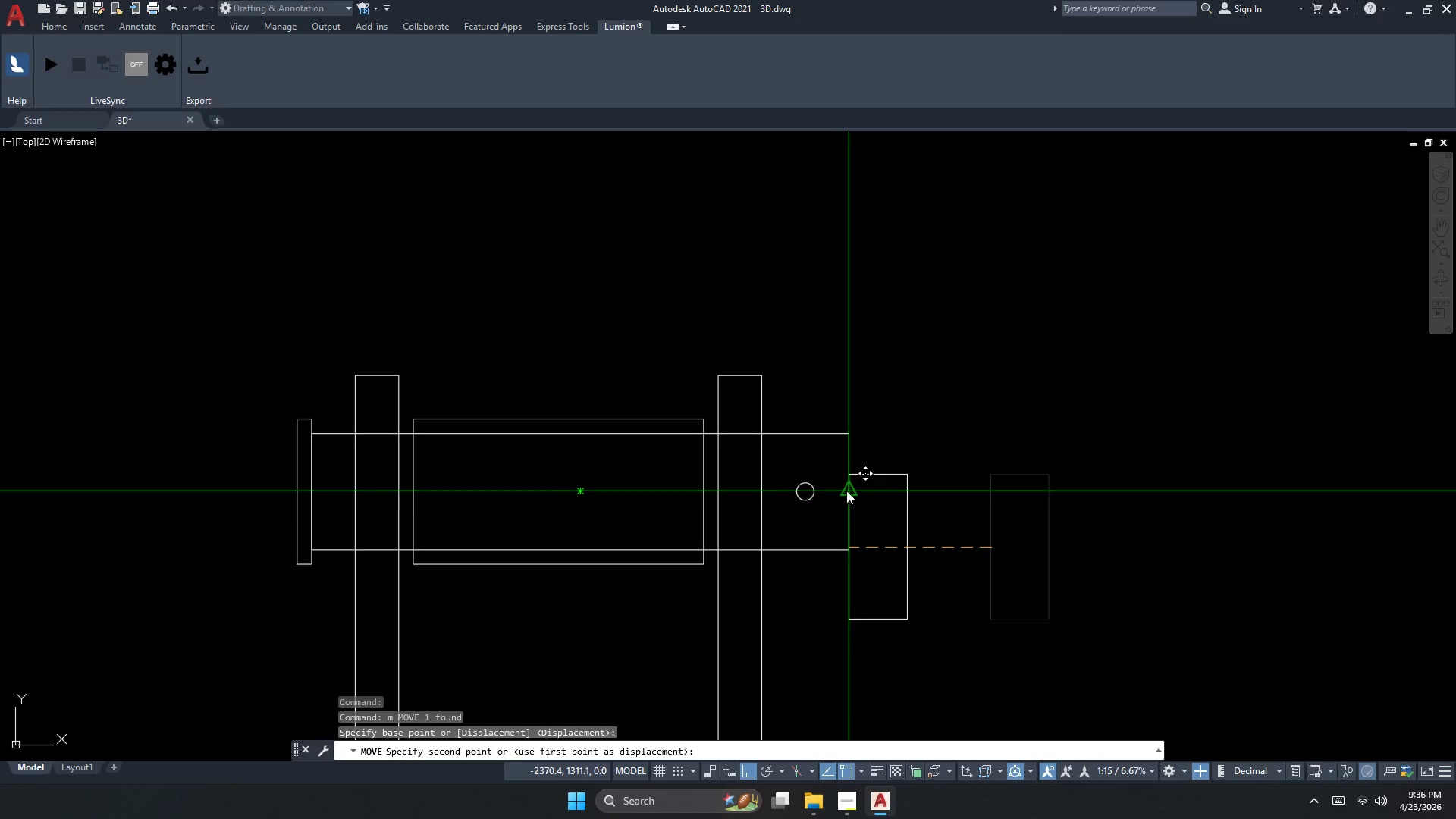 
left_click([846, 491])
 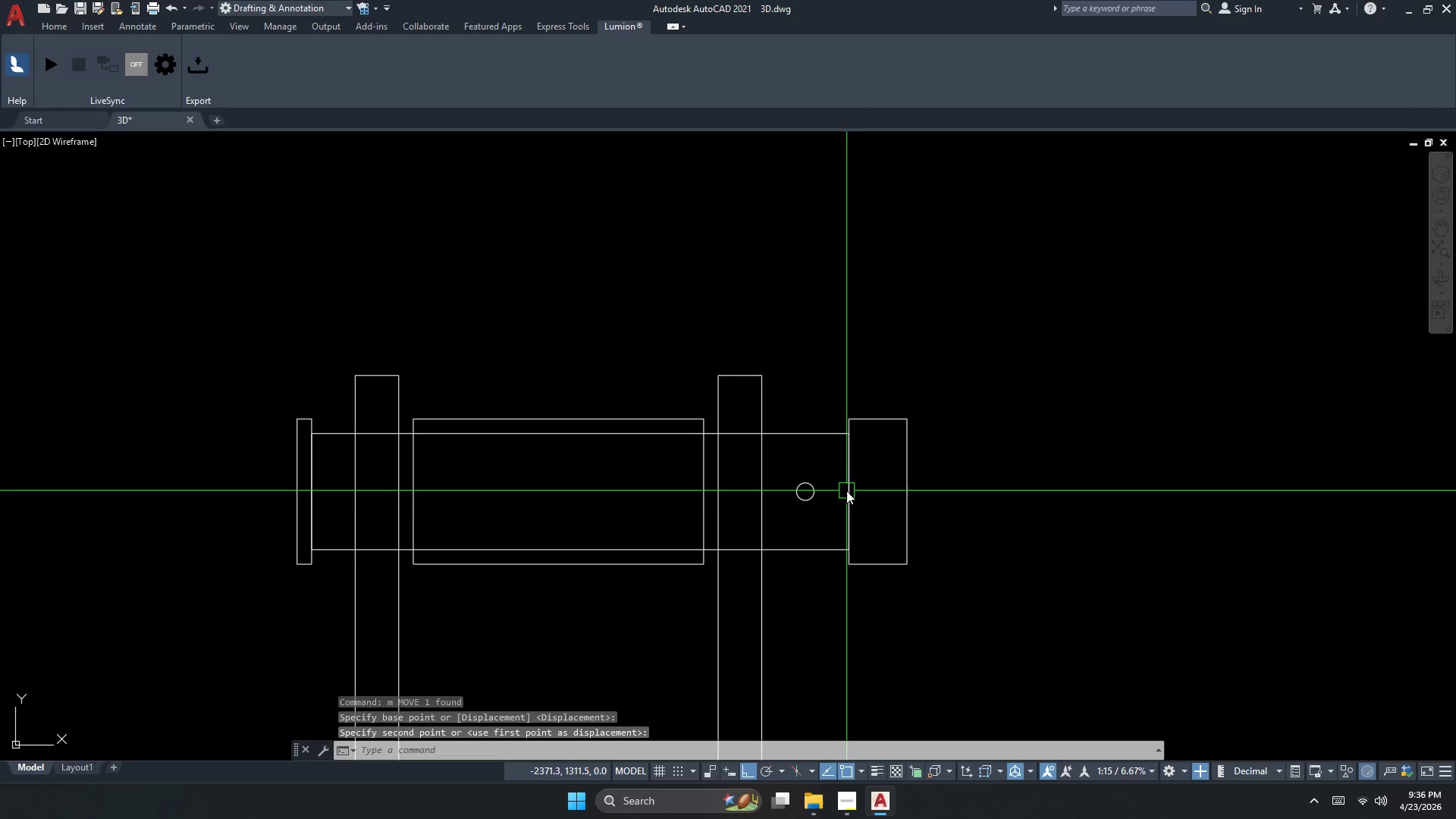 
key(Escape)
 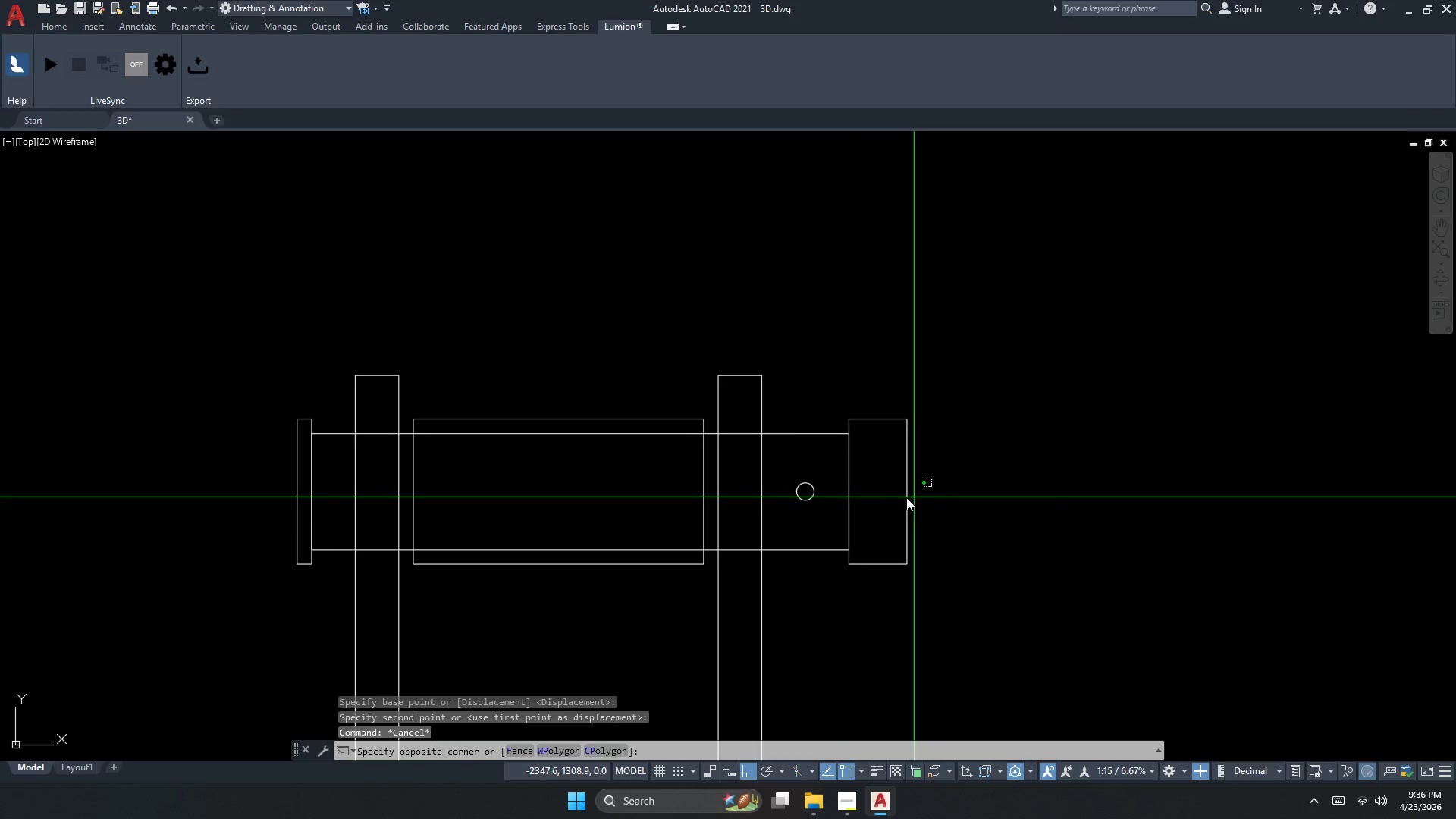 
triple_click([886, 497])
 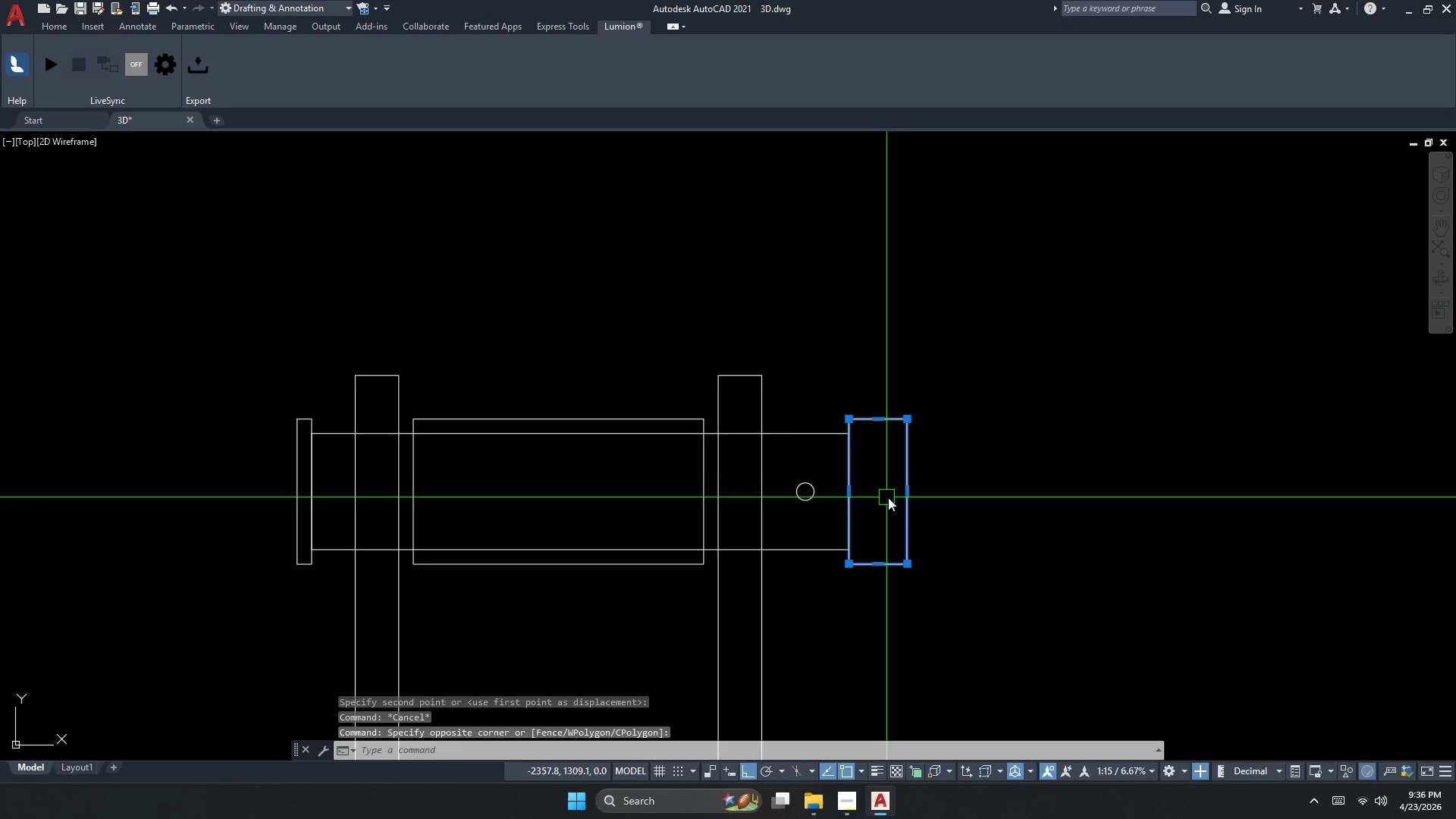 
key(M)
 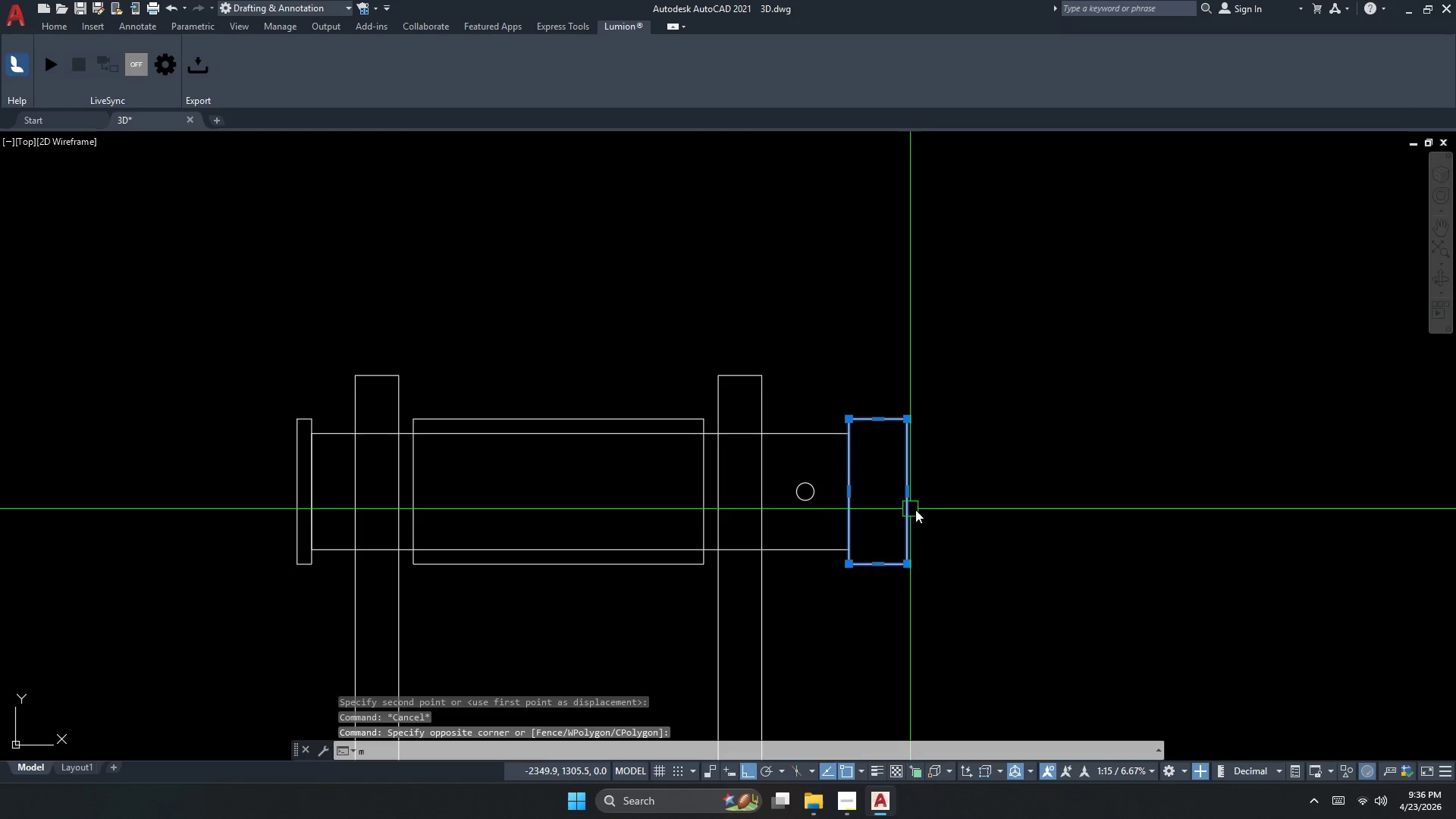 
key(Space)
 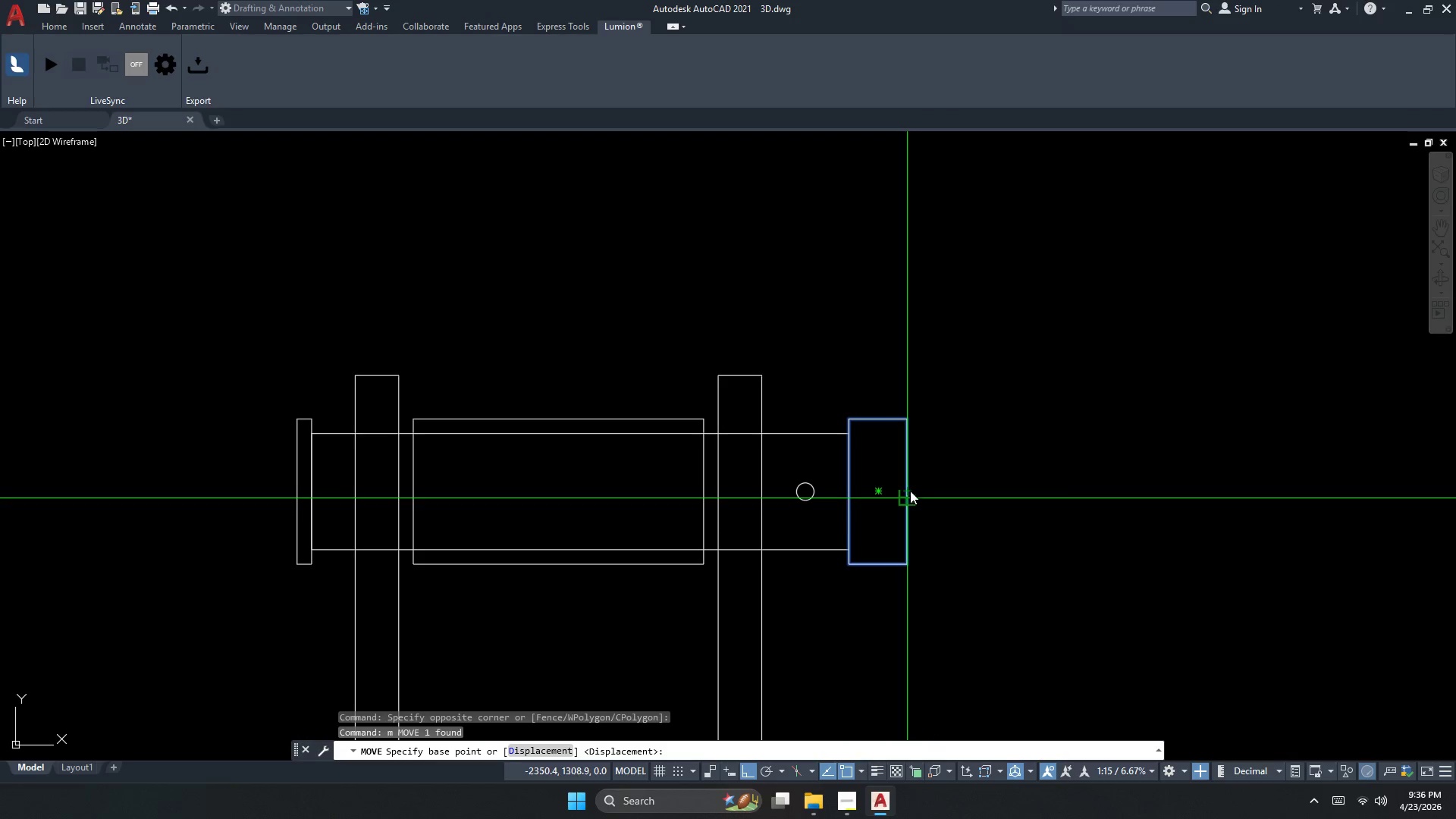 
scroll: coordinate [902, 504], scroll_direction: up, amount: 1.0
 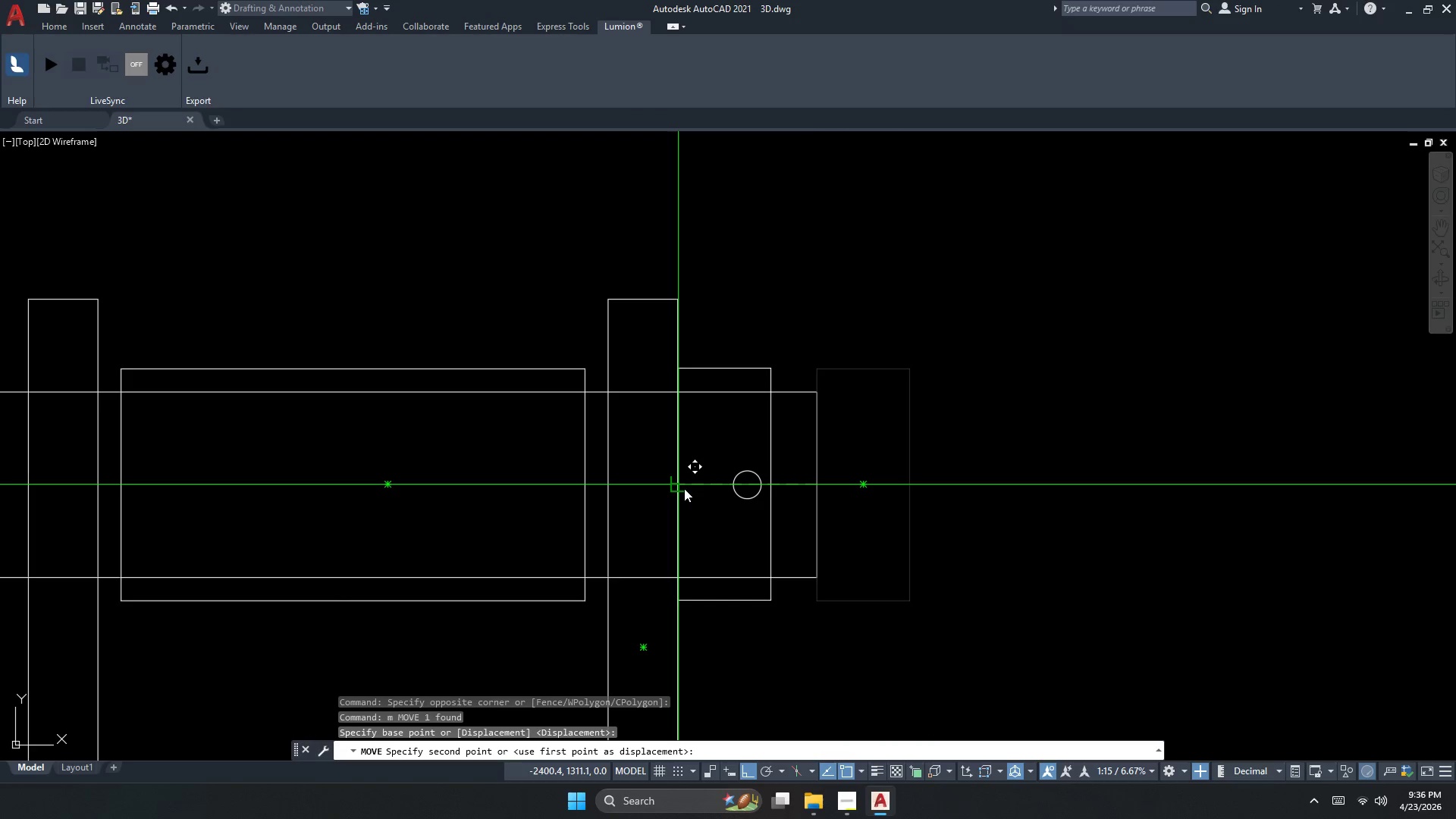 
key(Escape)
 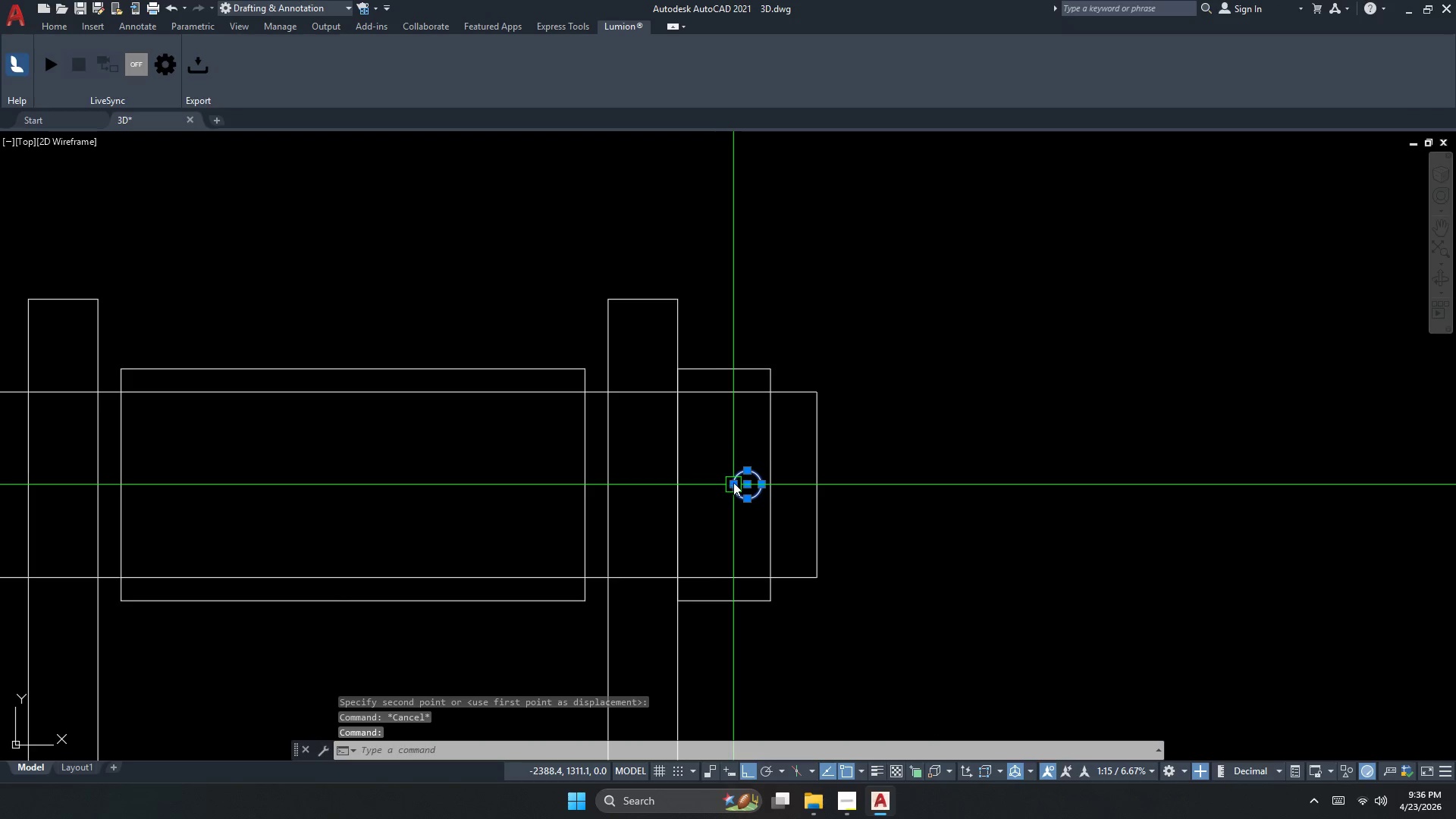 
key(M)
 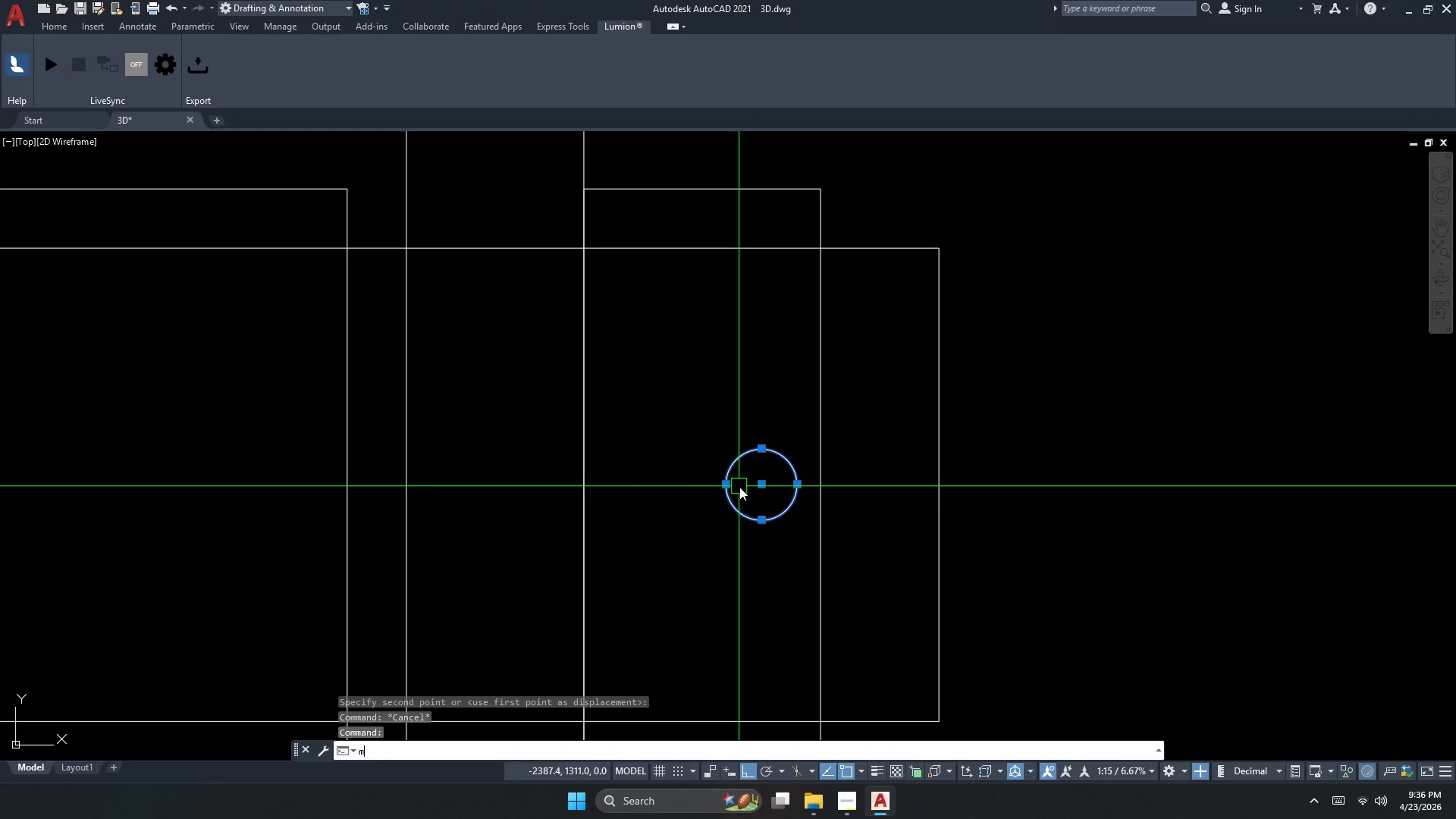 
key(Space)
 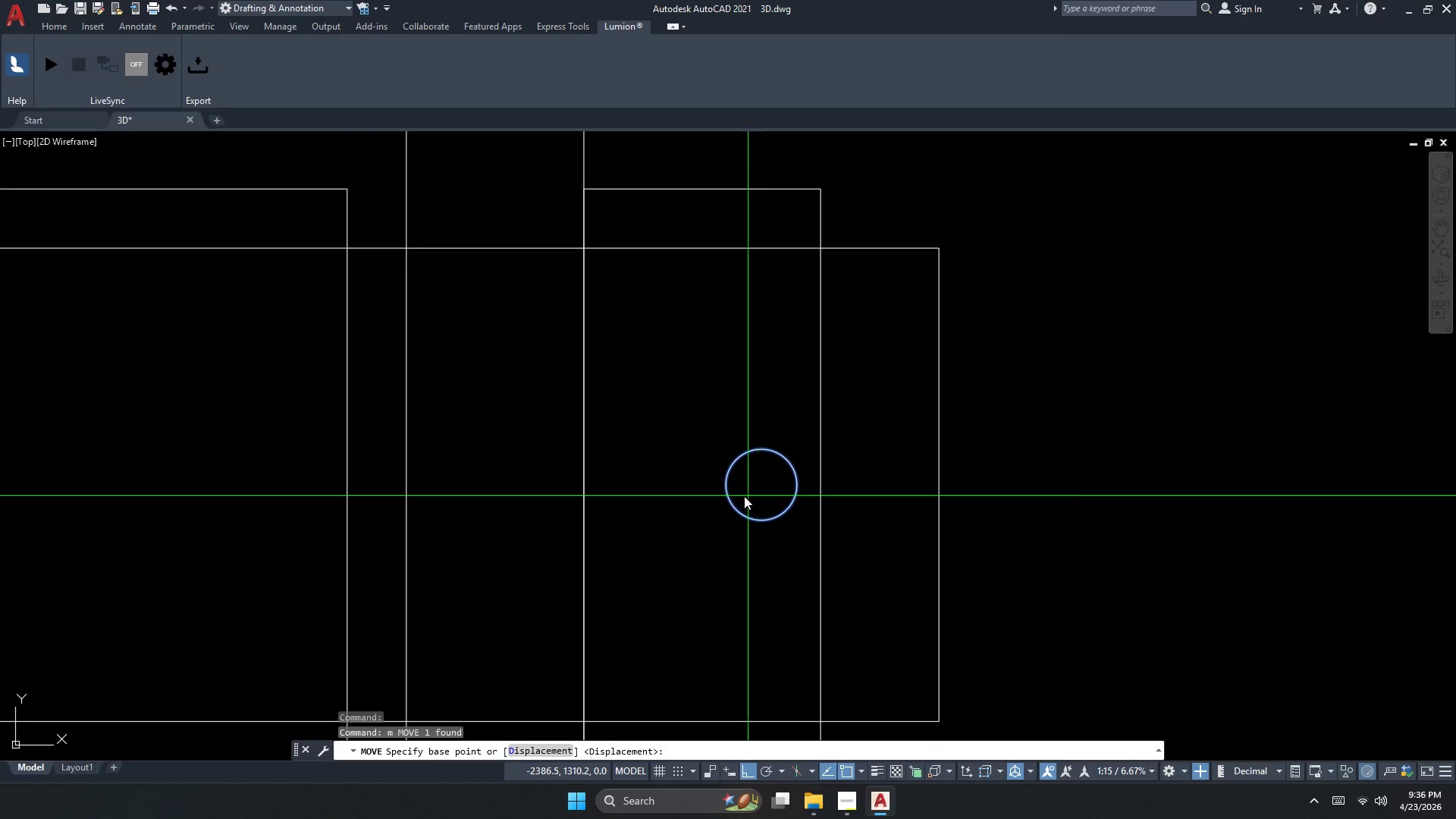 
scroll: coordinate [739, 486], scroll_direction: up, amount: 2.0
 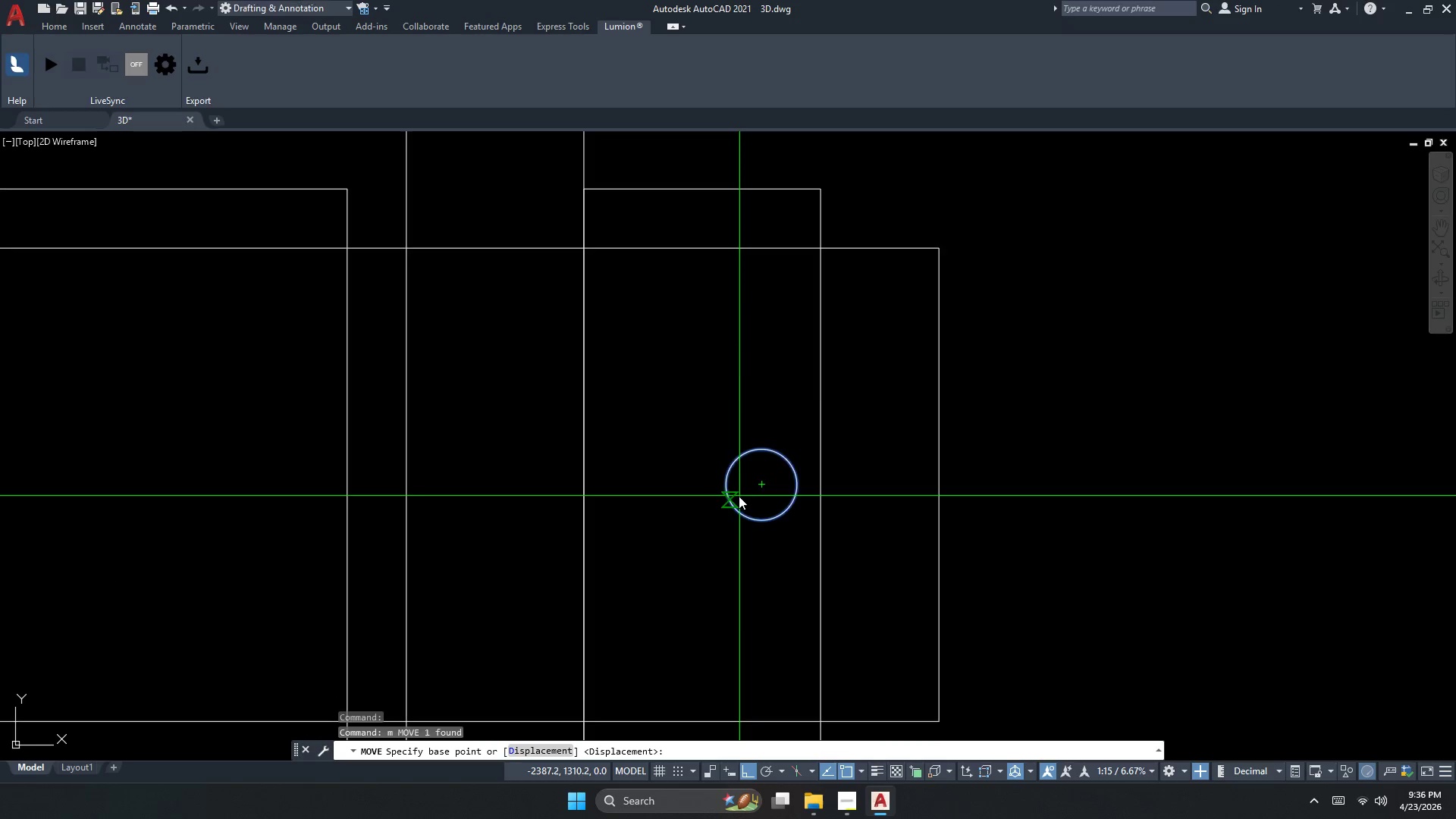 
scroll: coordinate [739, 496], scroll_direction: down, amount: 2.0
 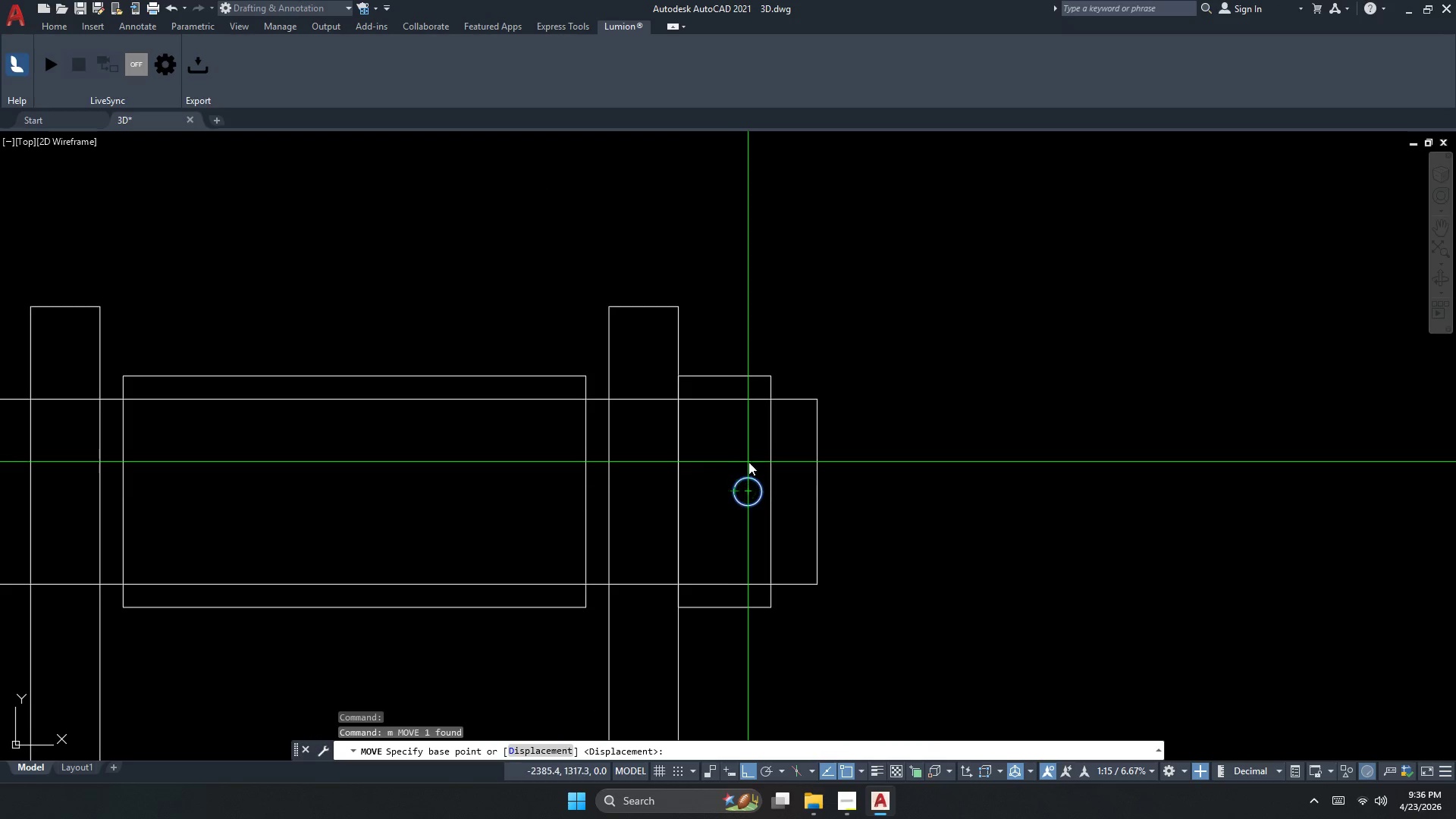 
key(Escape)
 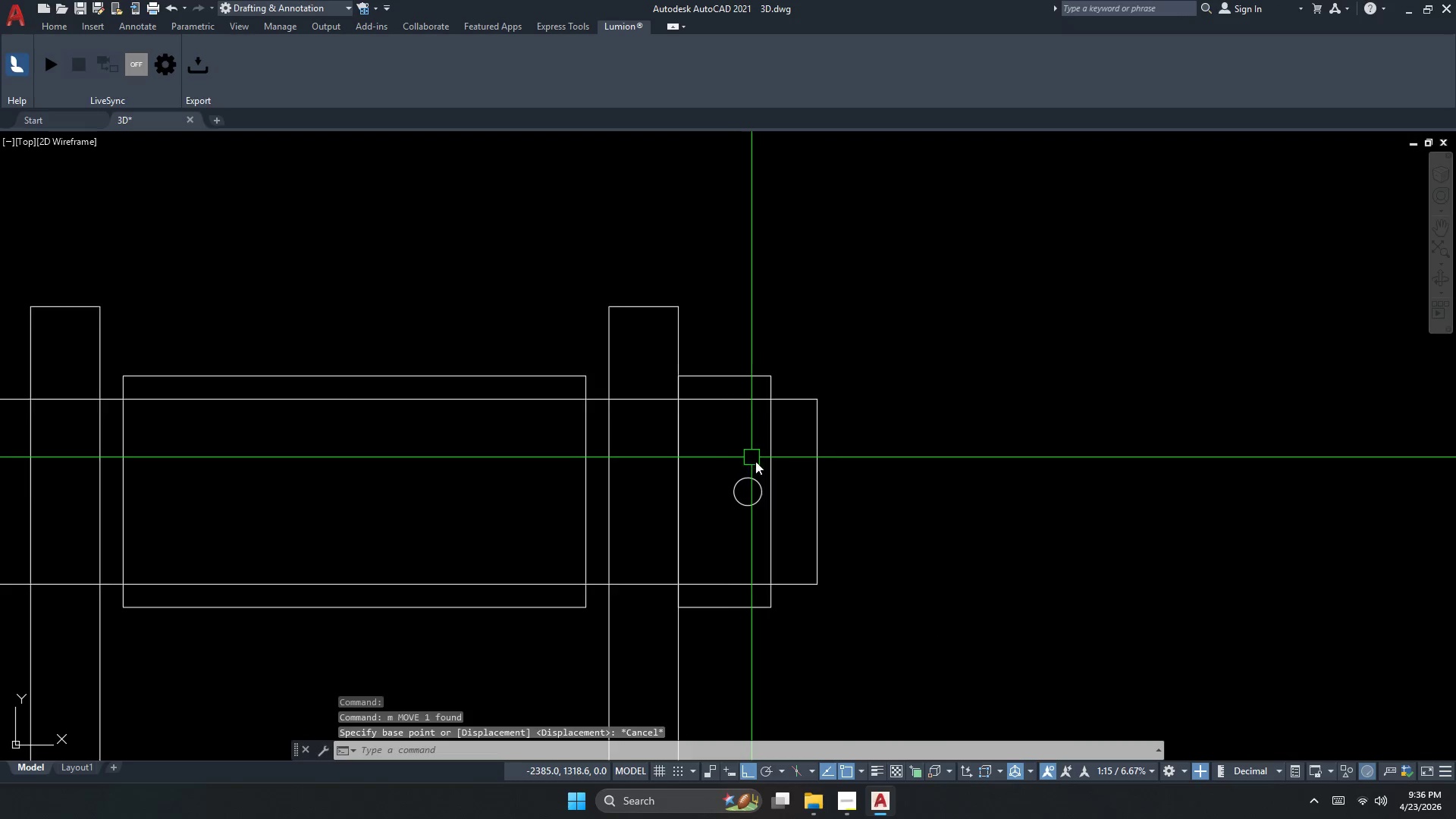 
scroll: coordinate [797, 510], scroll_direction: down, amount: 2.0
 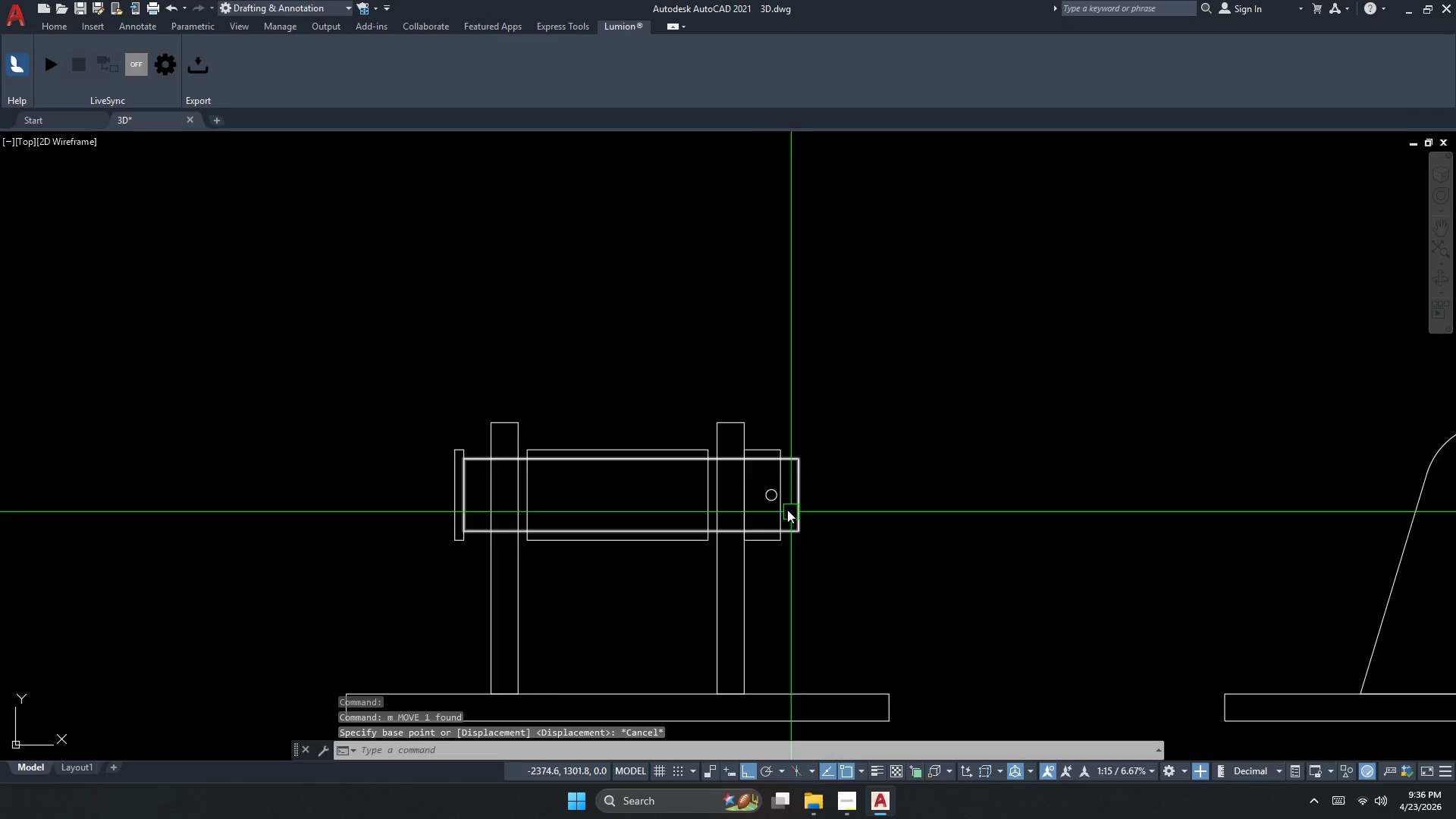 
left_click([786, 493])
 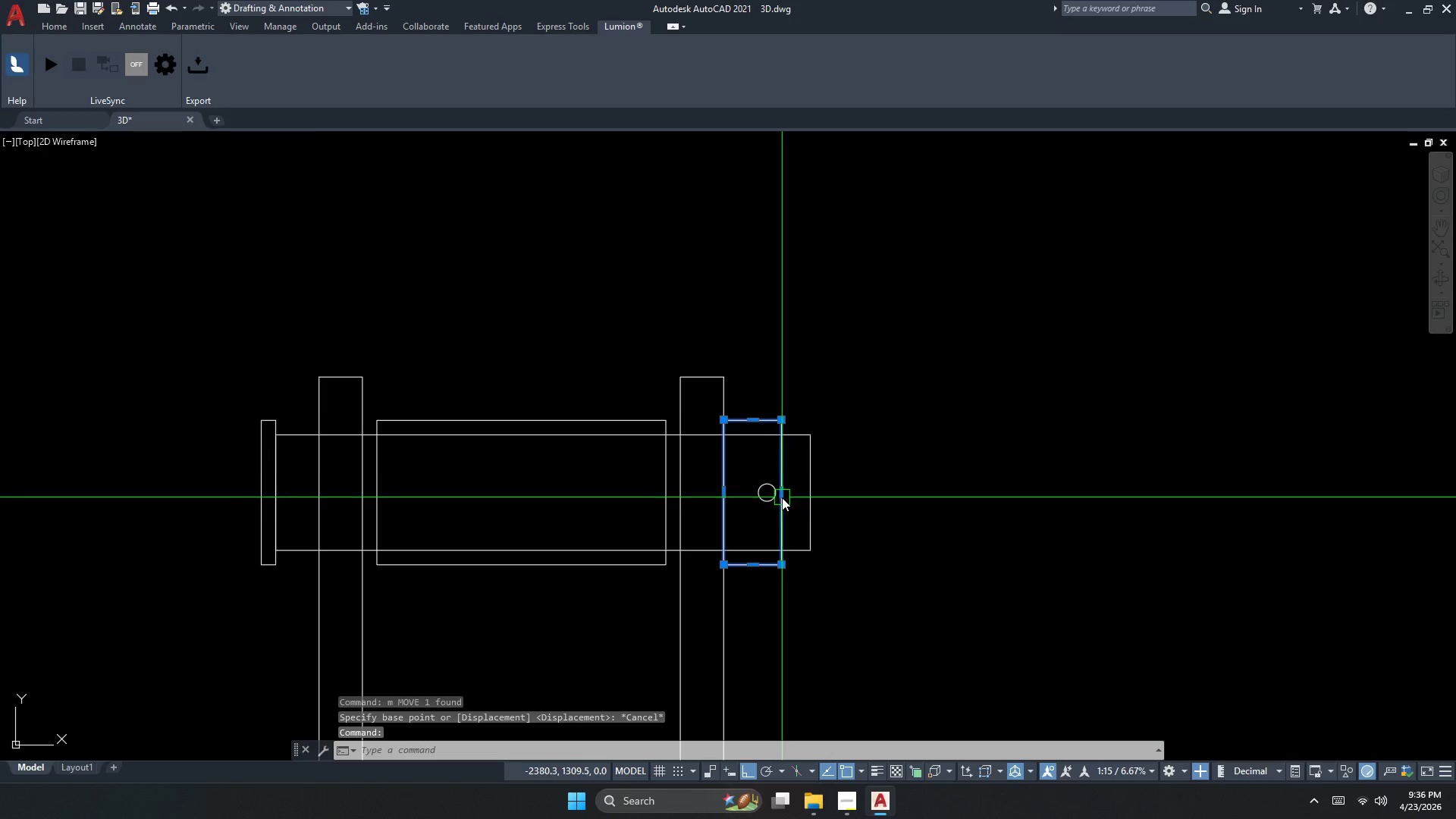 
scroll: coordinate [779, 500], scroll_direction: up, amount: 1.0
 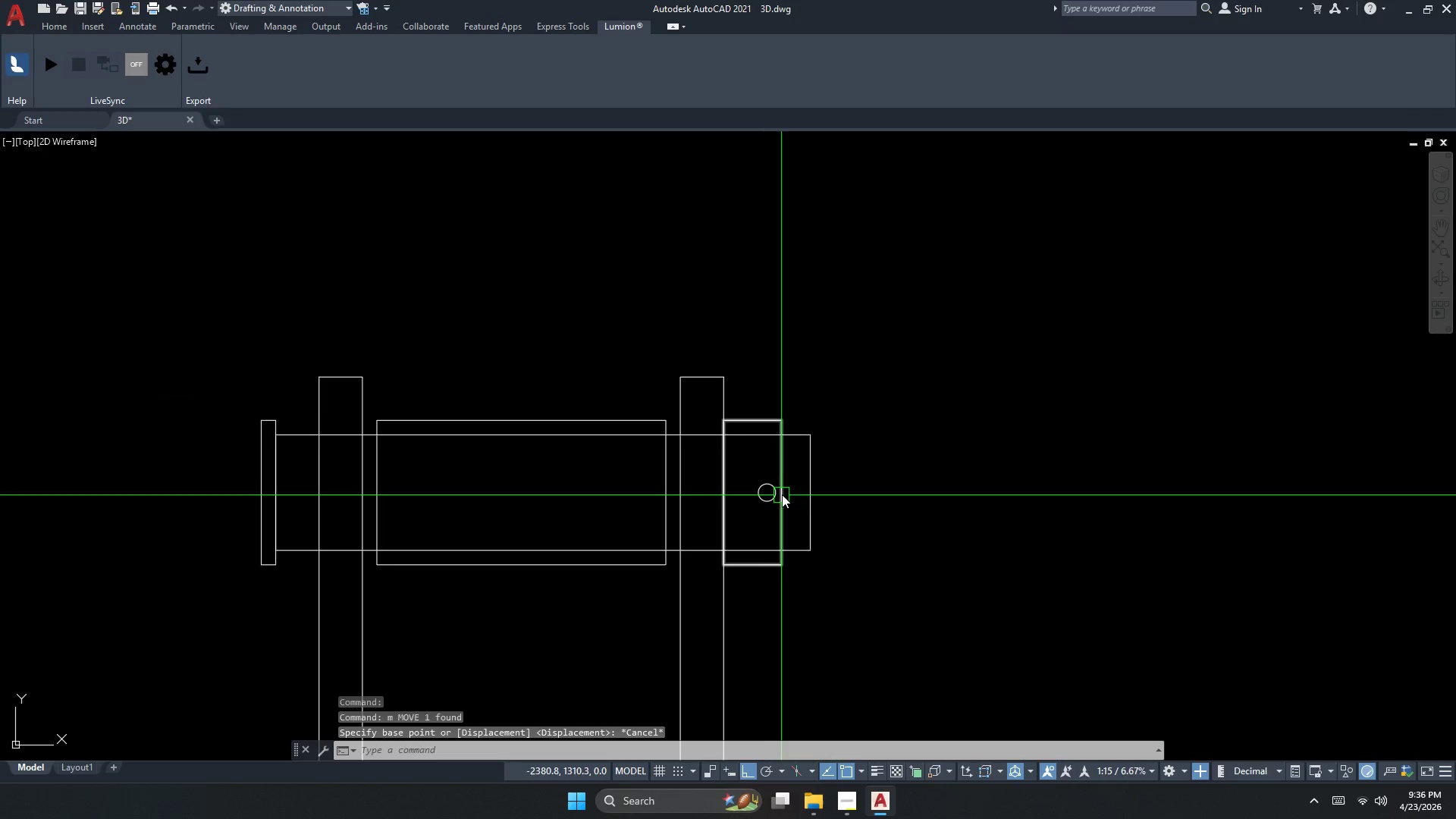 
left_click([781, 492])
 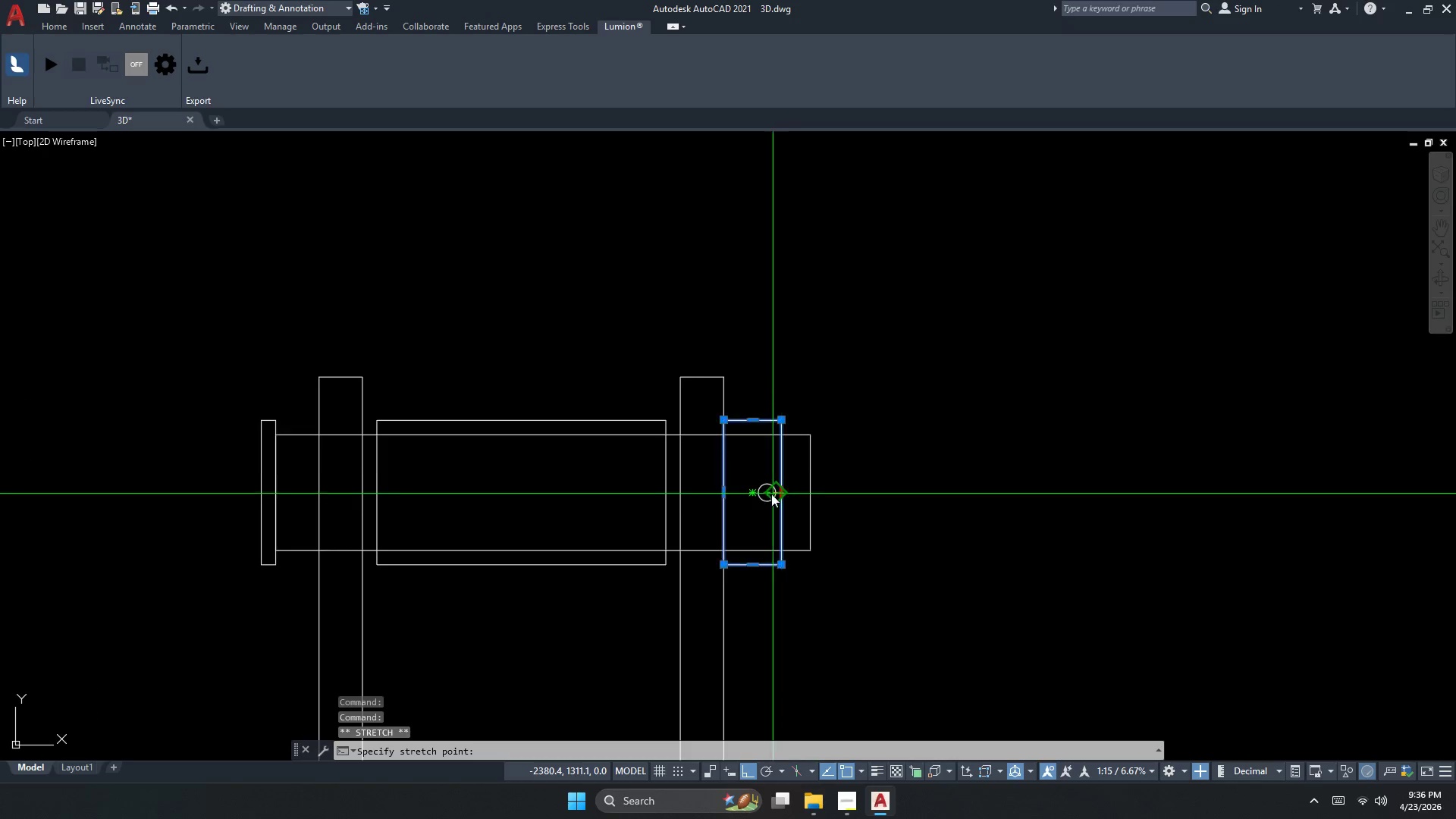 
scroll: coordinate [748, 500], scroll_direction: up, amount: 1.0
 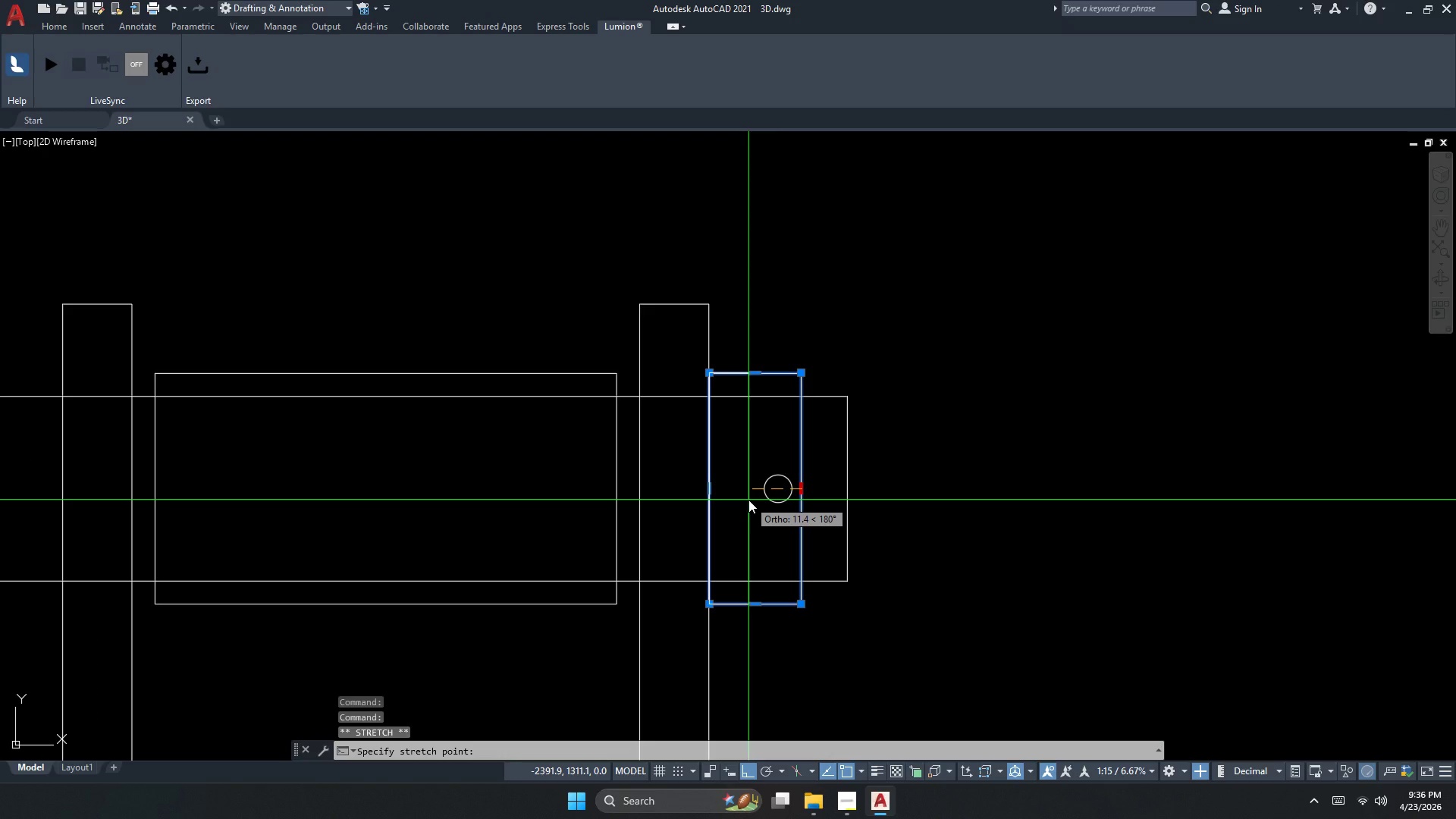 
key(Numpad1)
 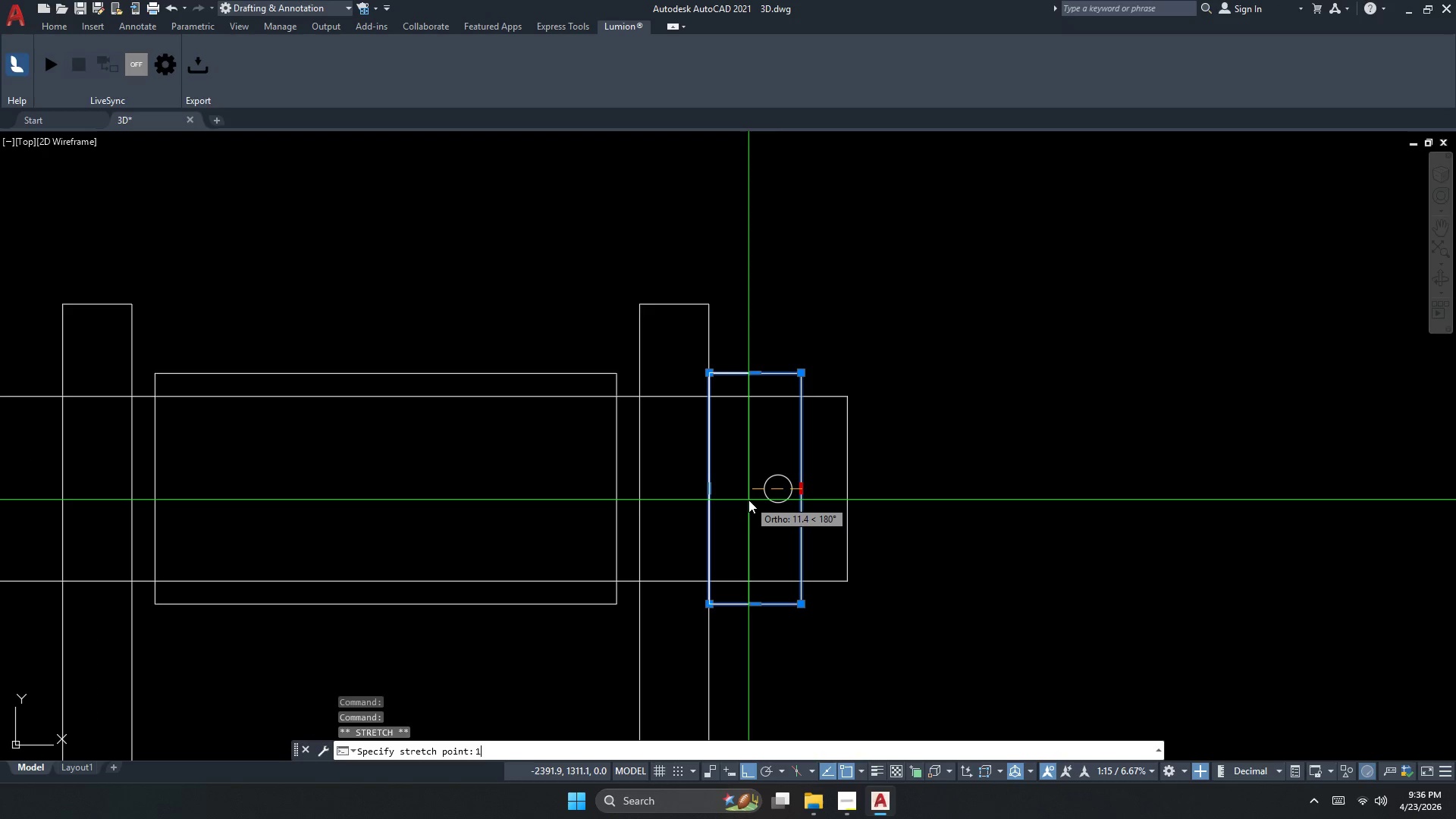 
key(Numpad0)
 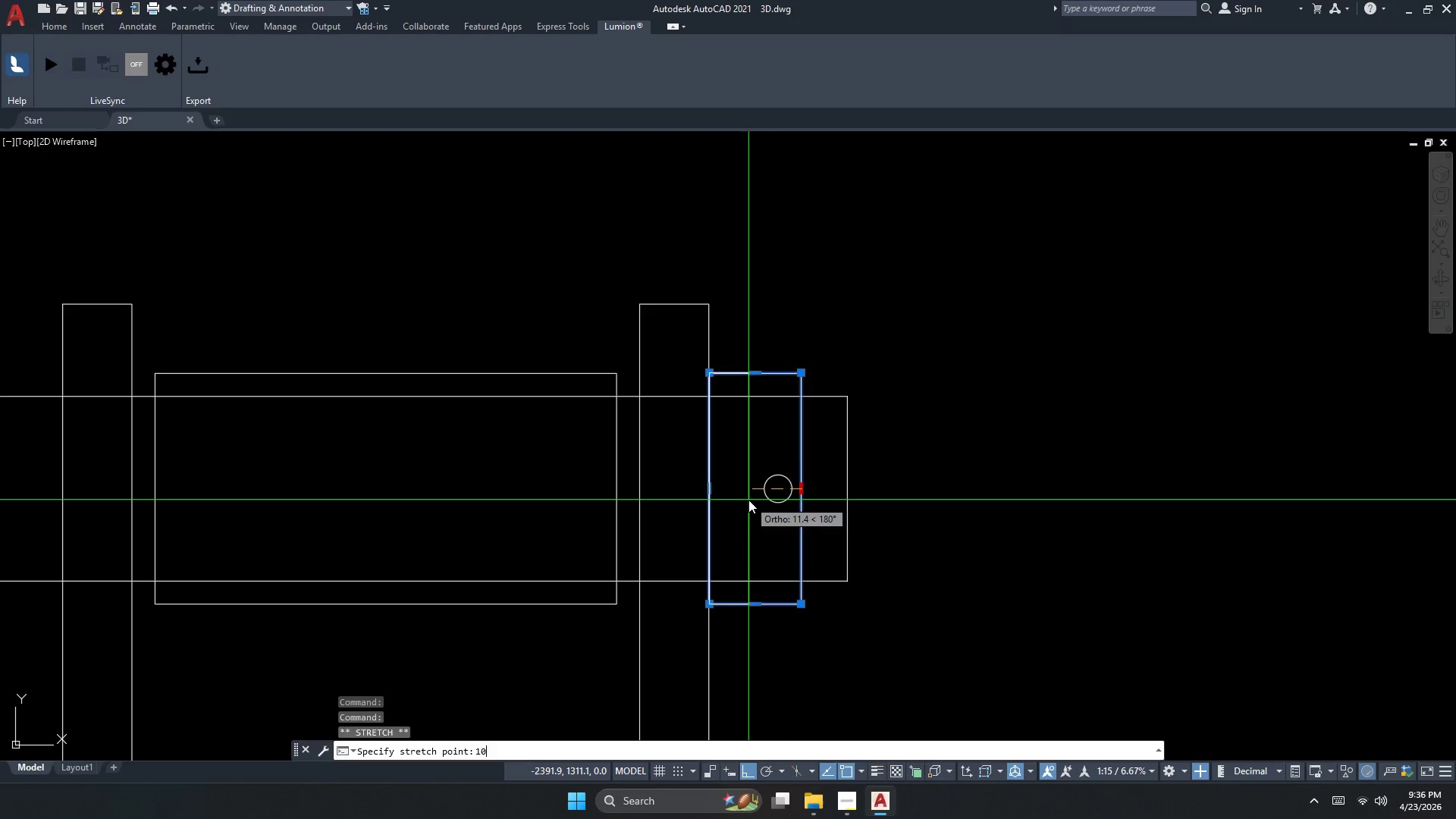 
key(NumpadEnter)
 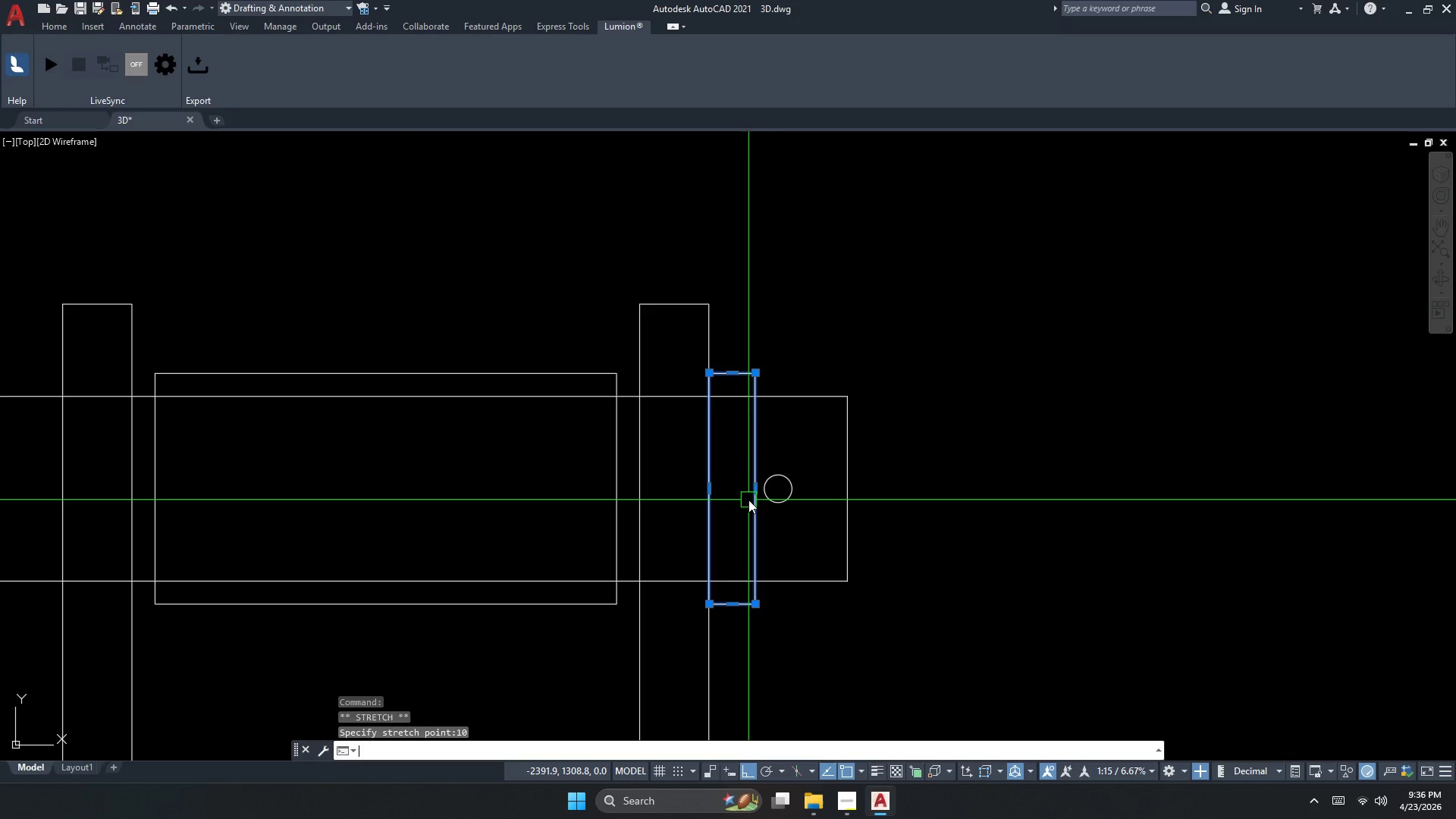 
key(Escape)
 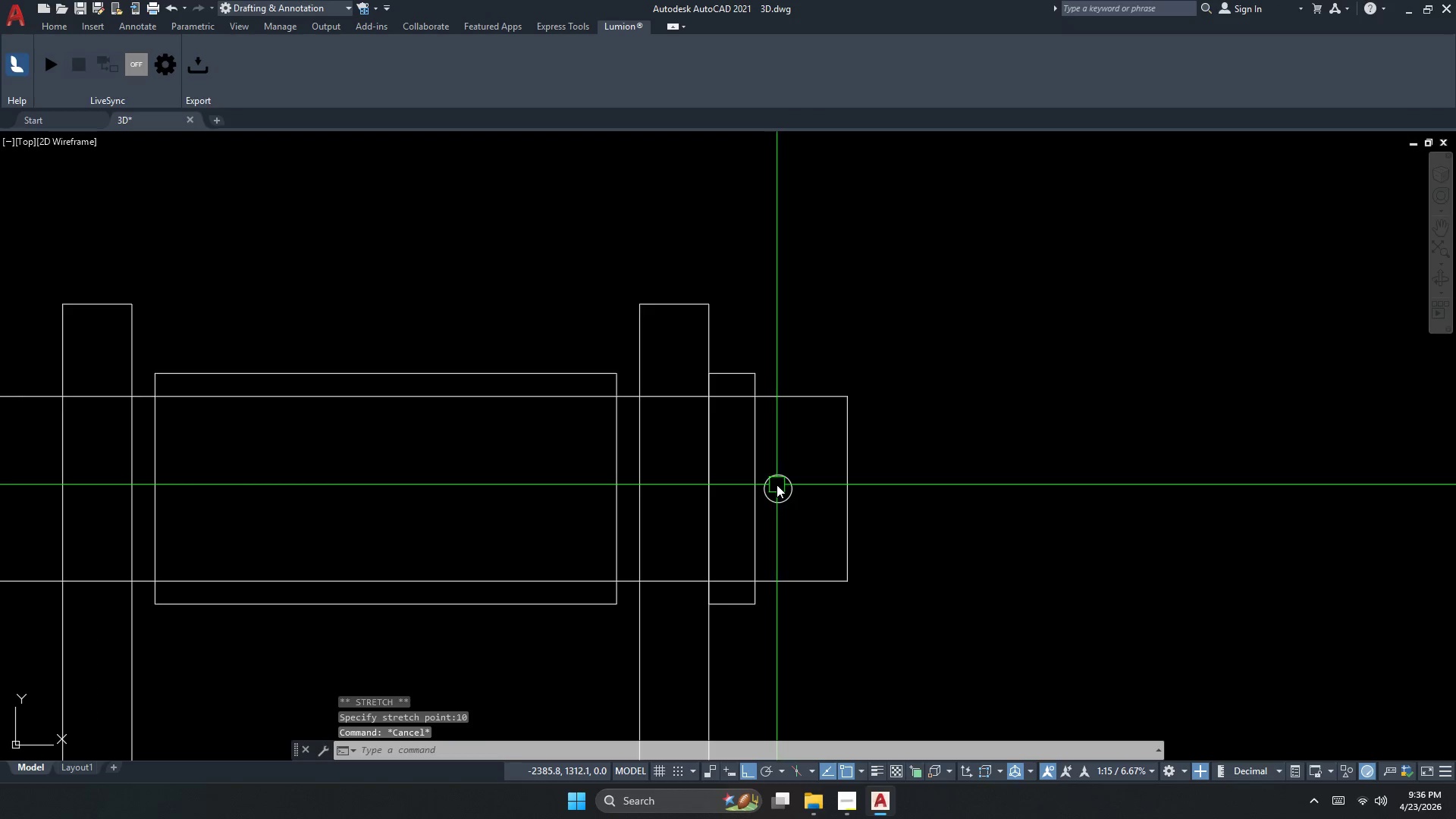 
left_click([778, 485])
 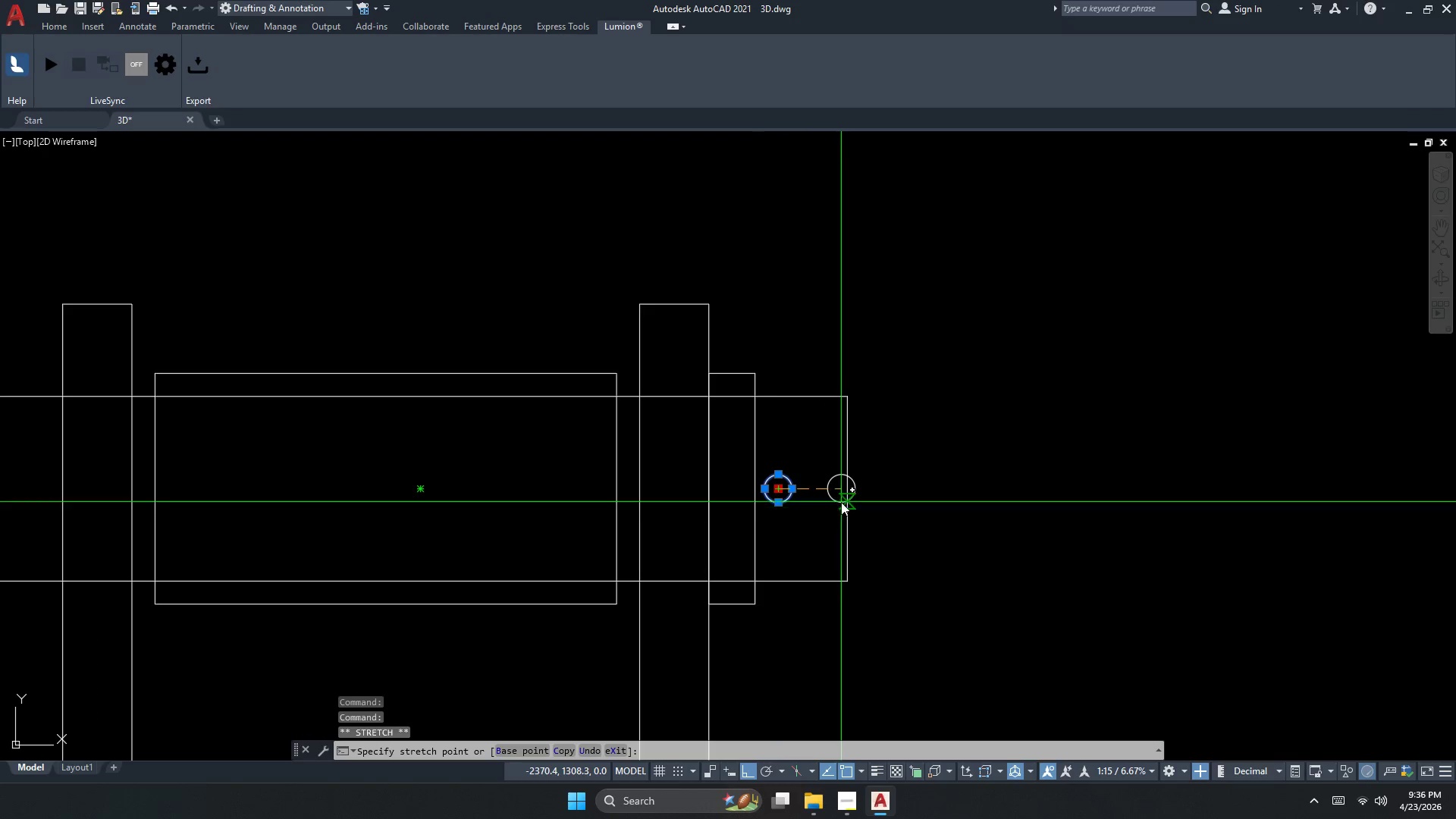 
left_click([843, 488])
 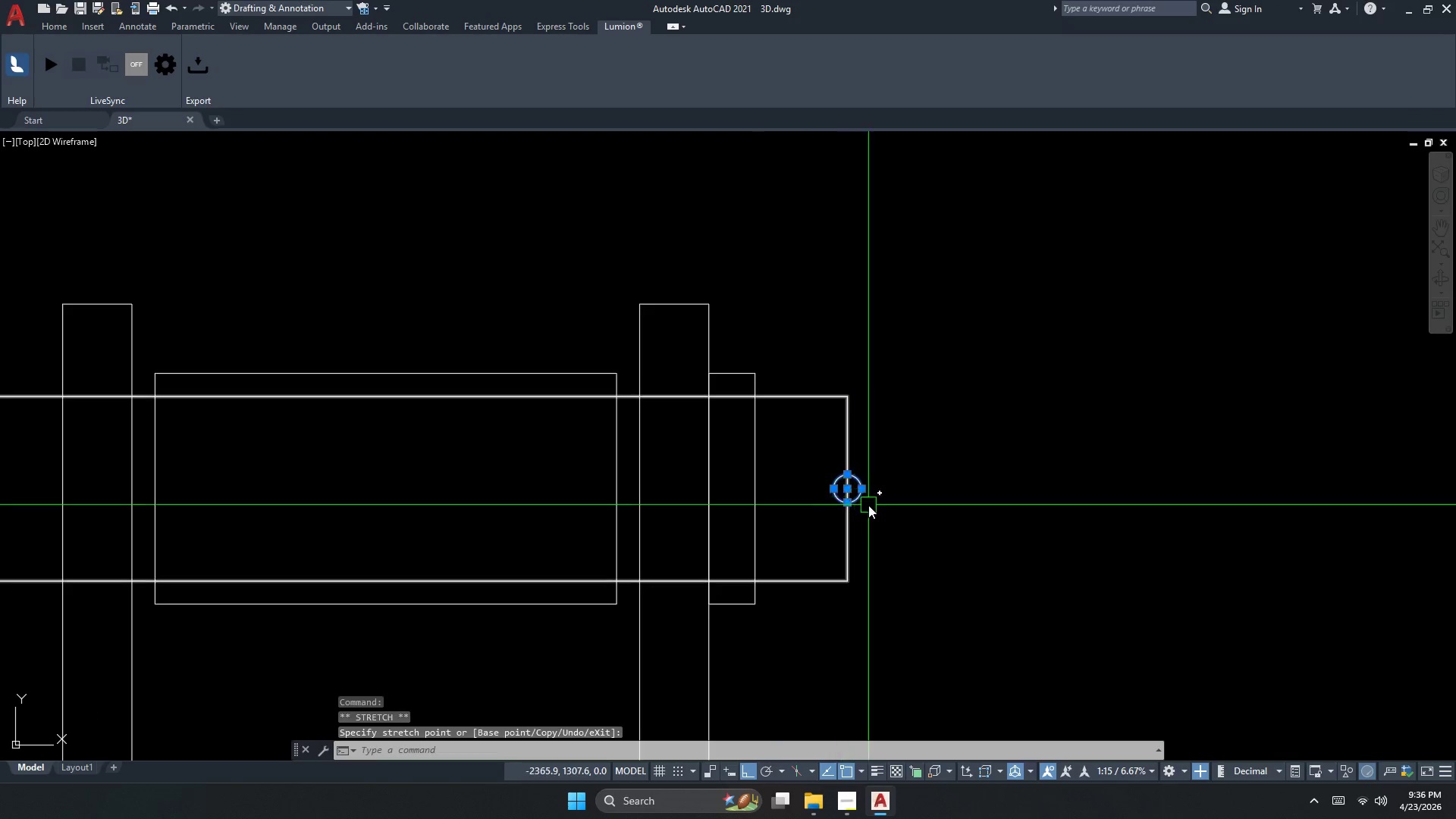 
key(Escape)
 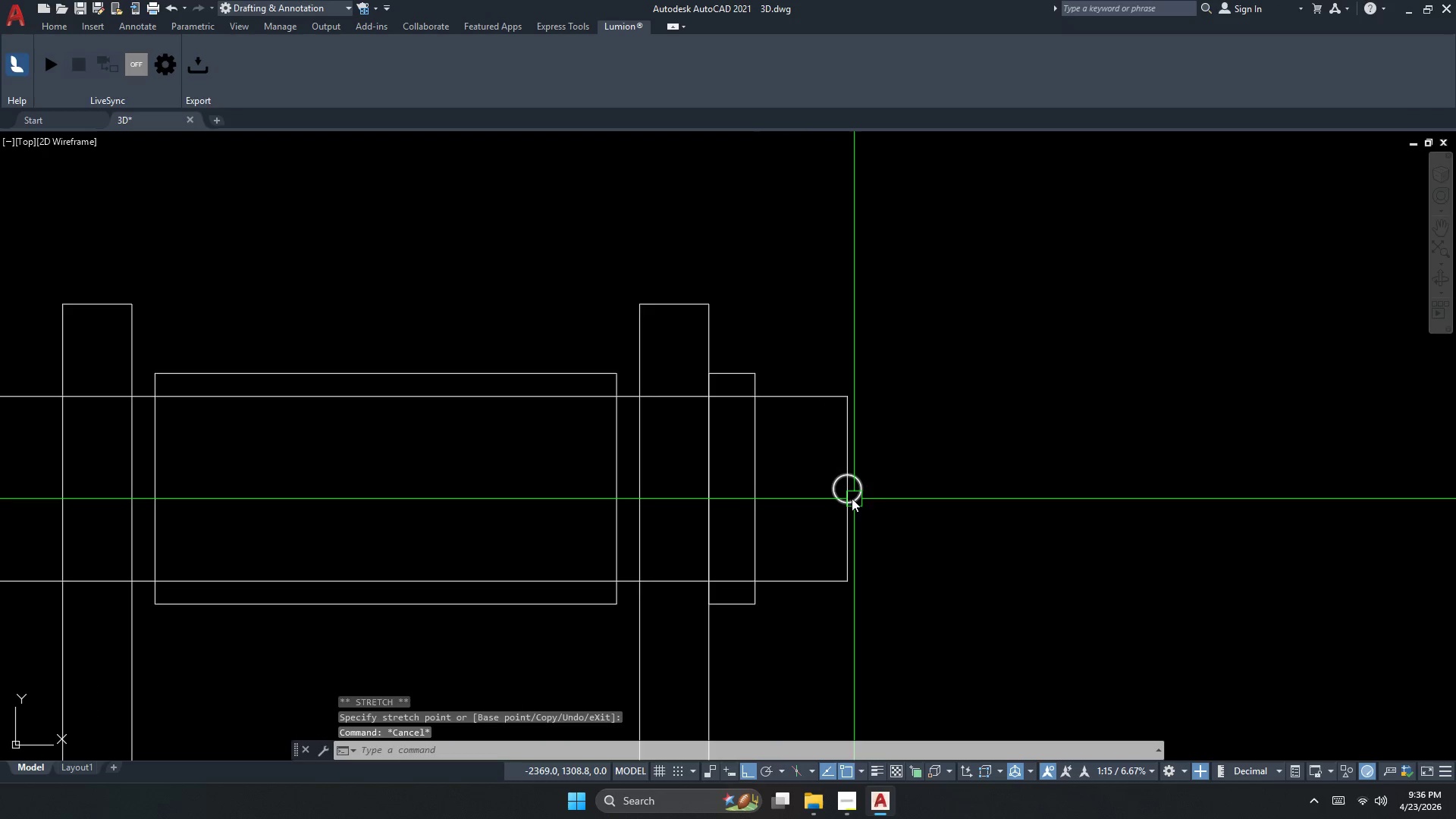 
double_click([851, 497])
 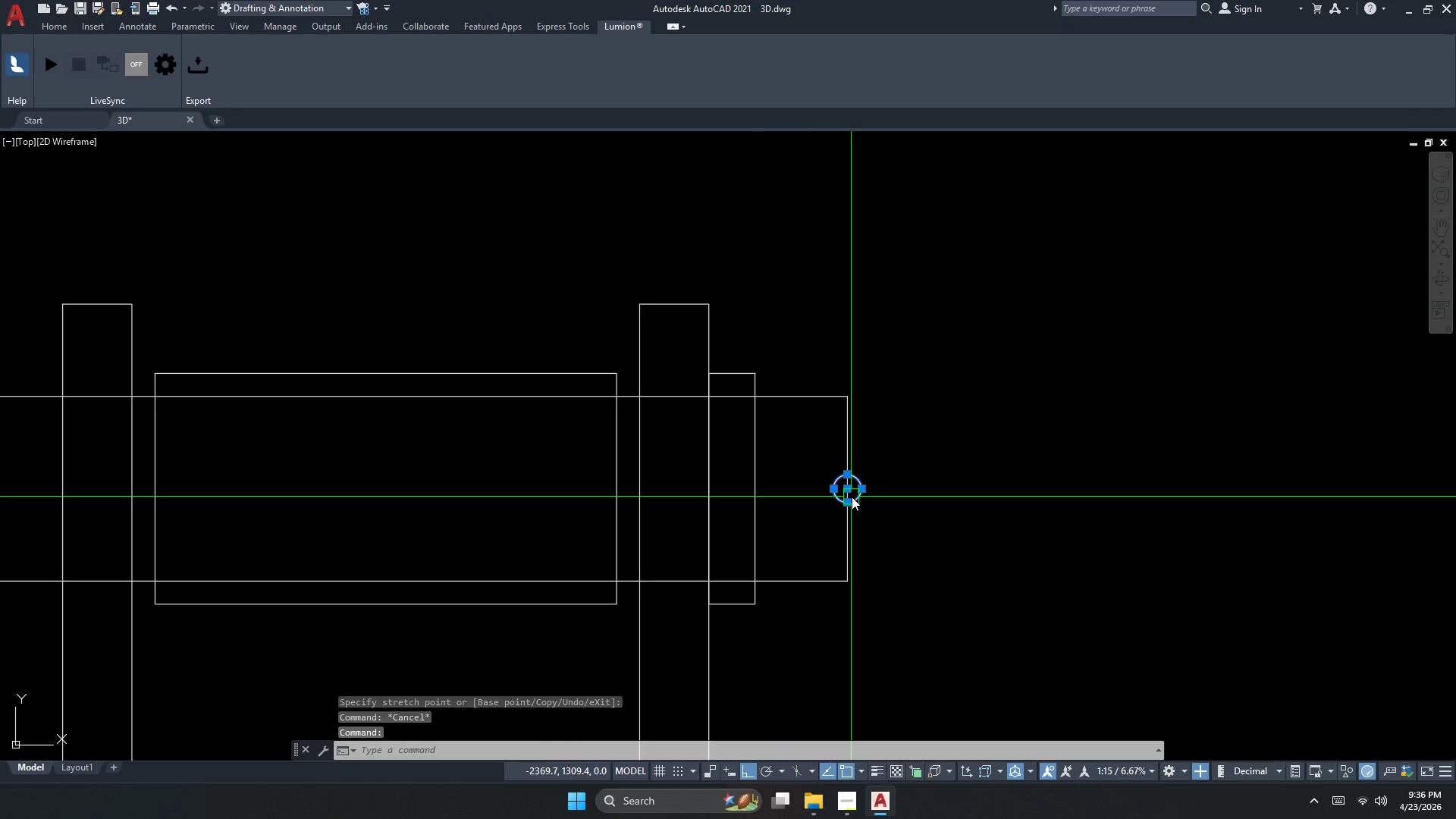 
key(M)
 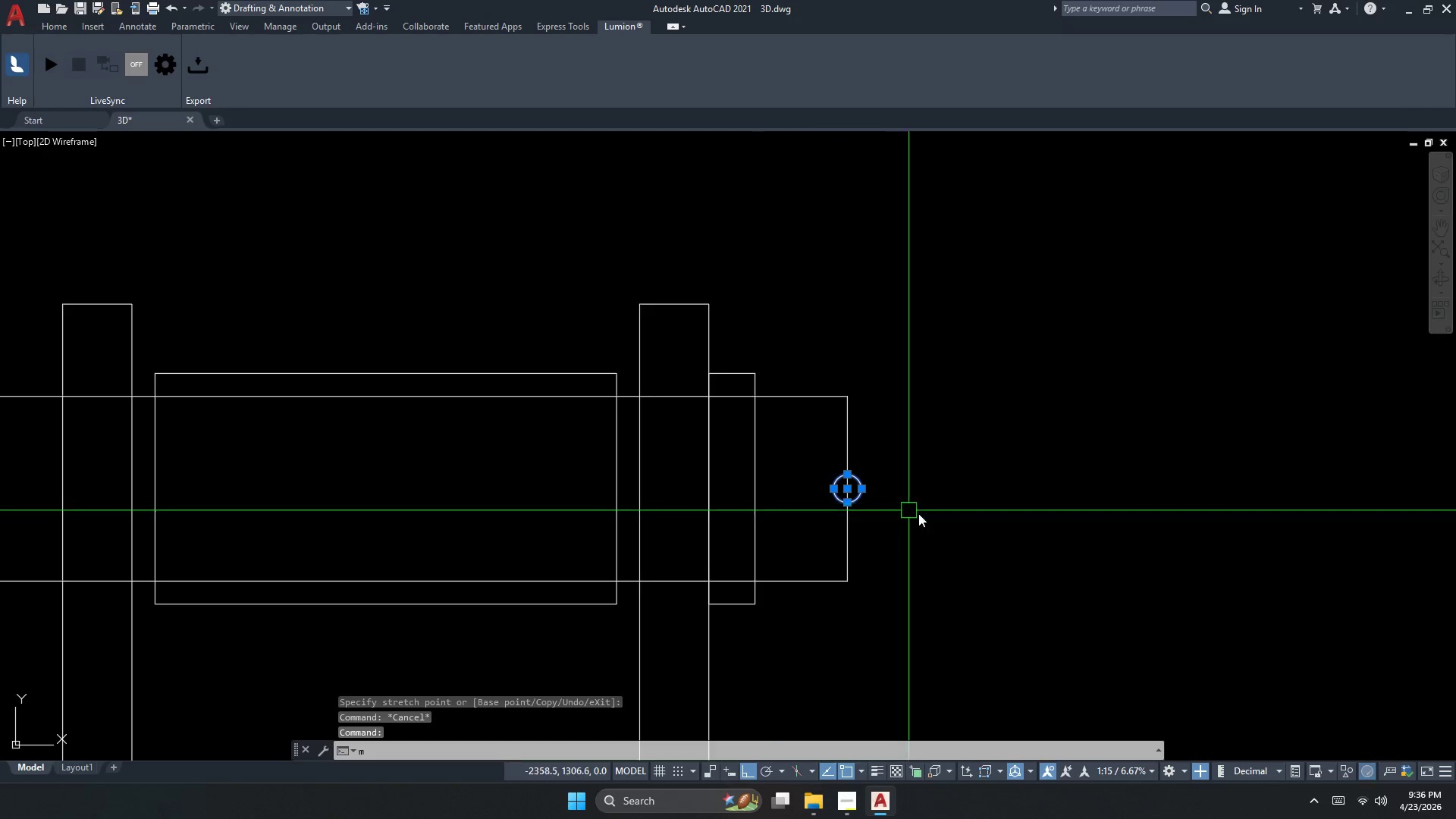 
key(Space)
 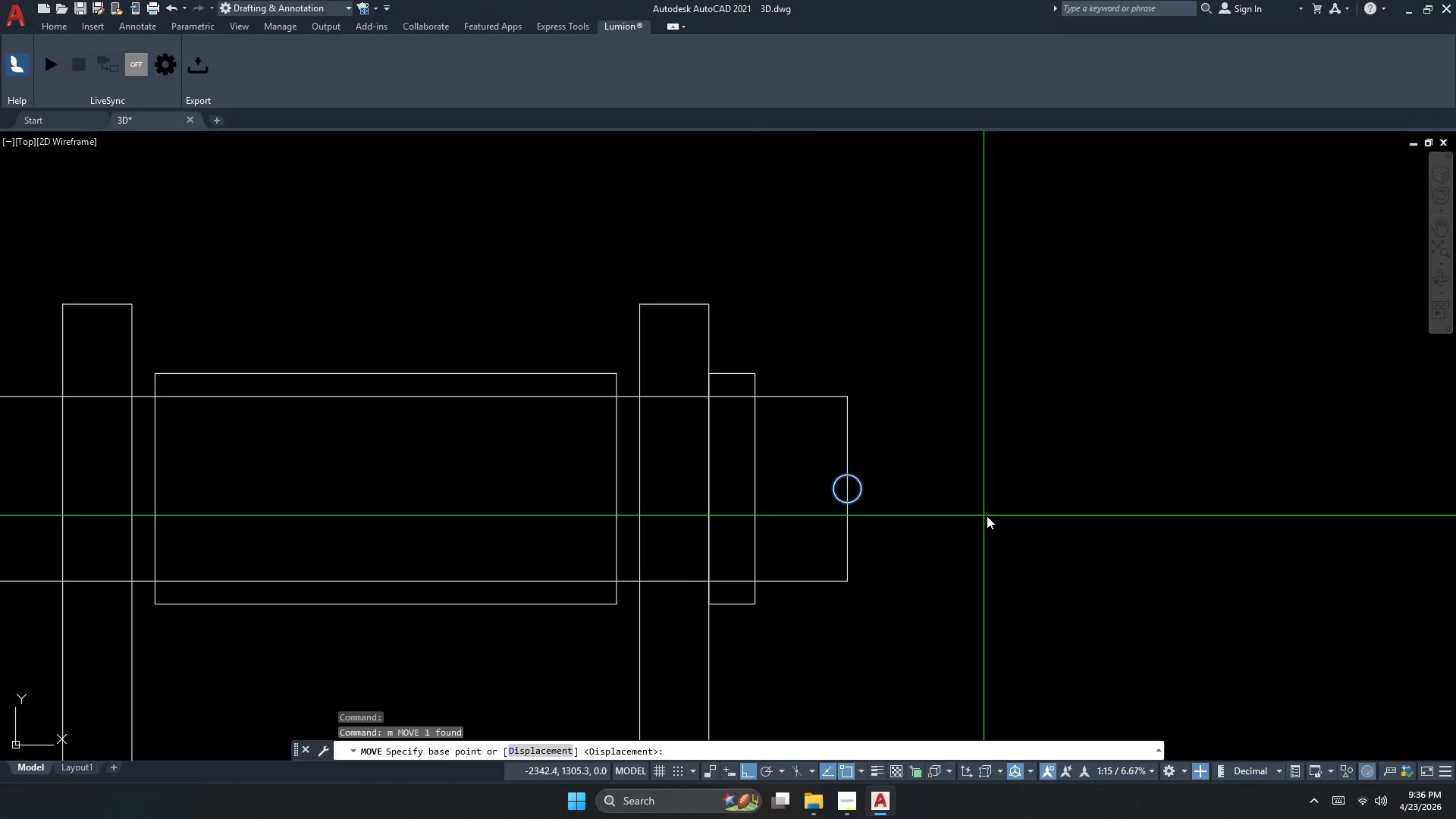 
left_click_drag(start_coordinate=[1031, 522], to_coordinate=[1027, 522])
 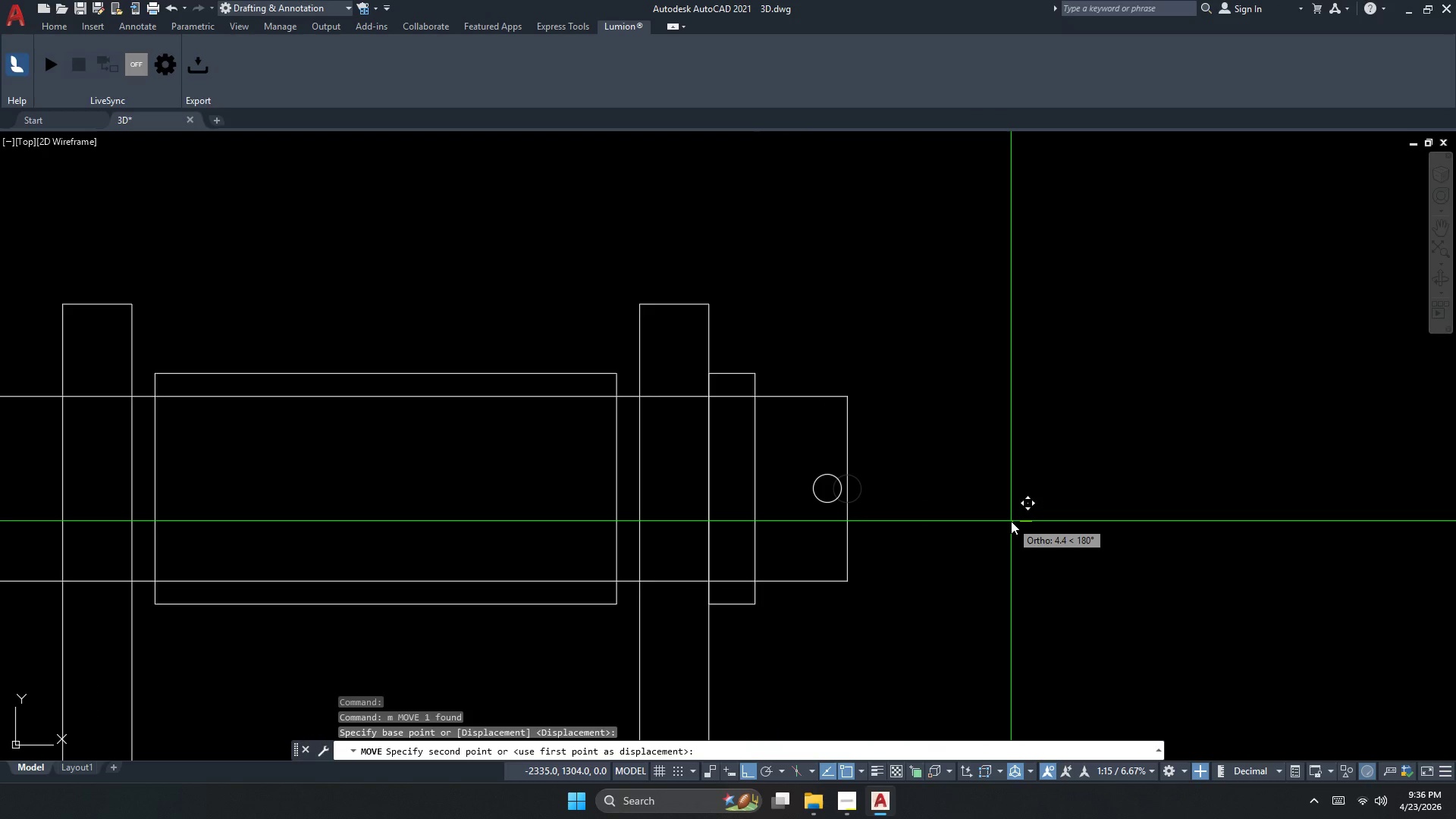 
key(Numpad5)
 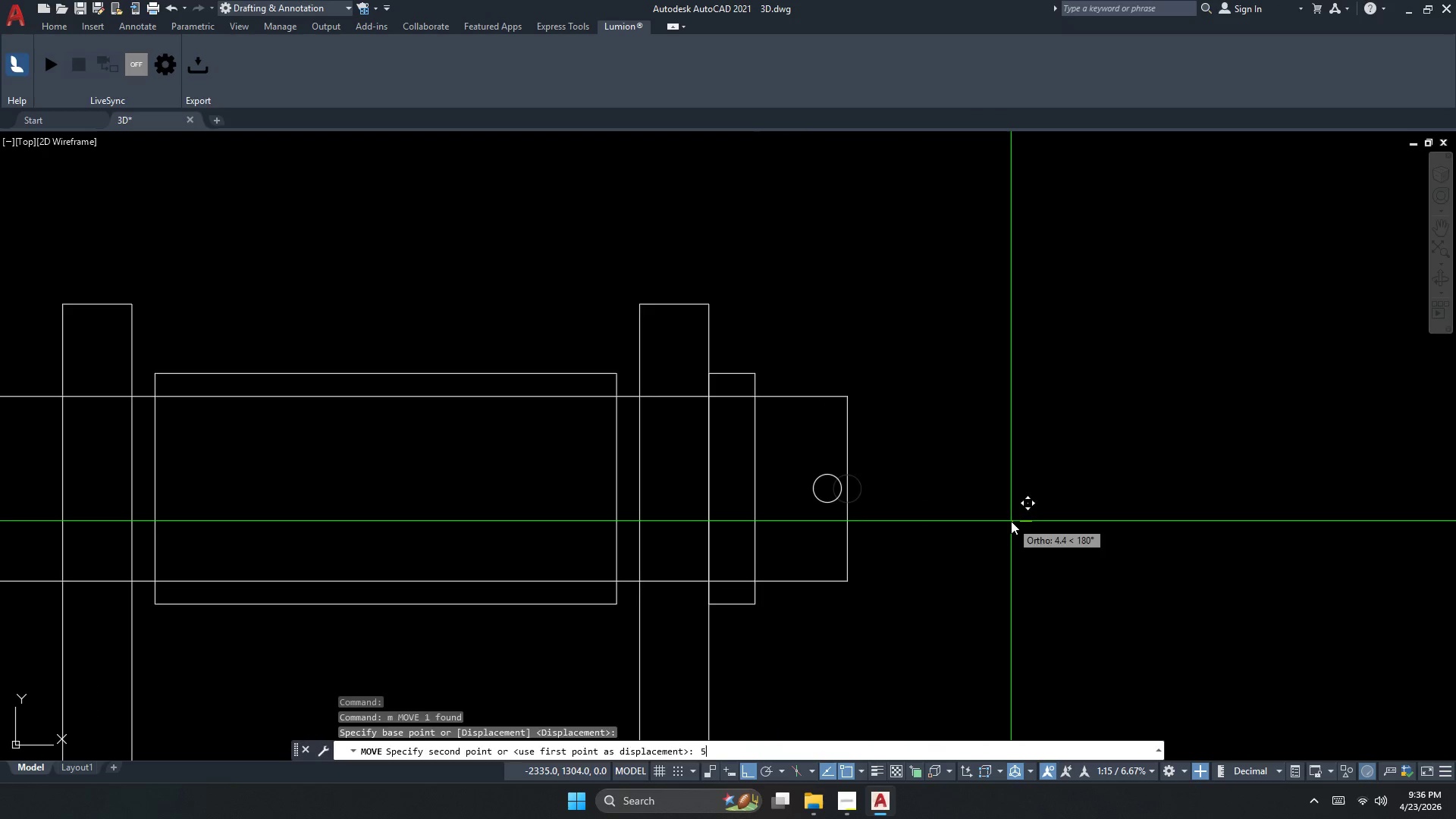 
key(NumpadEnter)
 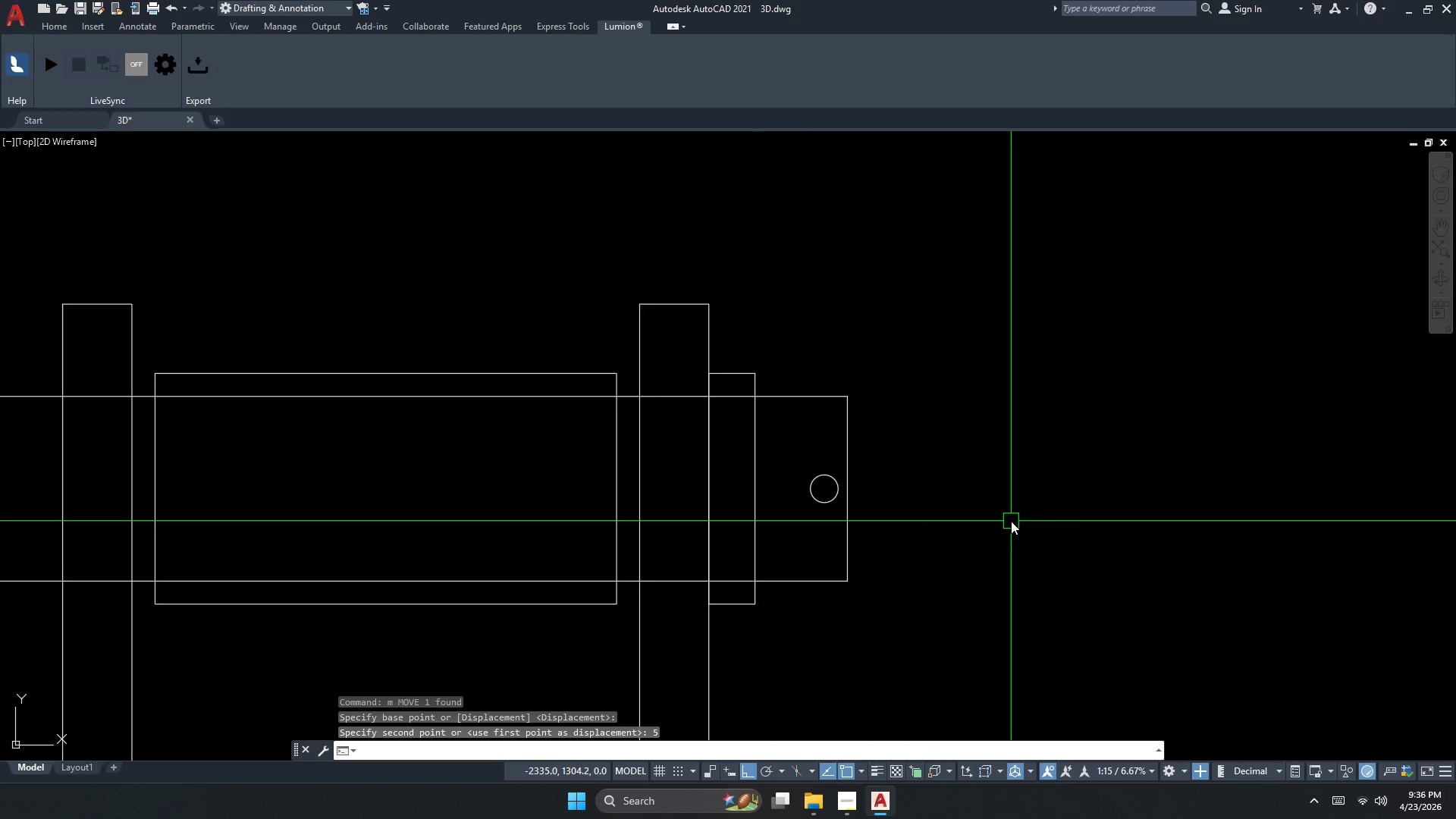 
key(Control+ControlLeft)
 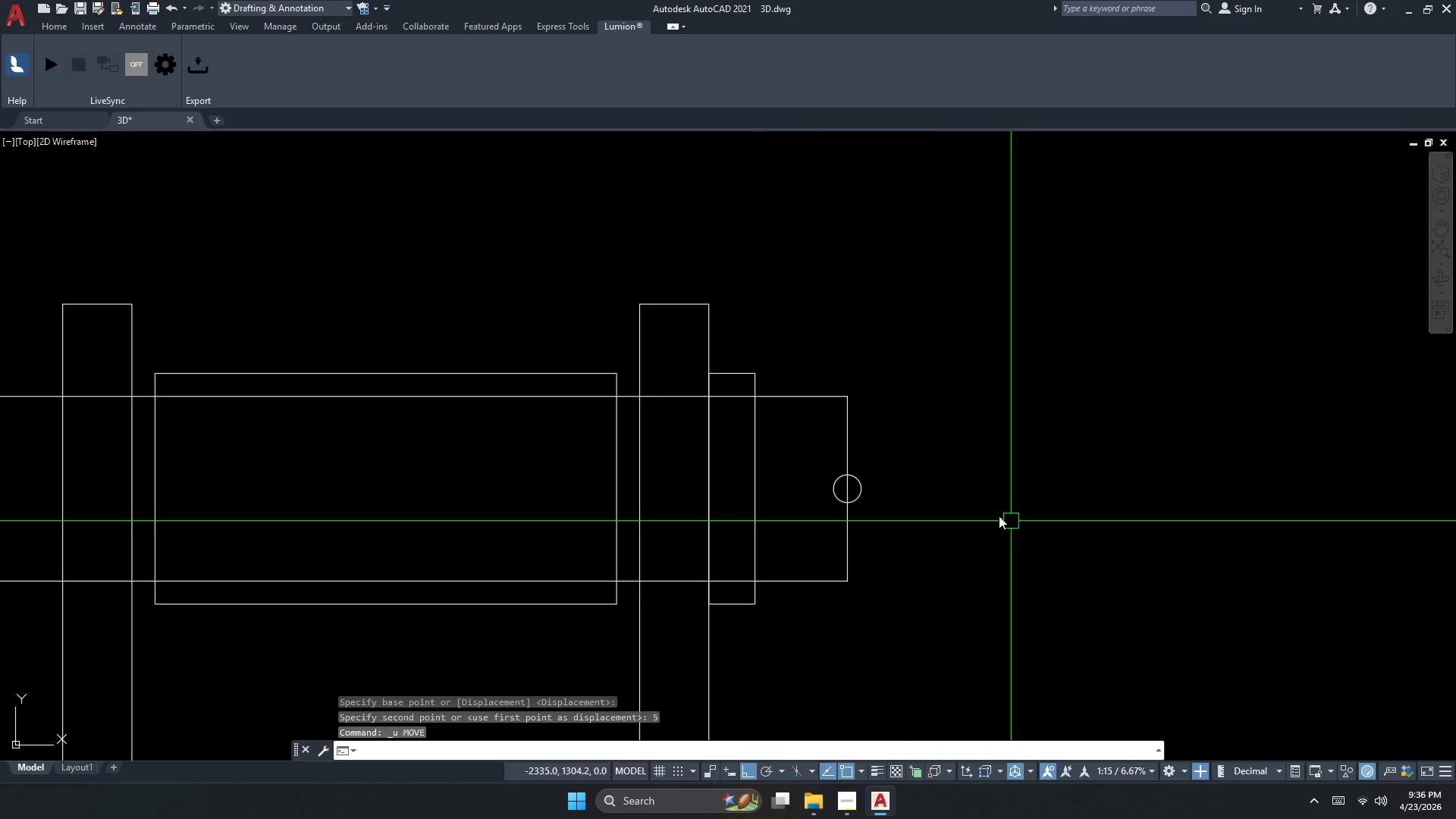 
key(Control+Z)
 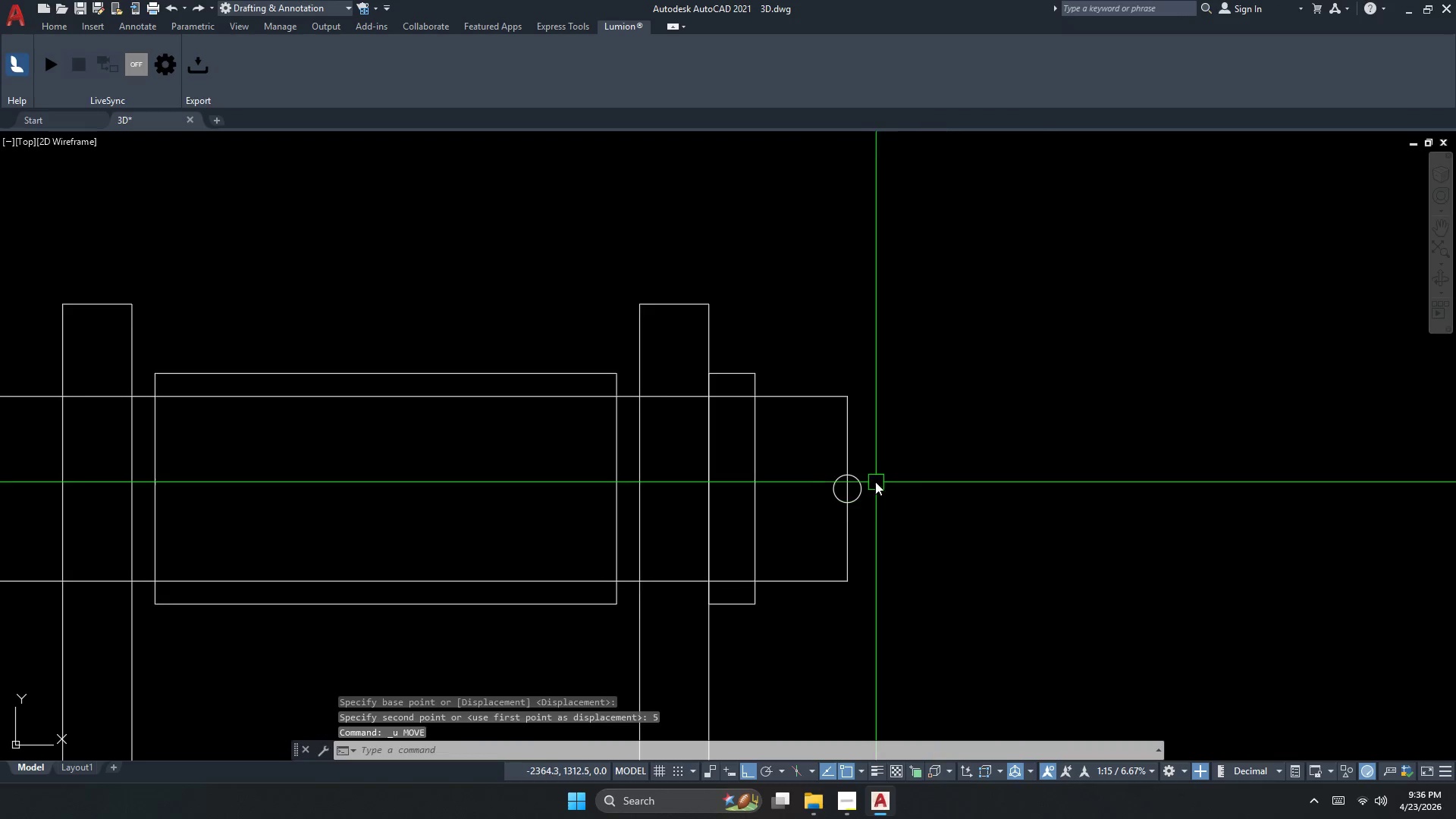 
key(Escape)
 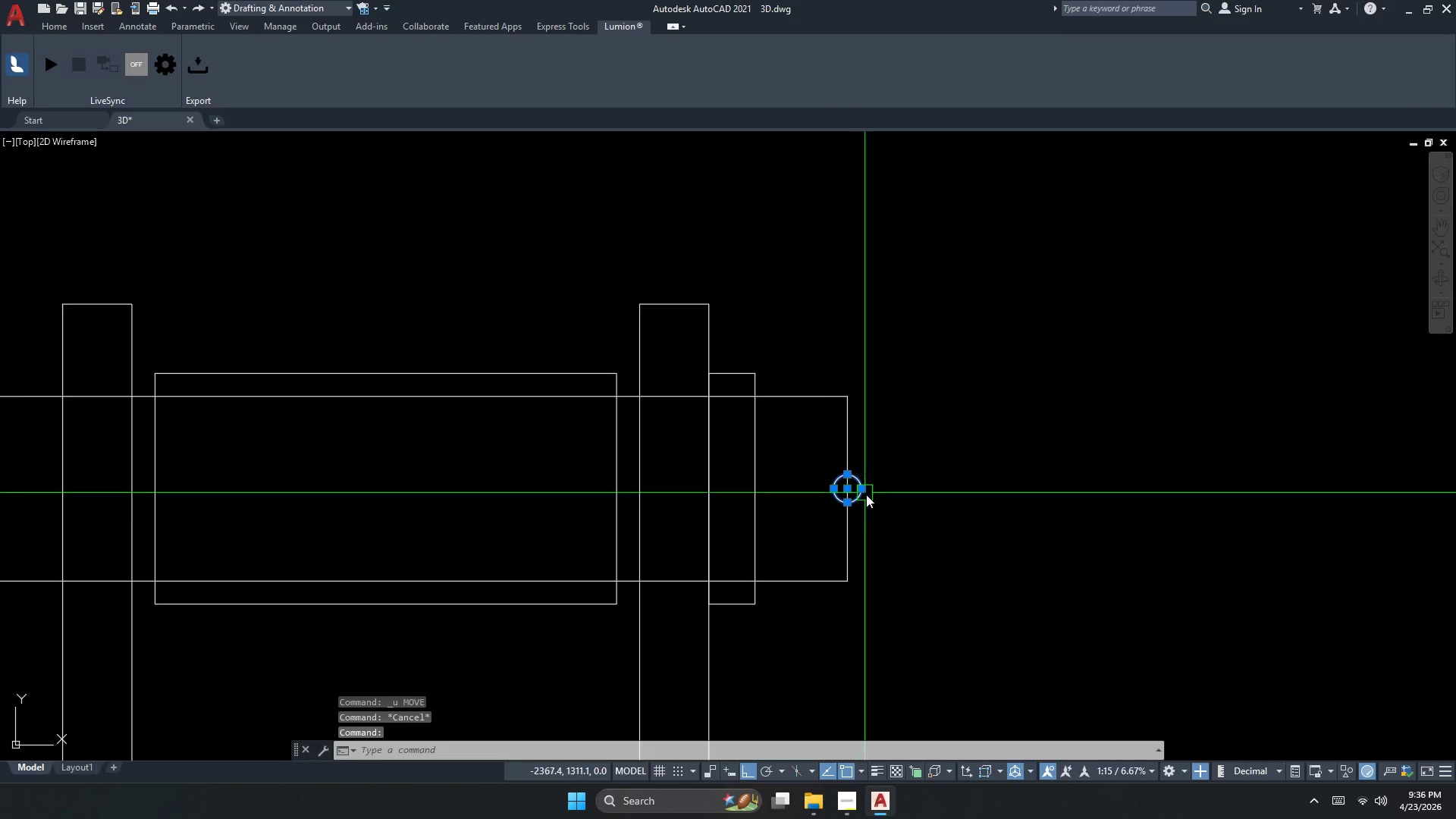 
key(M)
 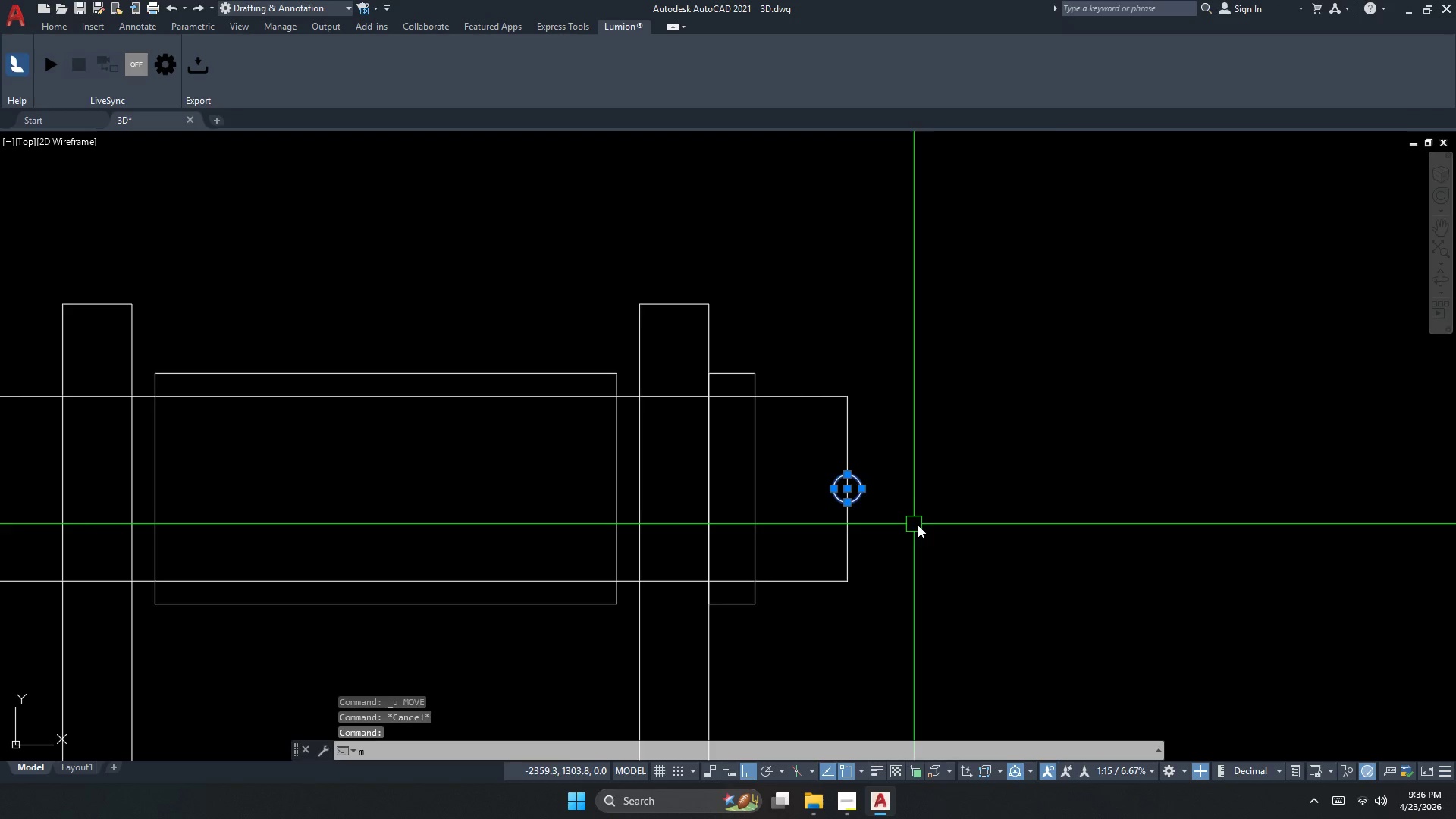 
key(Space)
 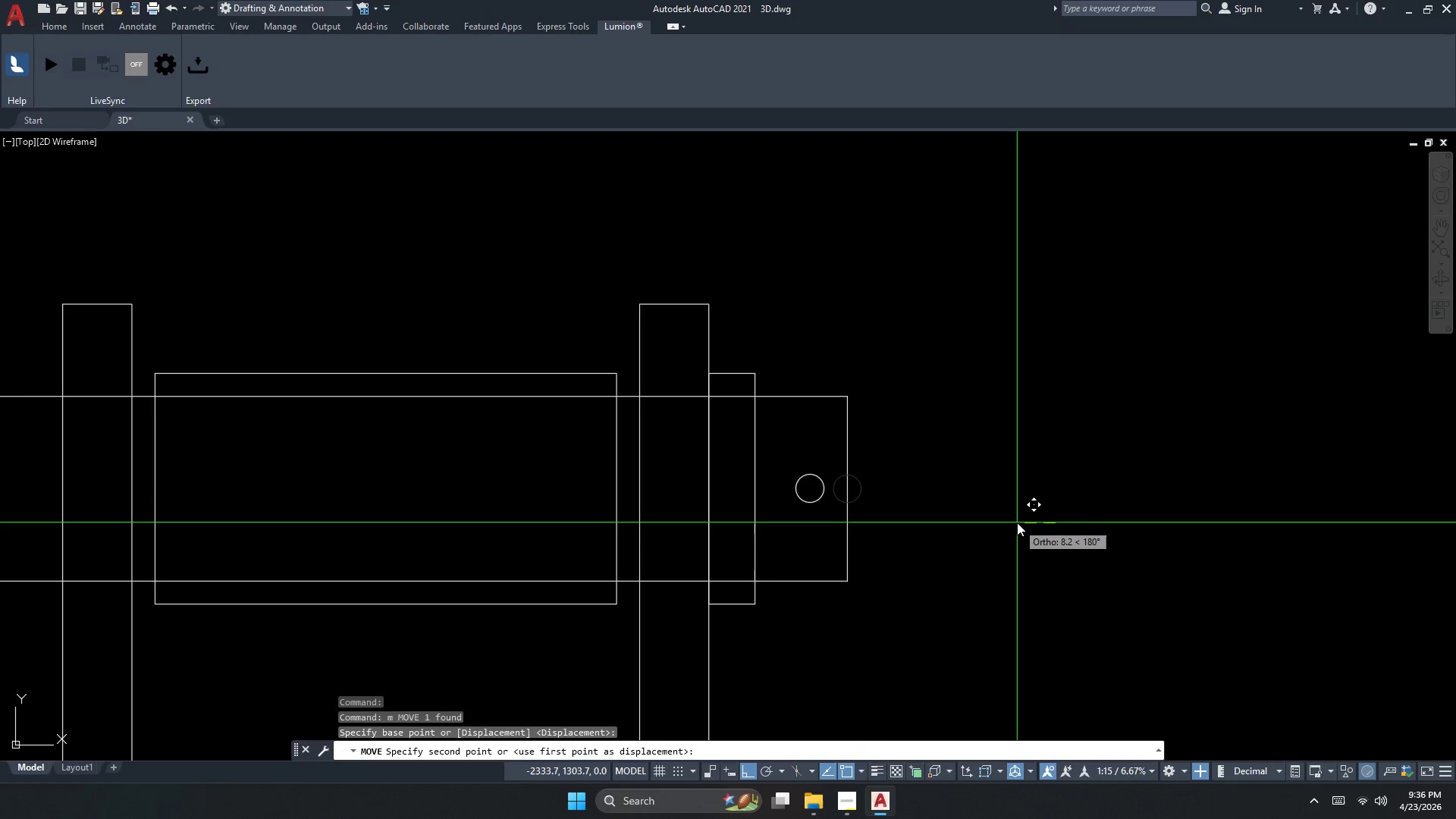 
key(Numpad1)
 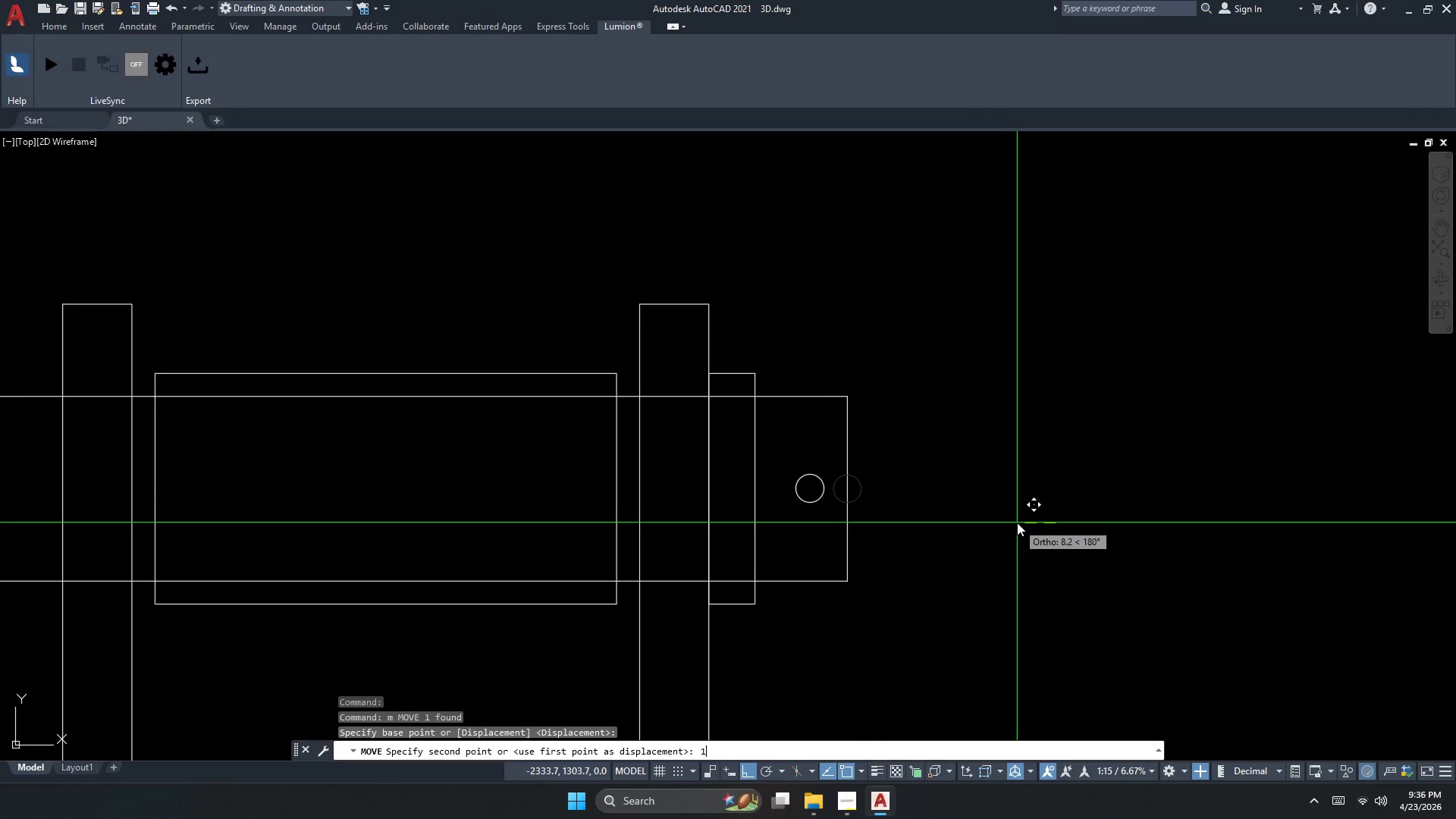 
key(Numpad0)
 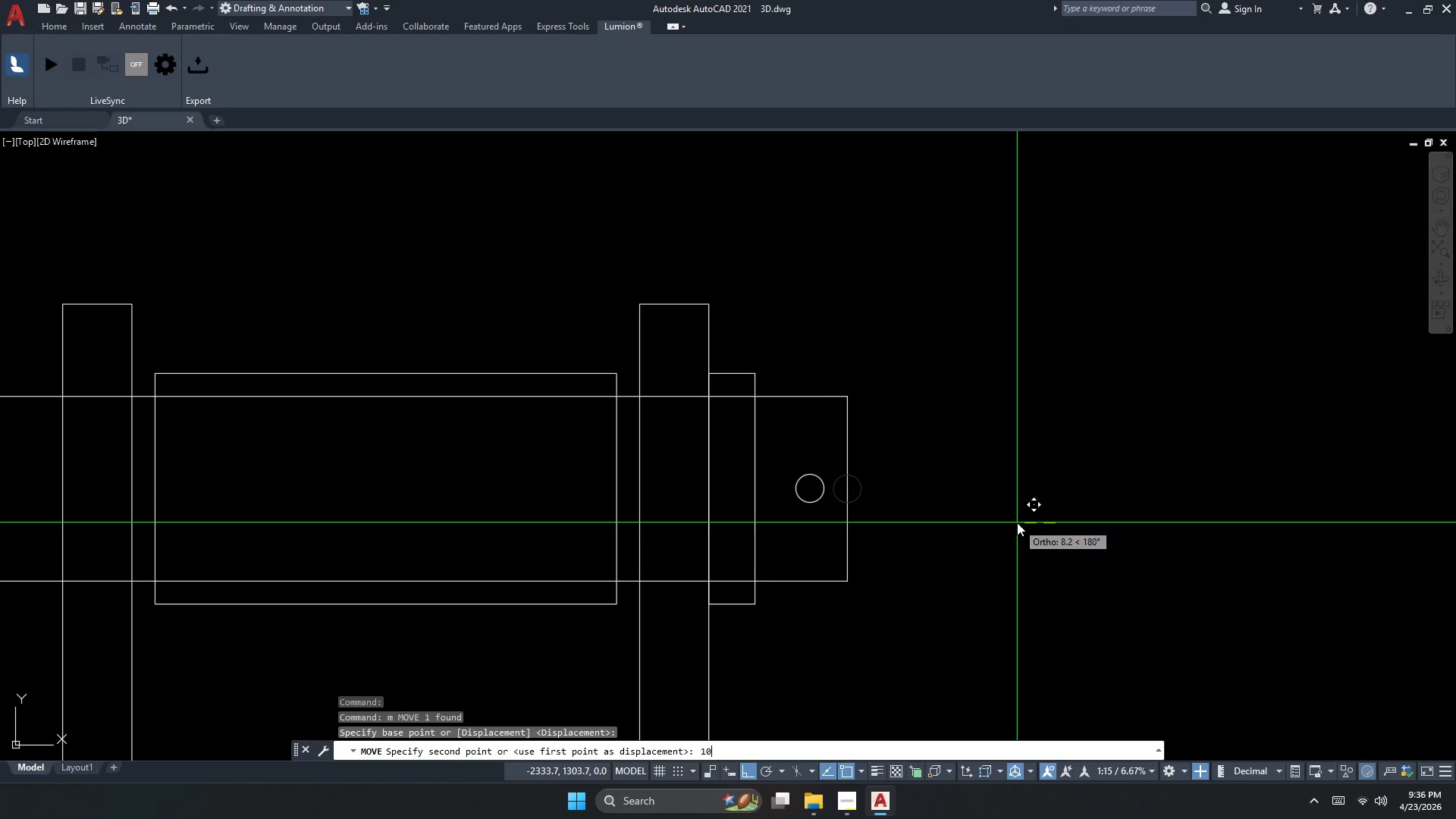 
key(NumpadEnter)
 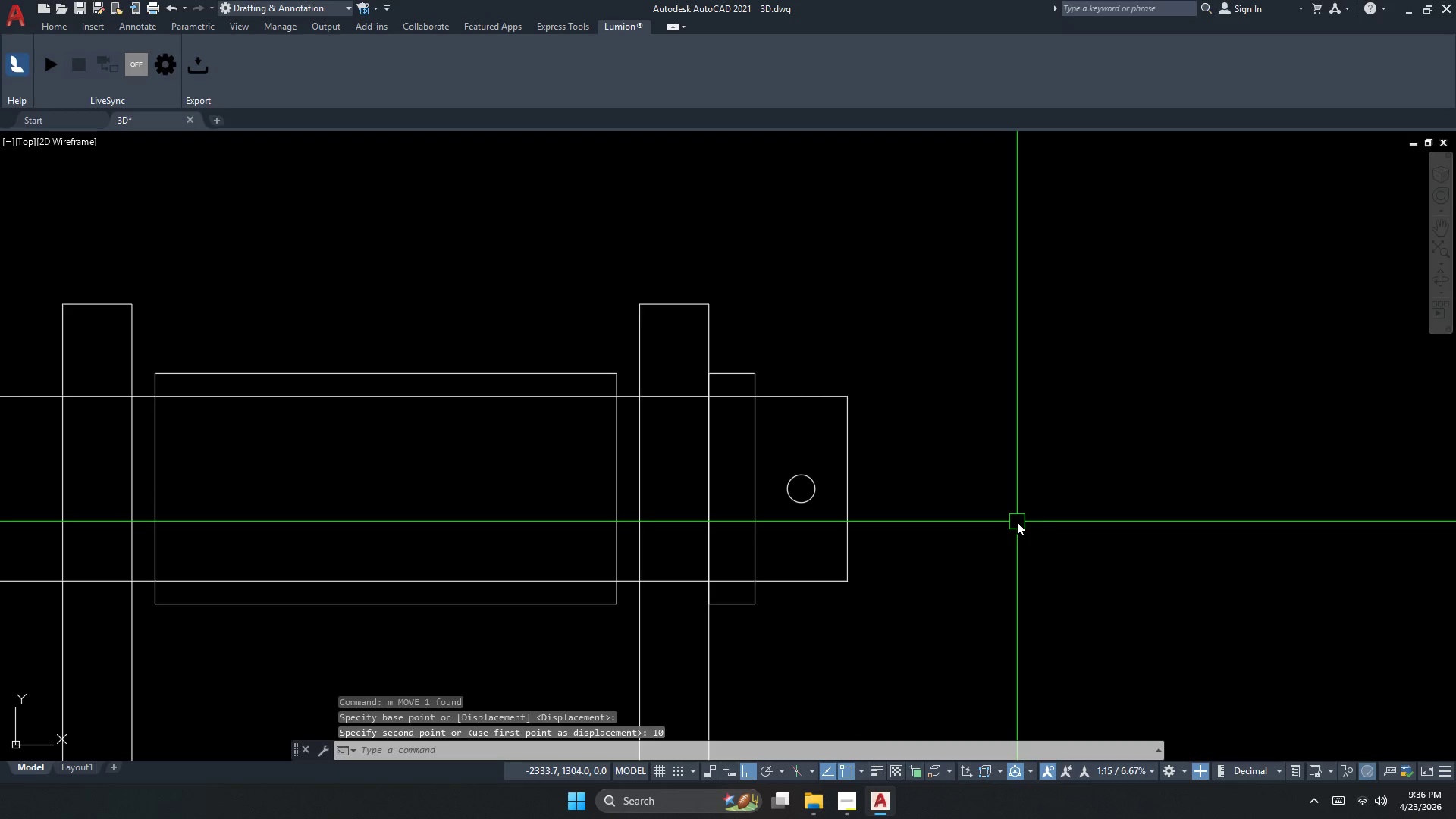 
key(Escape)
 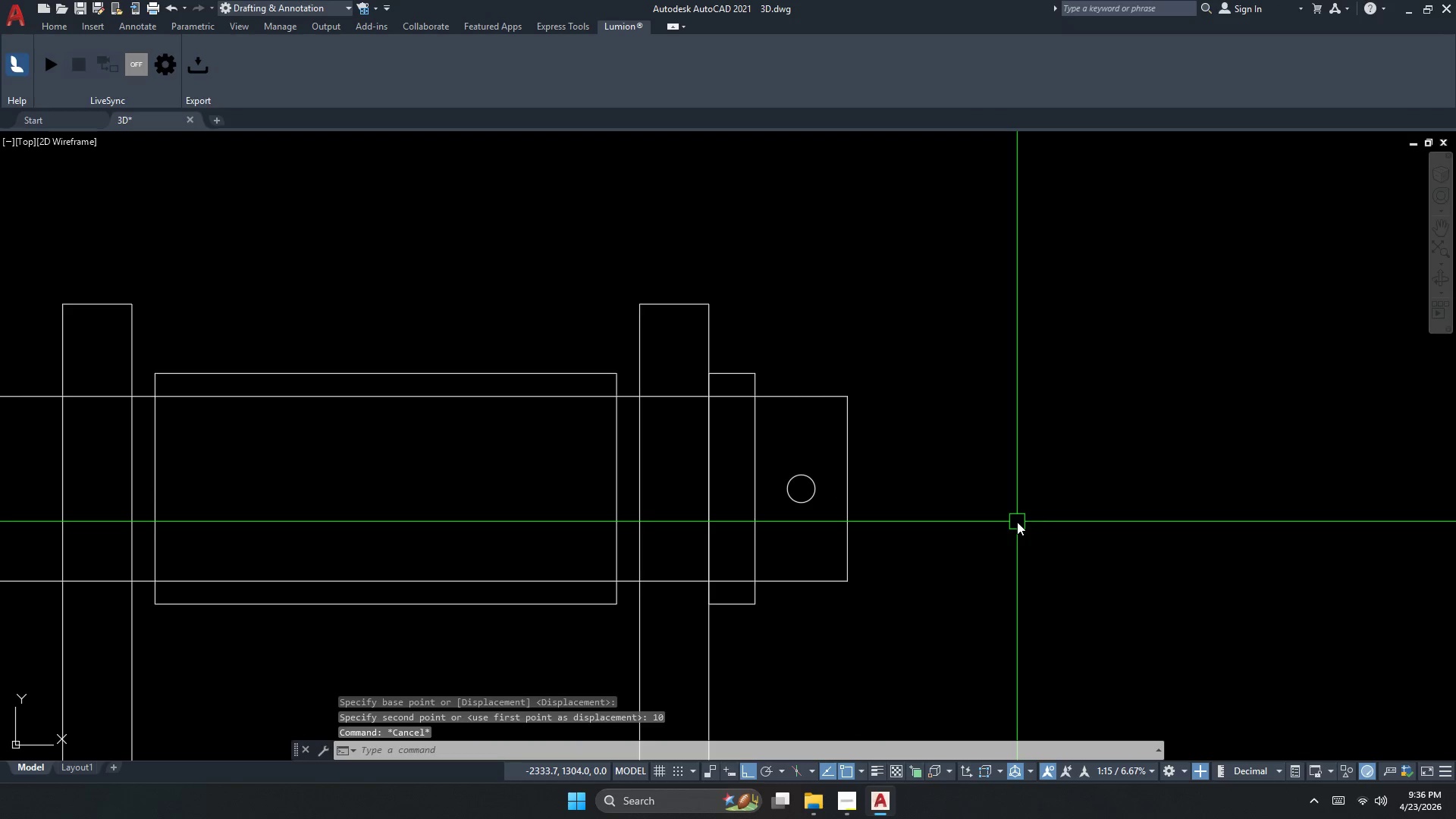 
key(Escape)
 